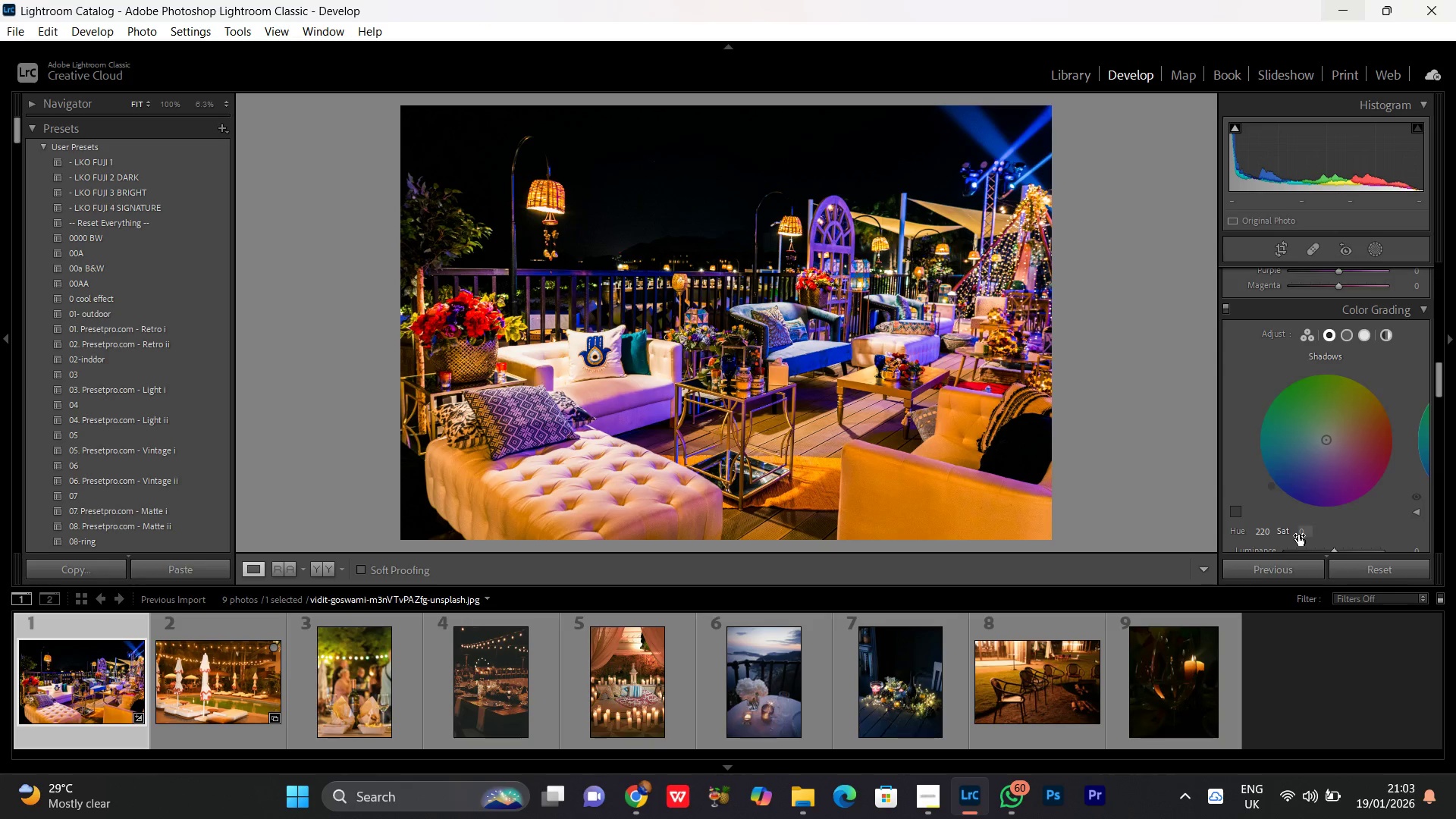 
left_click([1298, 534])
 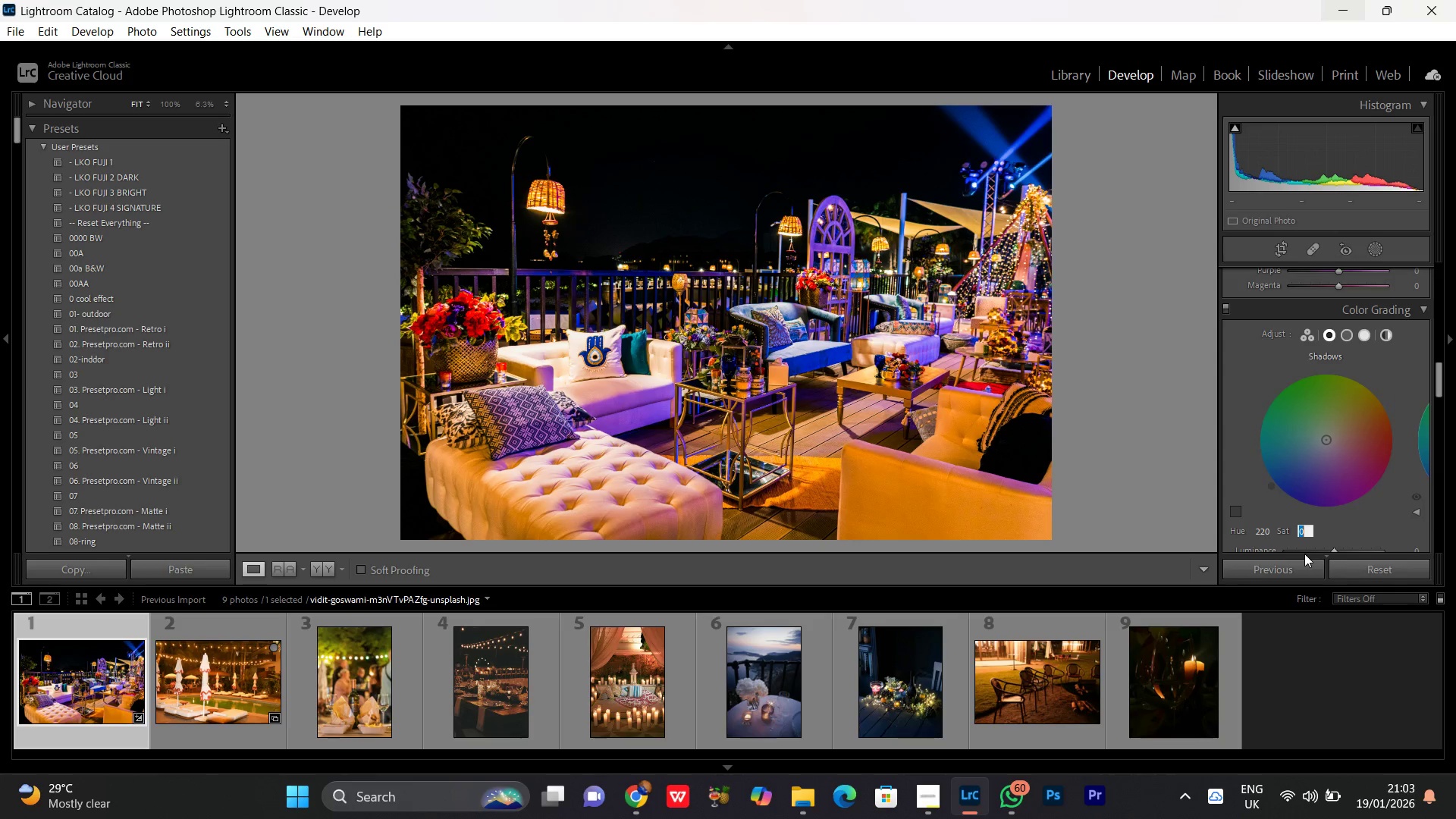 
type(10)
 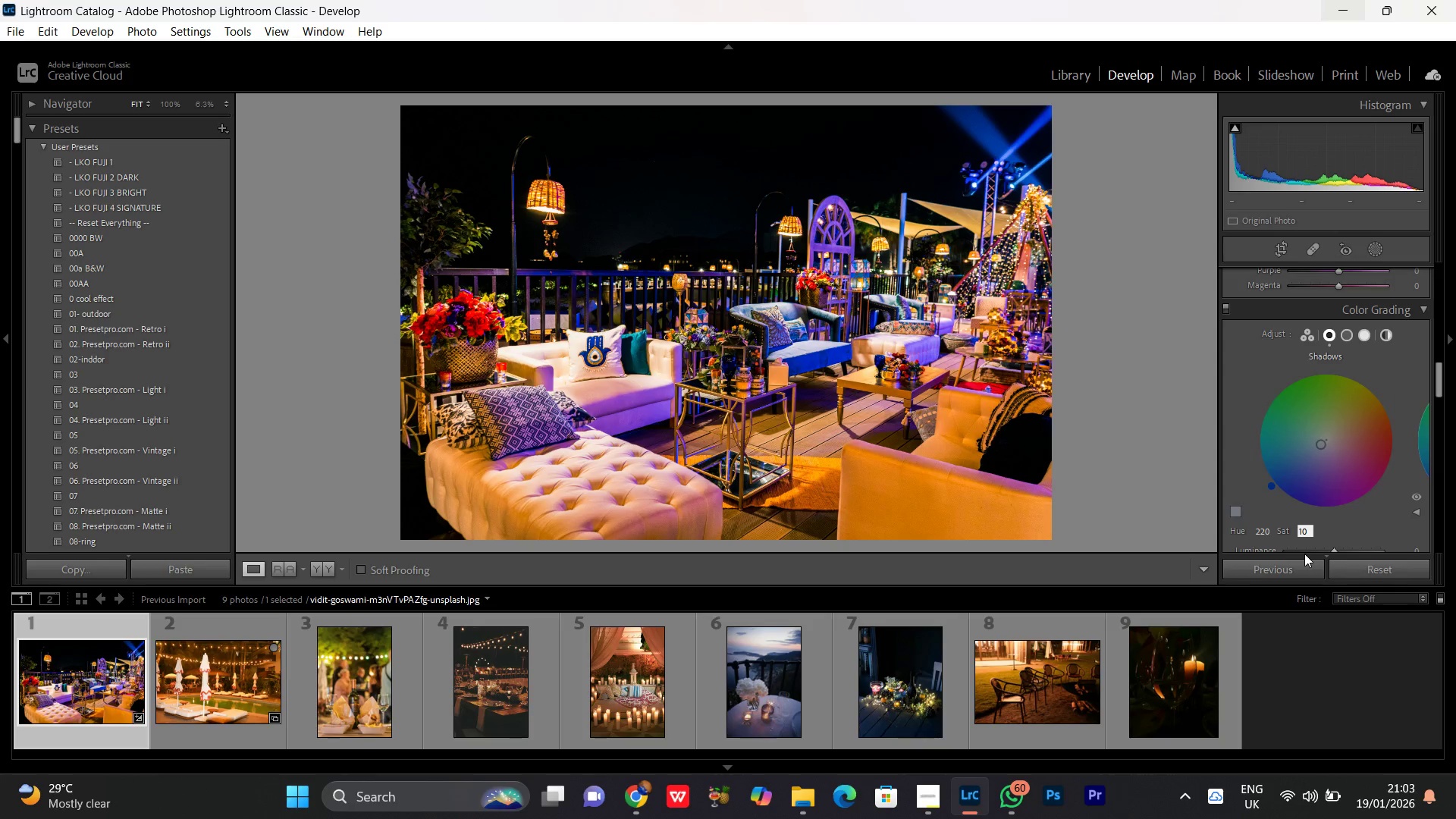 
key(Enter)
 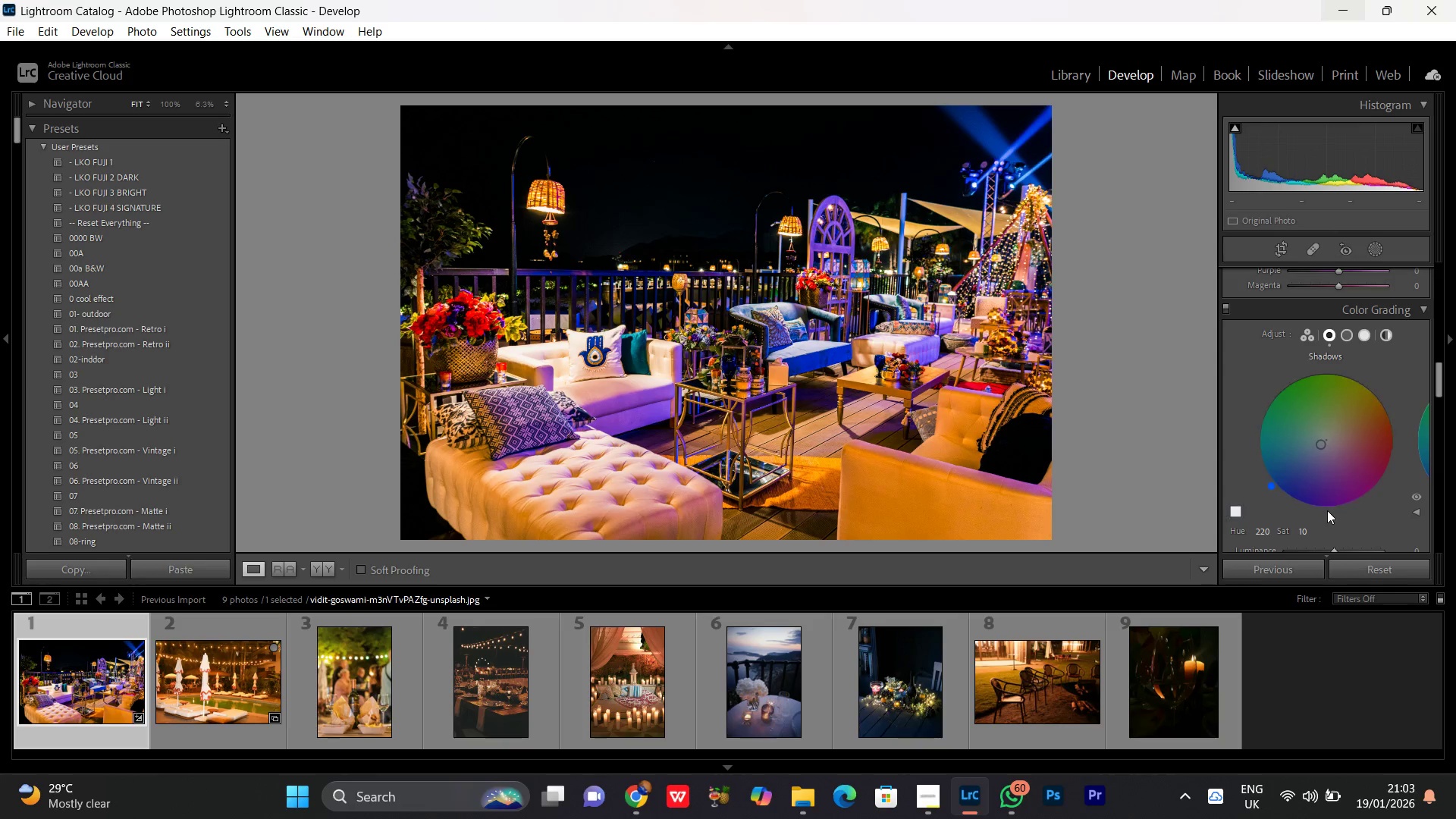 
scroll: coordinate [1327, 510], scroll_direction: down, amount: 1.0
 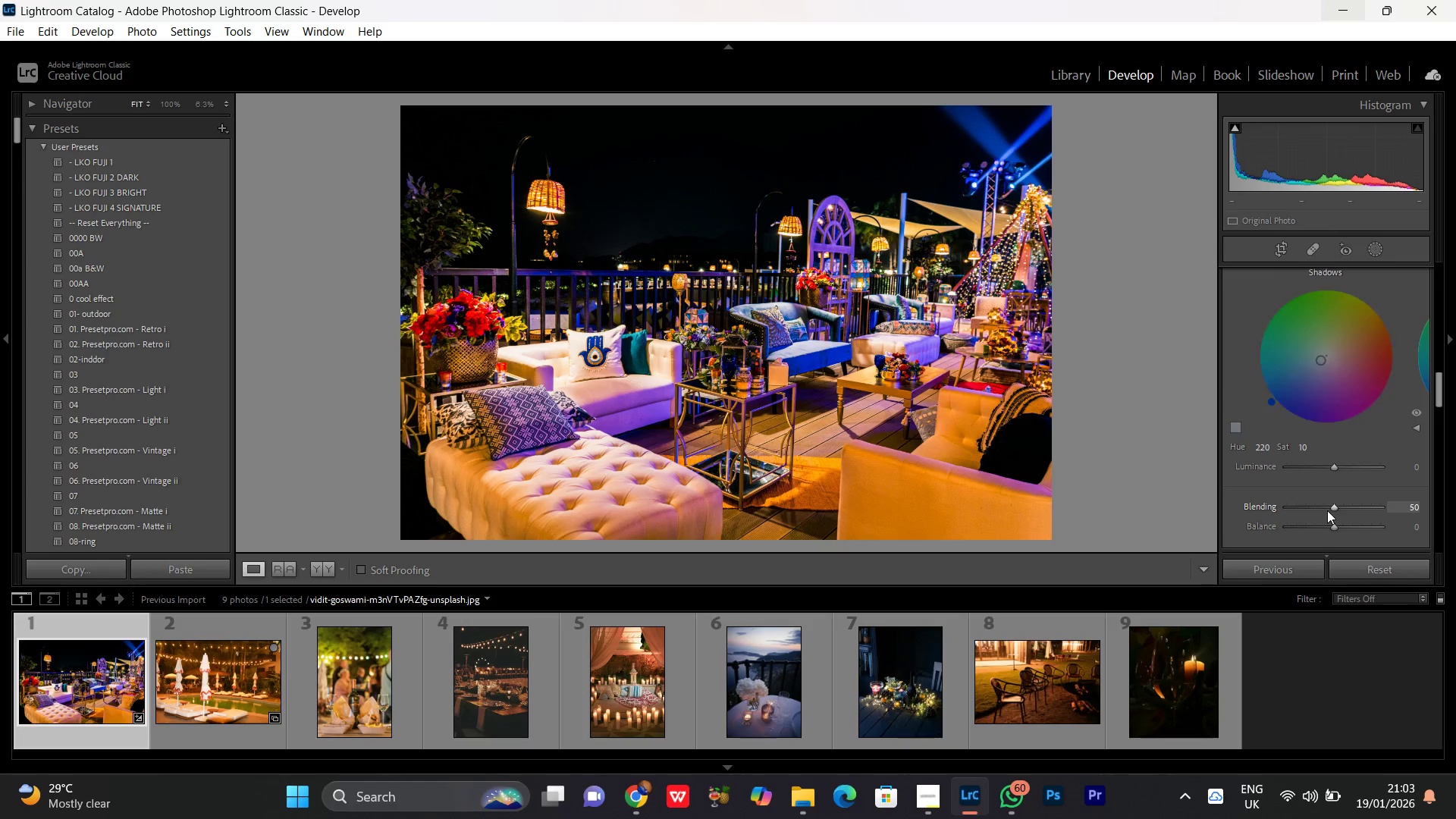 
scroll: coordinate [1332, 493], scroll_direction: up, amount: 1.0
 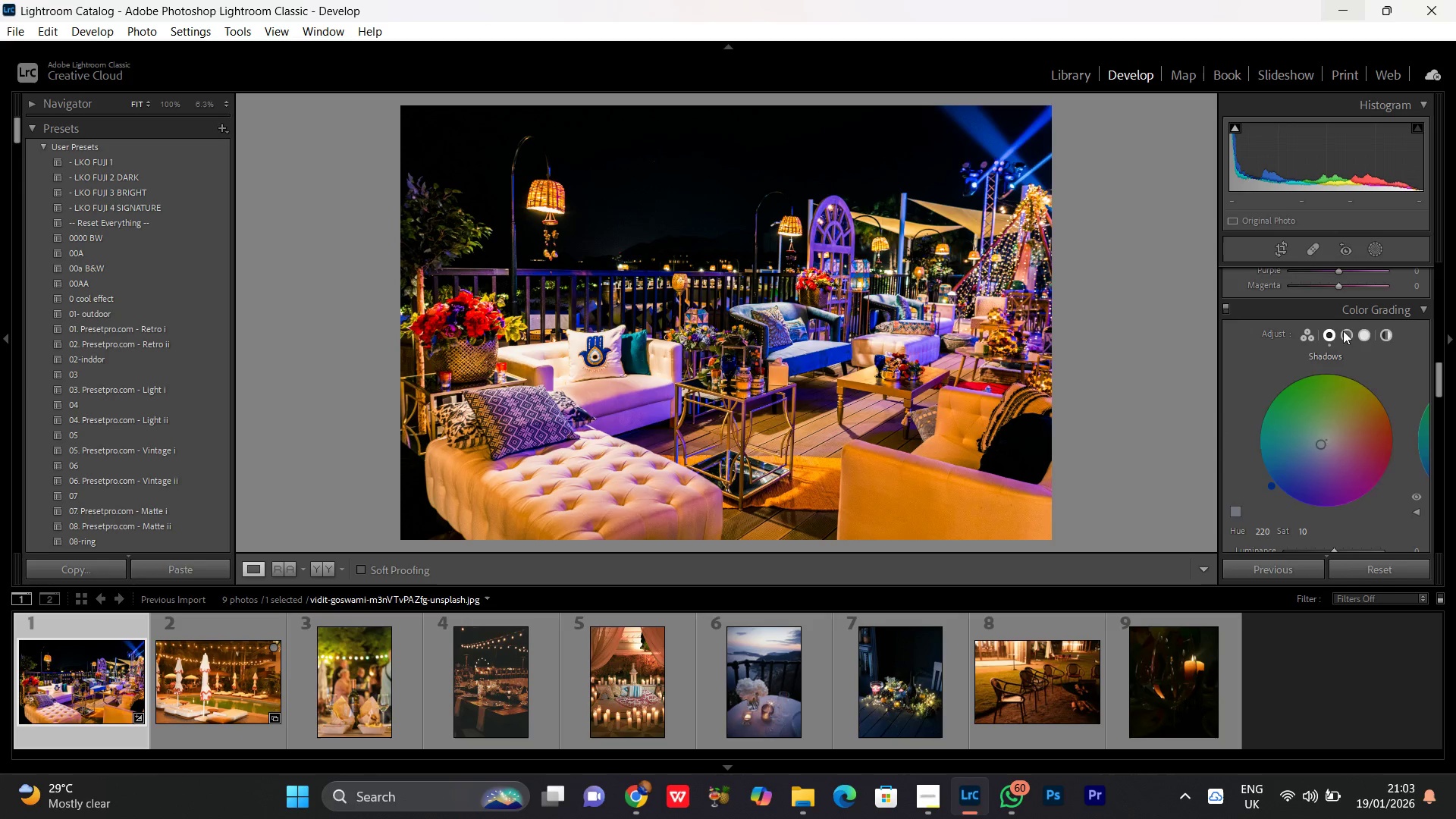 
left_click([1343, 331])
 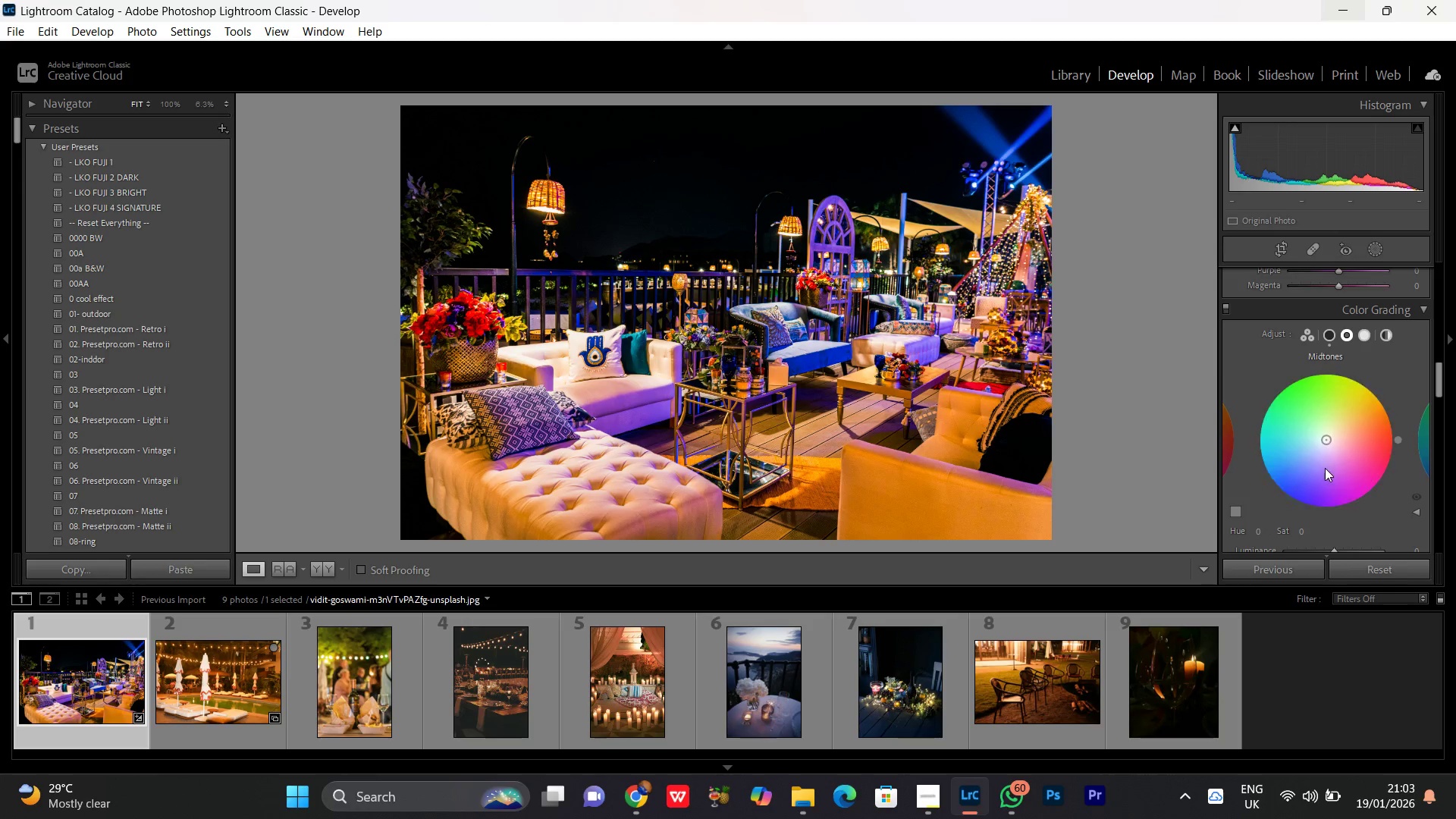 
scroll: coordinate [1324, 471], scroll_direction: down, amount: 1.0
 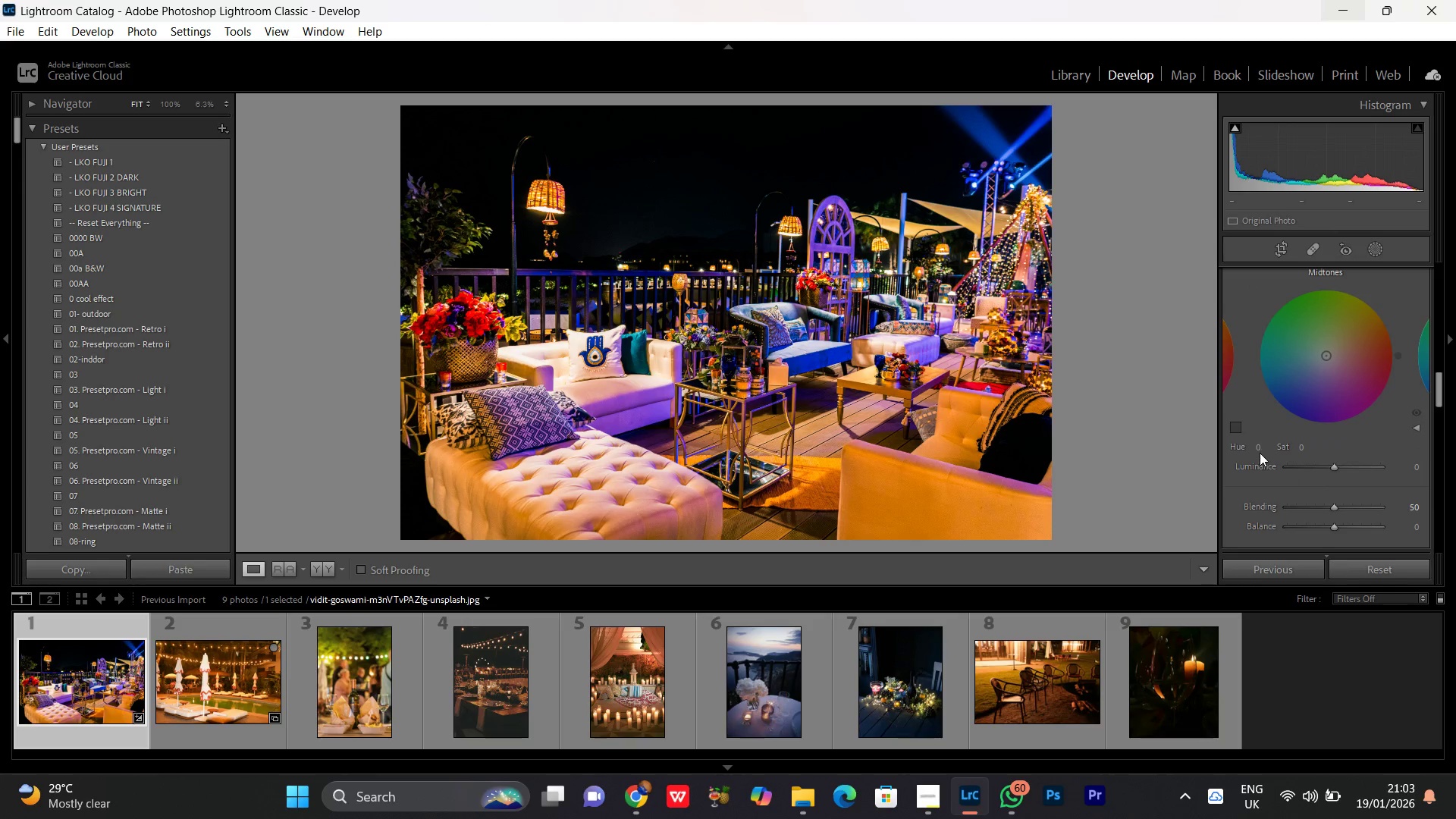 
double_click([1257, 449])
 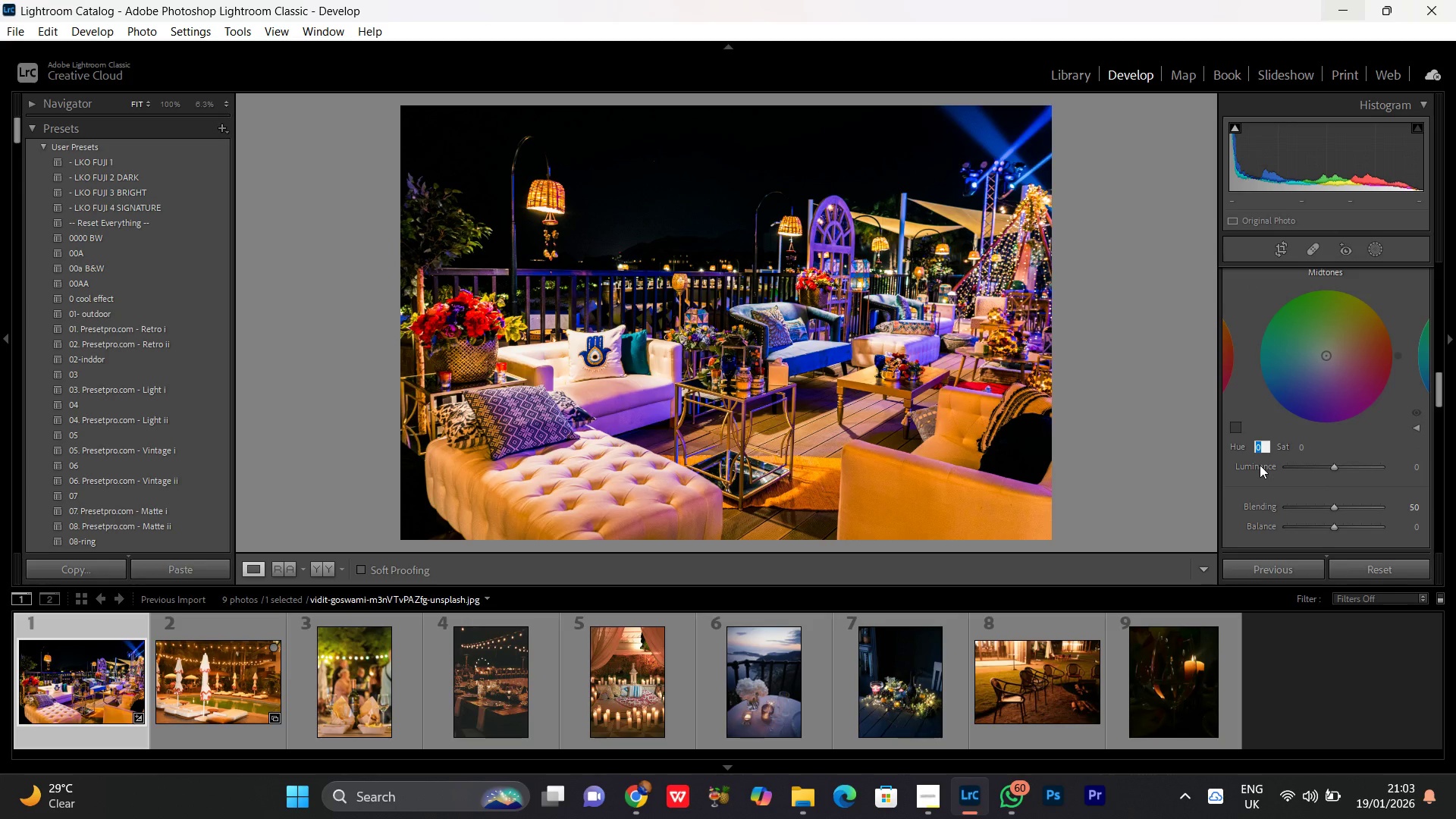 
type(35)
 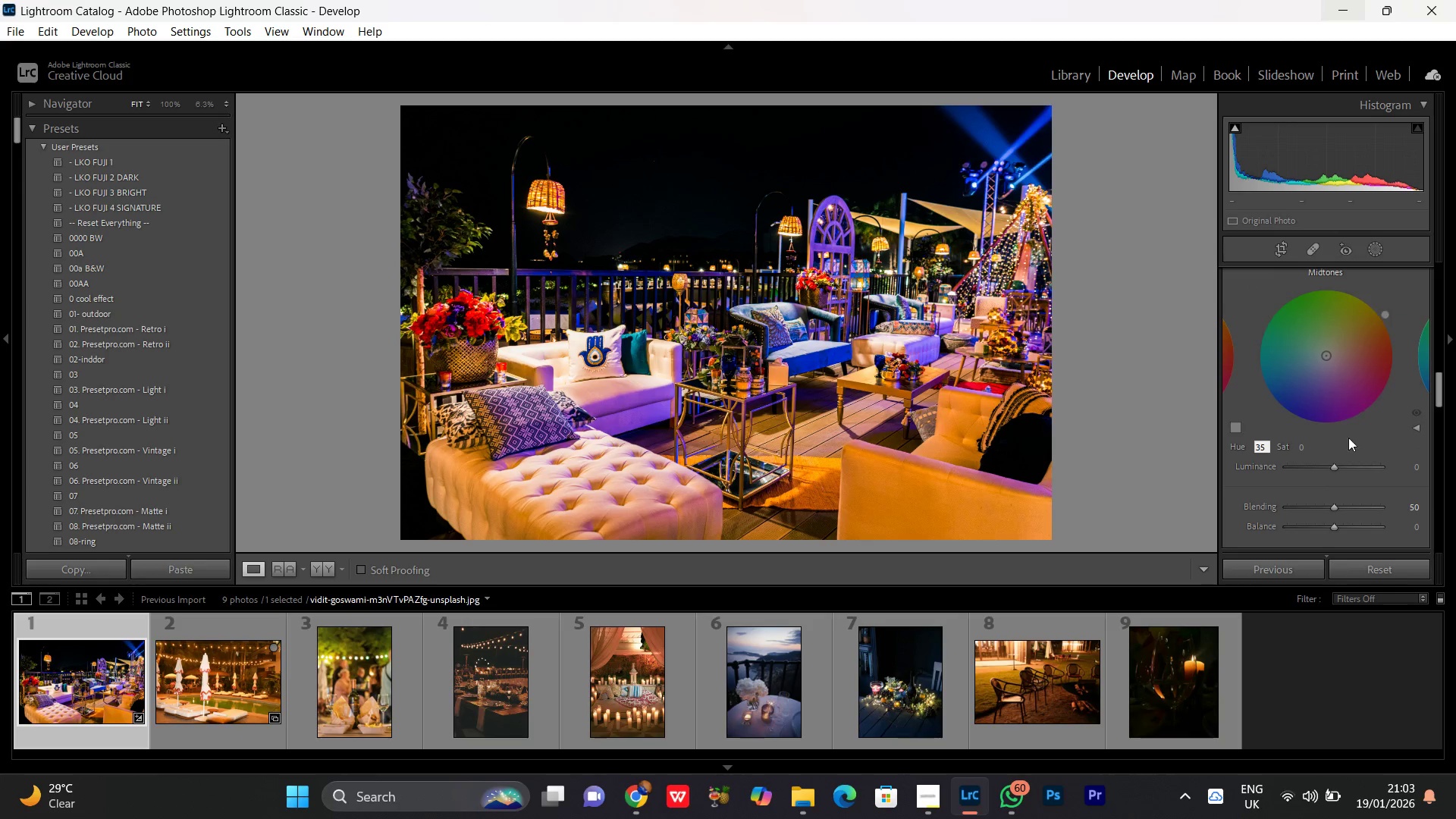 
left_click([1339, 450])
 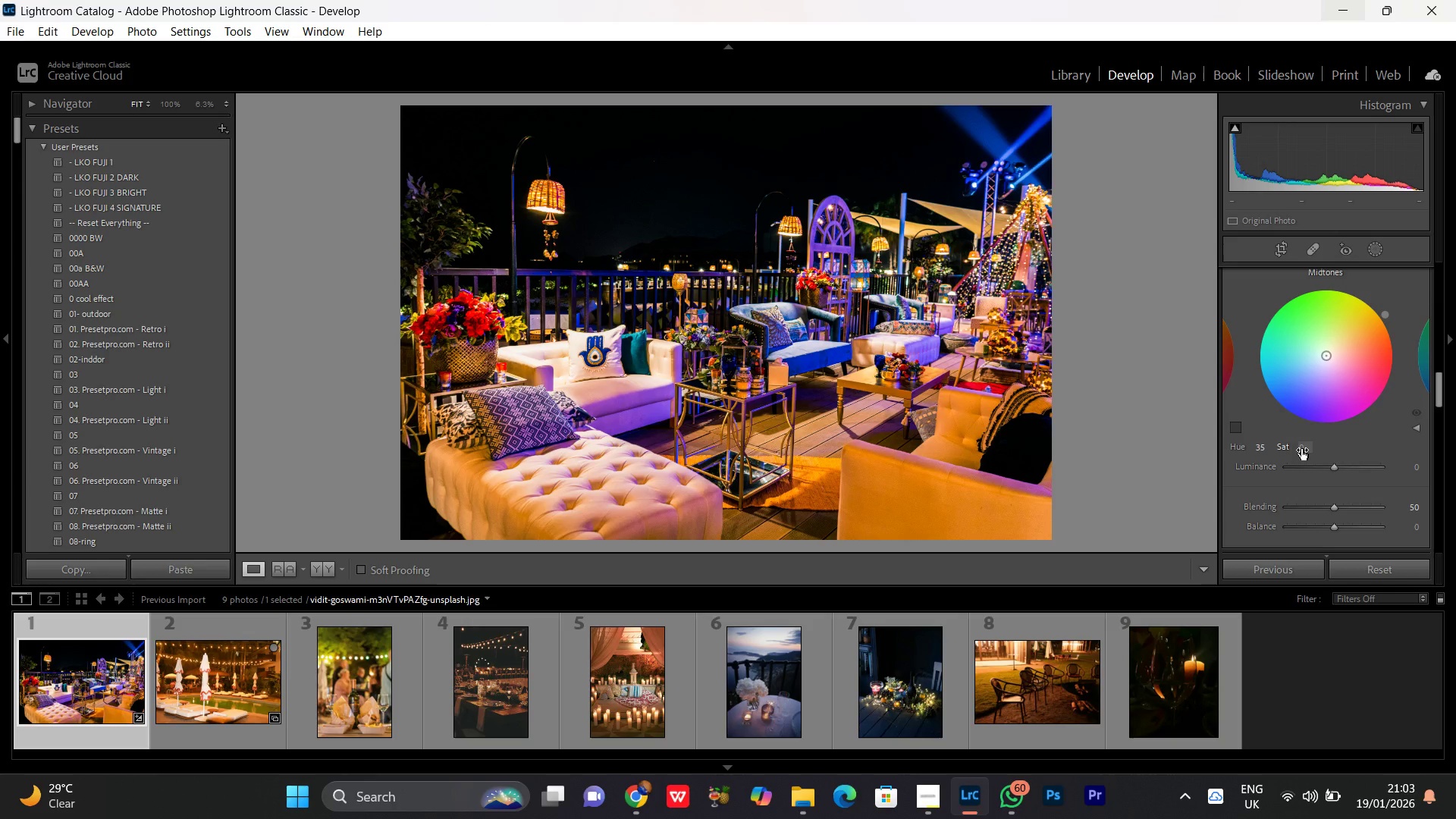 
left_click([1301, 449])
 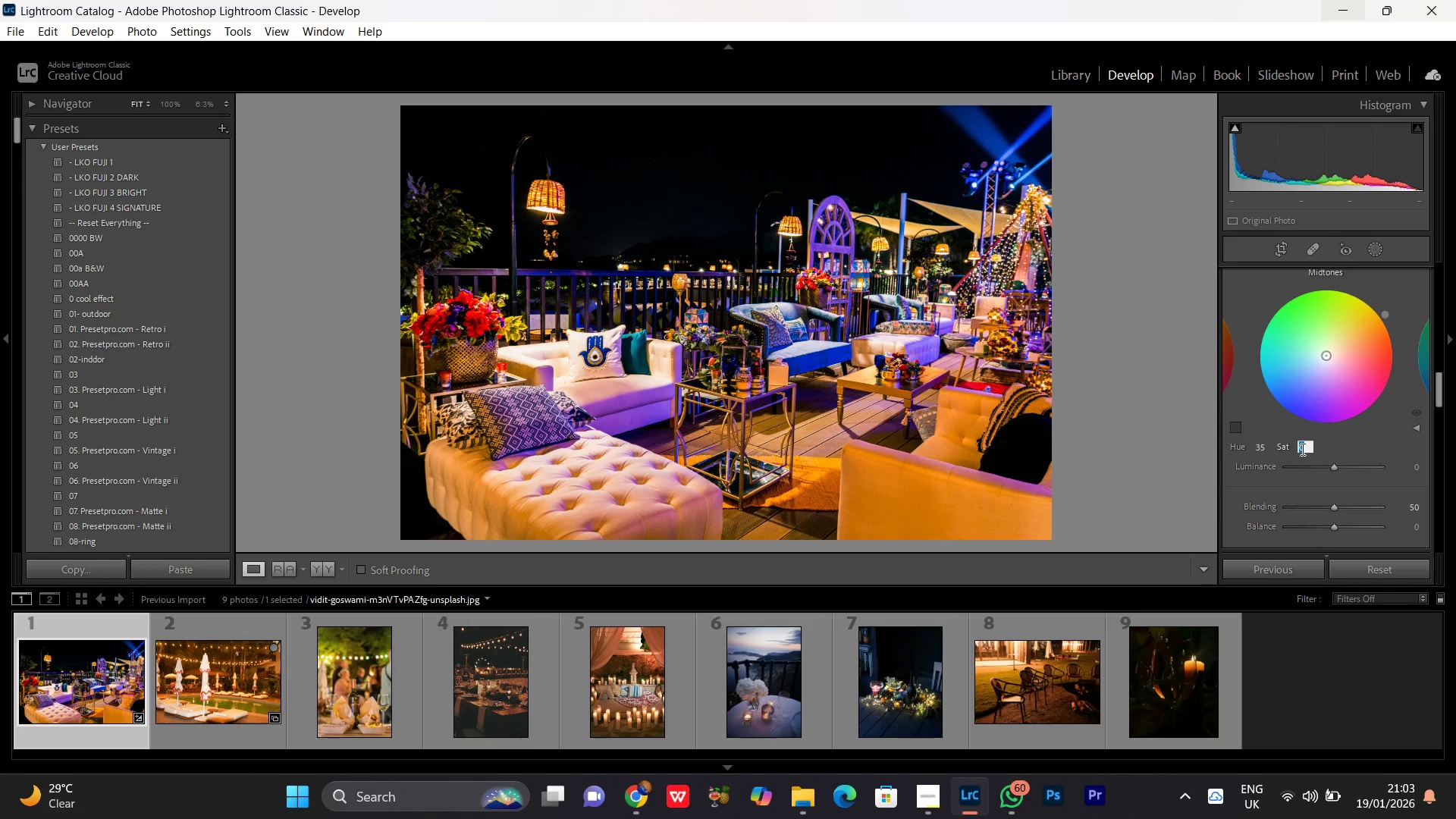 
key(8)
 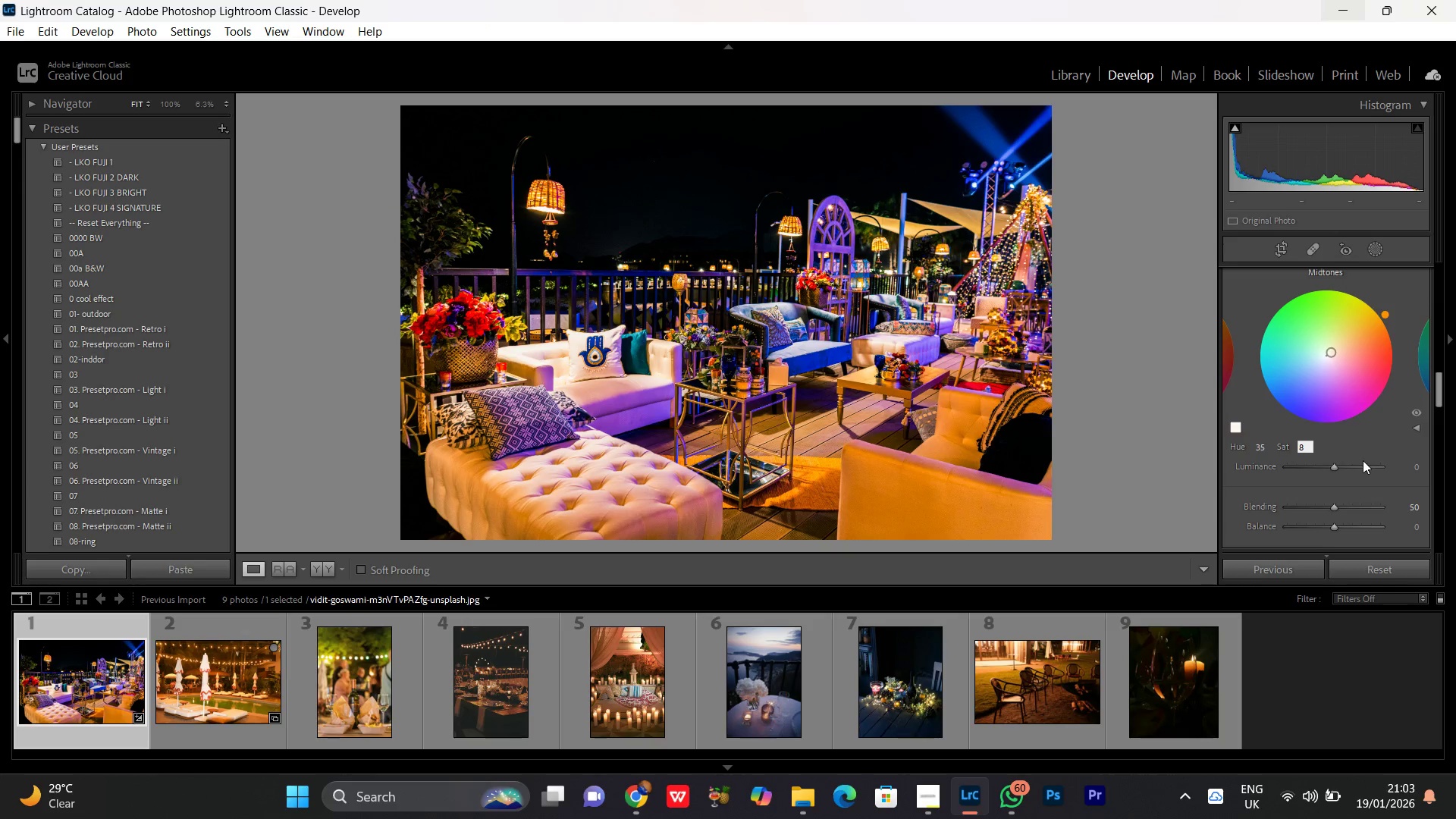 
left_click([1368, 447])
 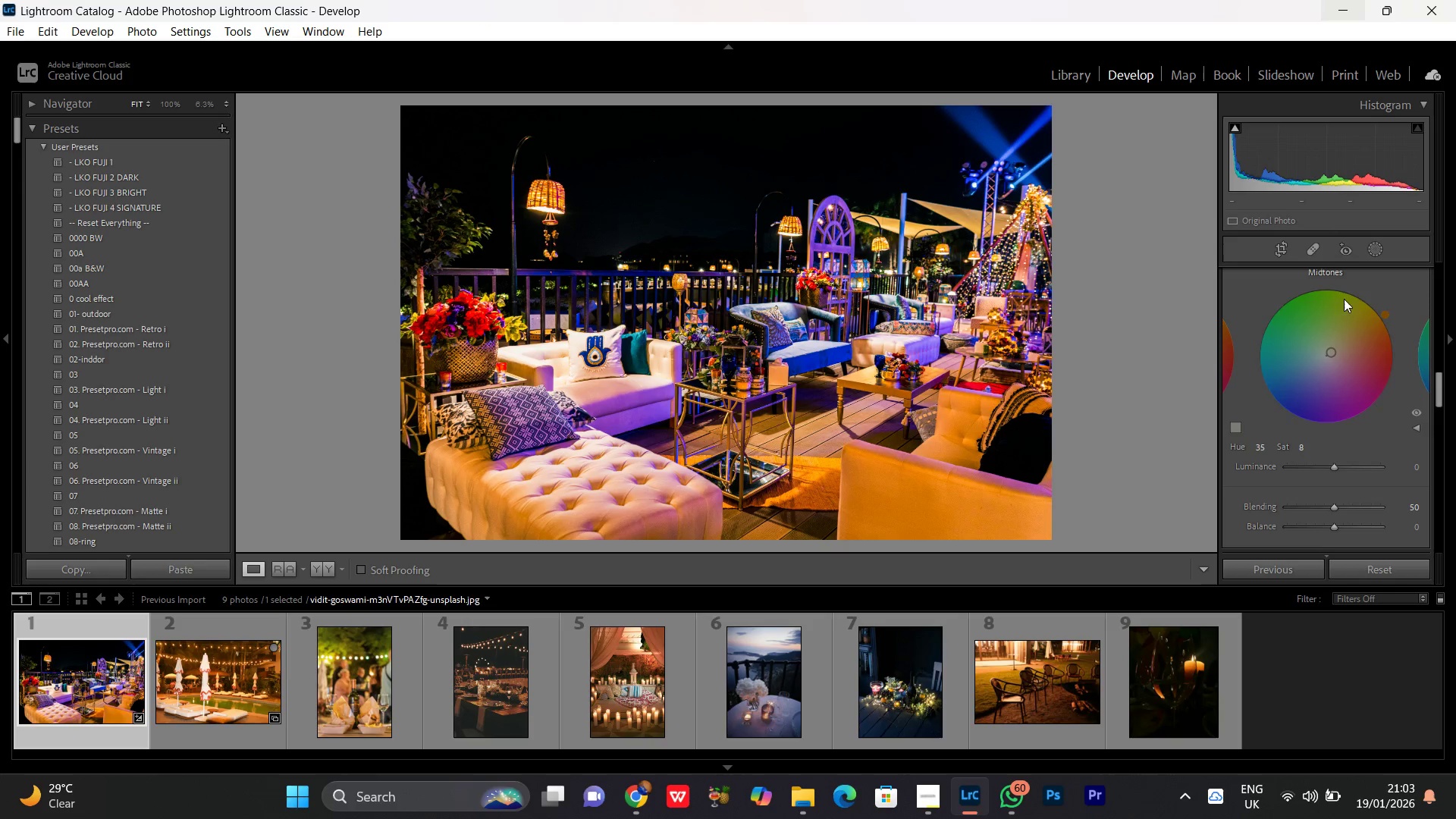 
scroll: coordinate [1367, 357], scroll_direction: up, amount: 1.0
 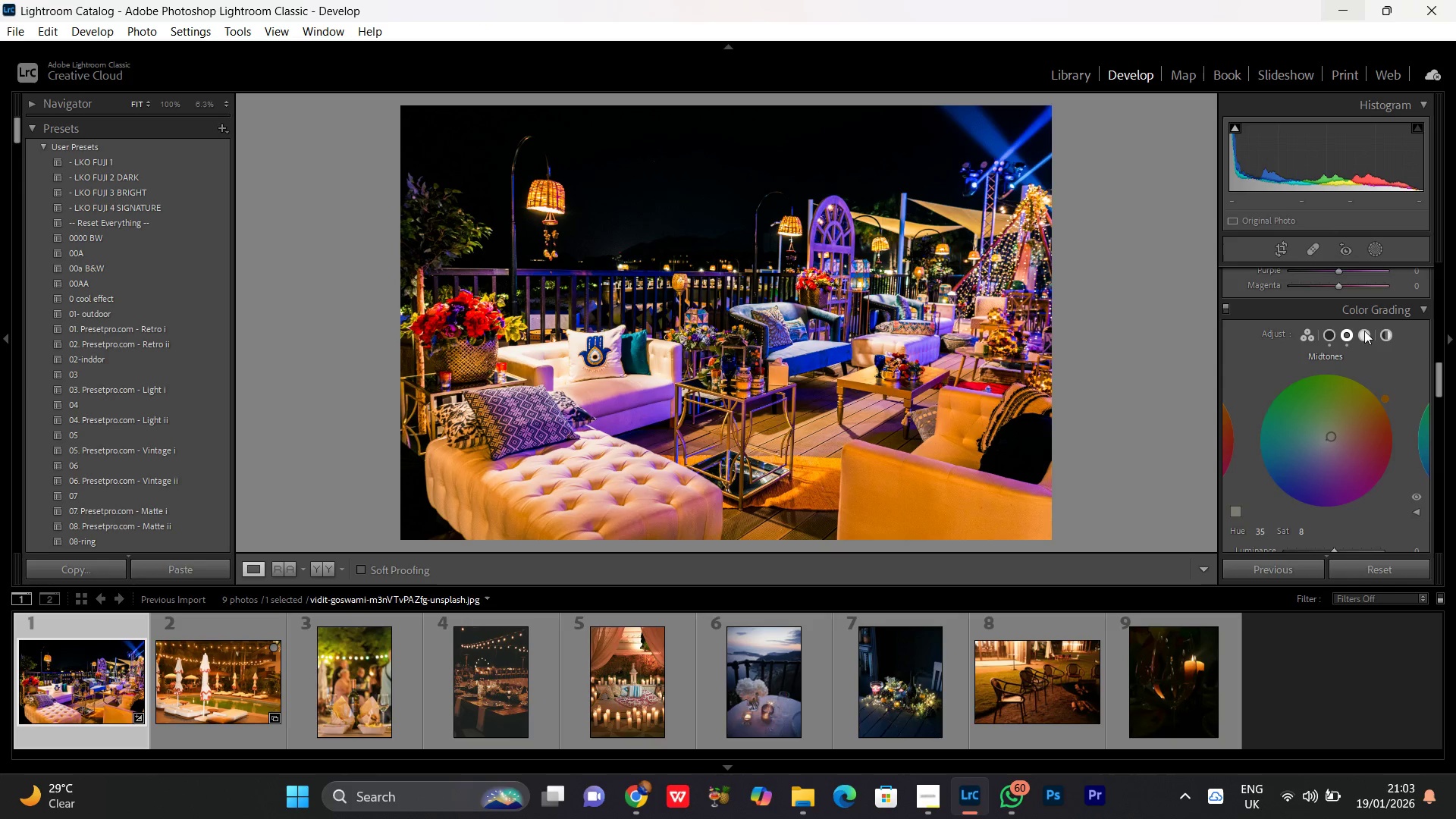 
left_click([1364, 331])
 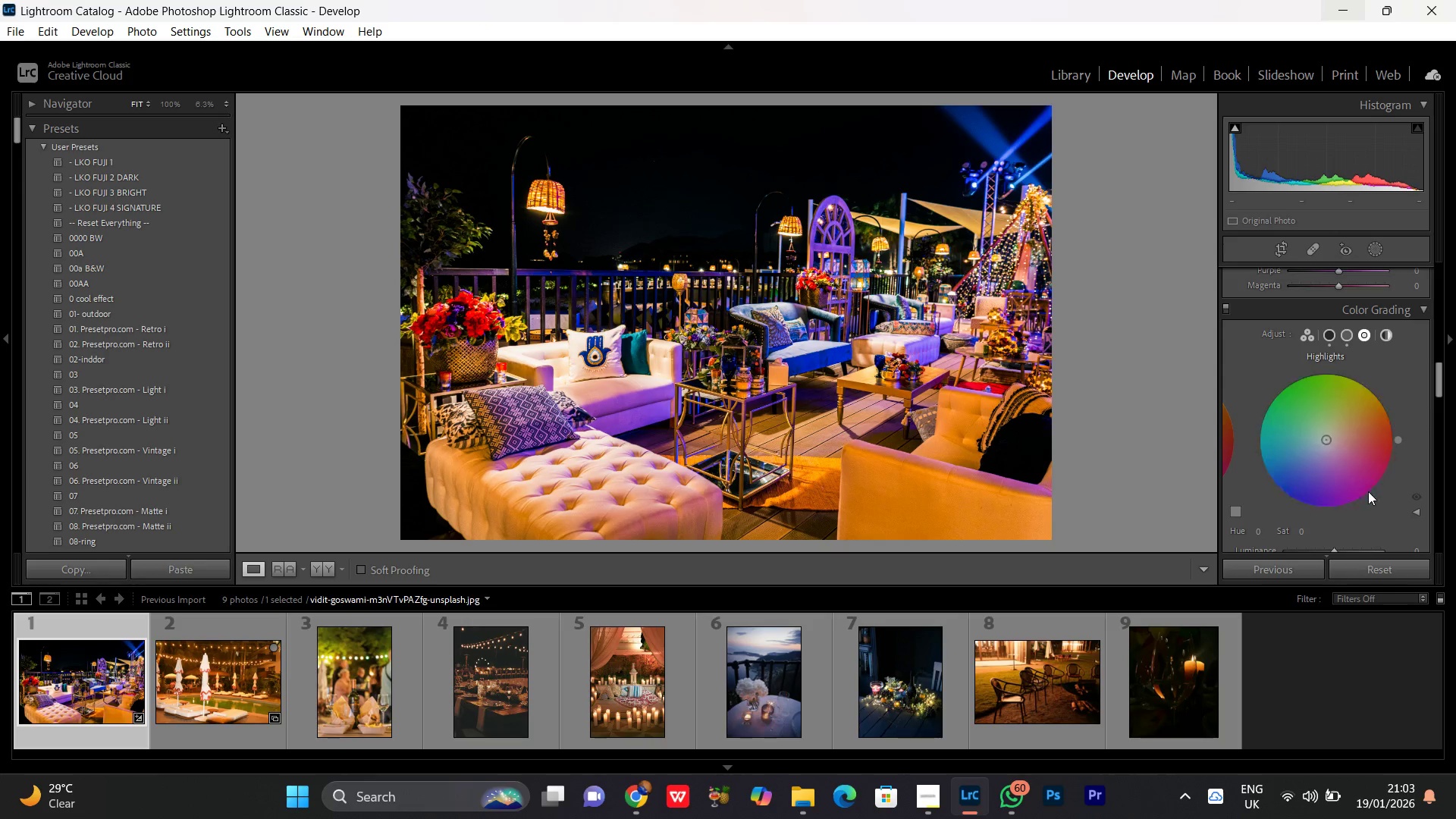 
scroll: coordinate [1363, 497], scroll_direction: down, amount: 1.0
 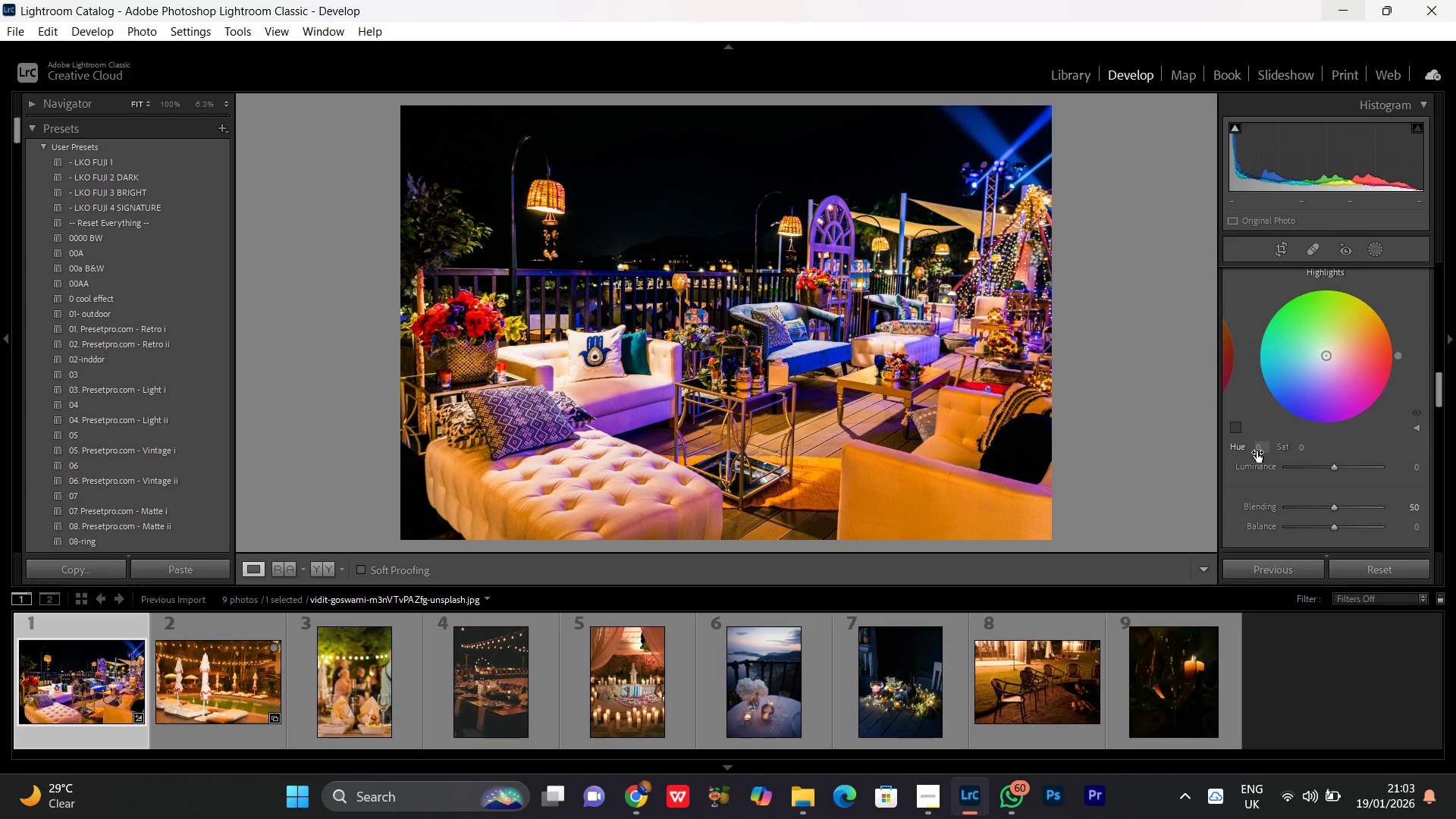 
scroll: coordinate [1292, 473], scroll_direction: up, amount: 1.0
 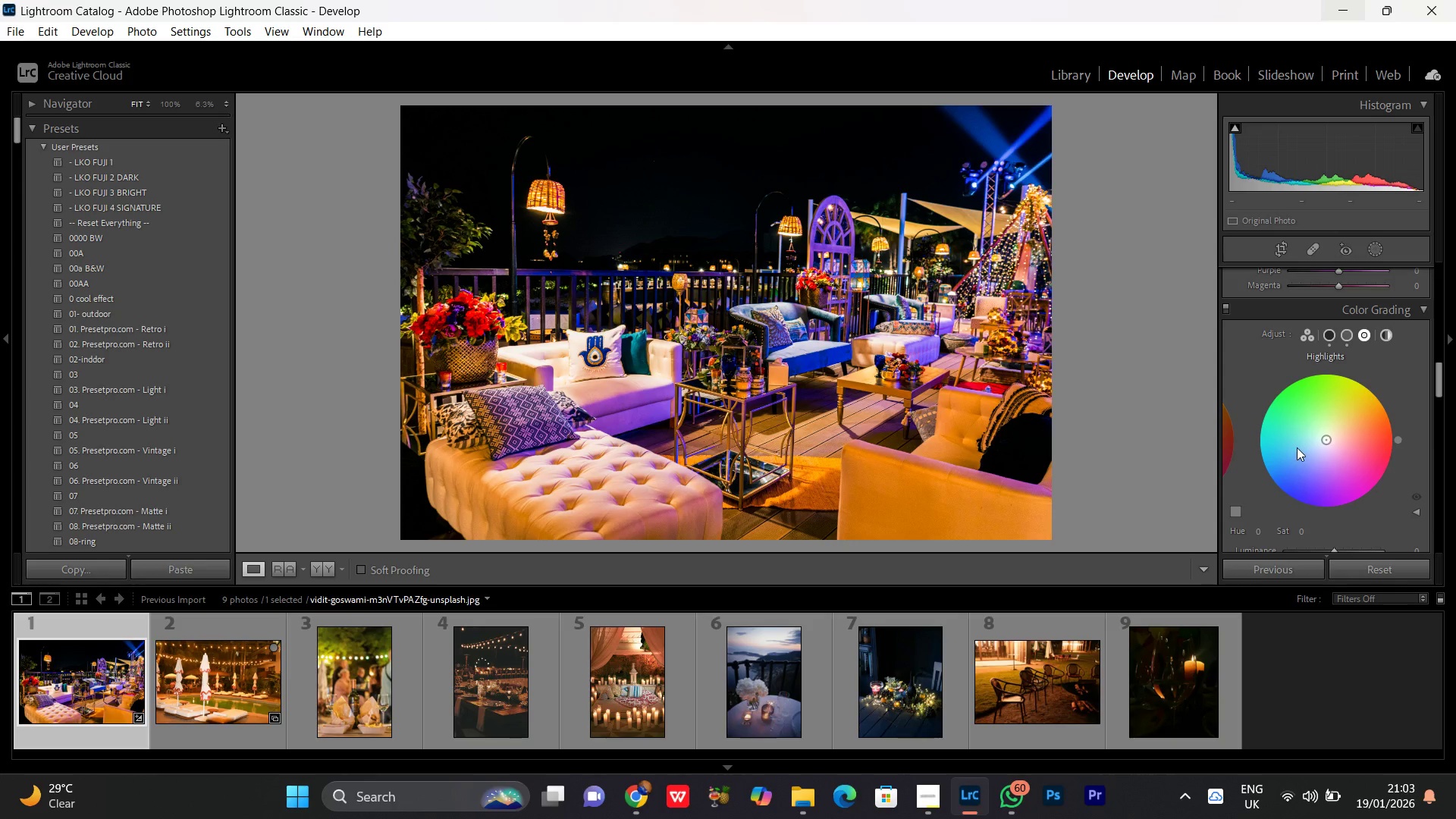 
scroll: coordinate [1297, 447], scroll_direction: down, amount: 1.0
 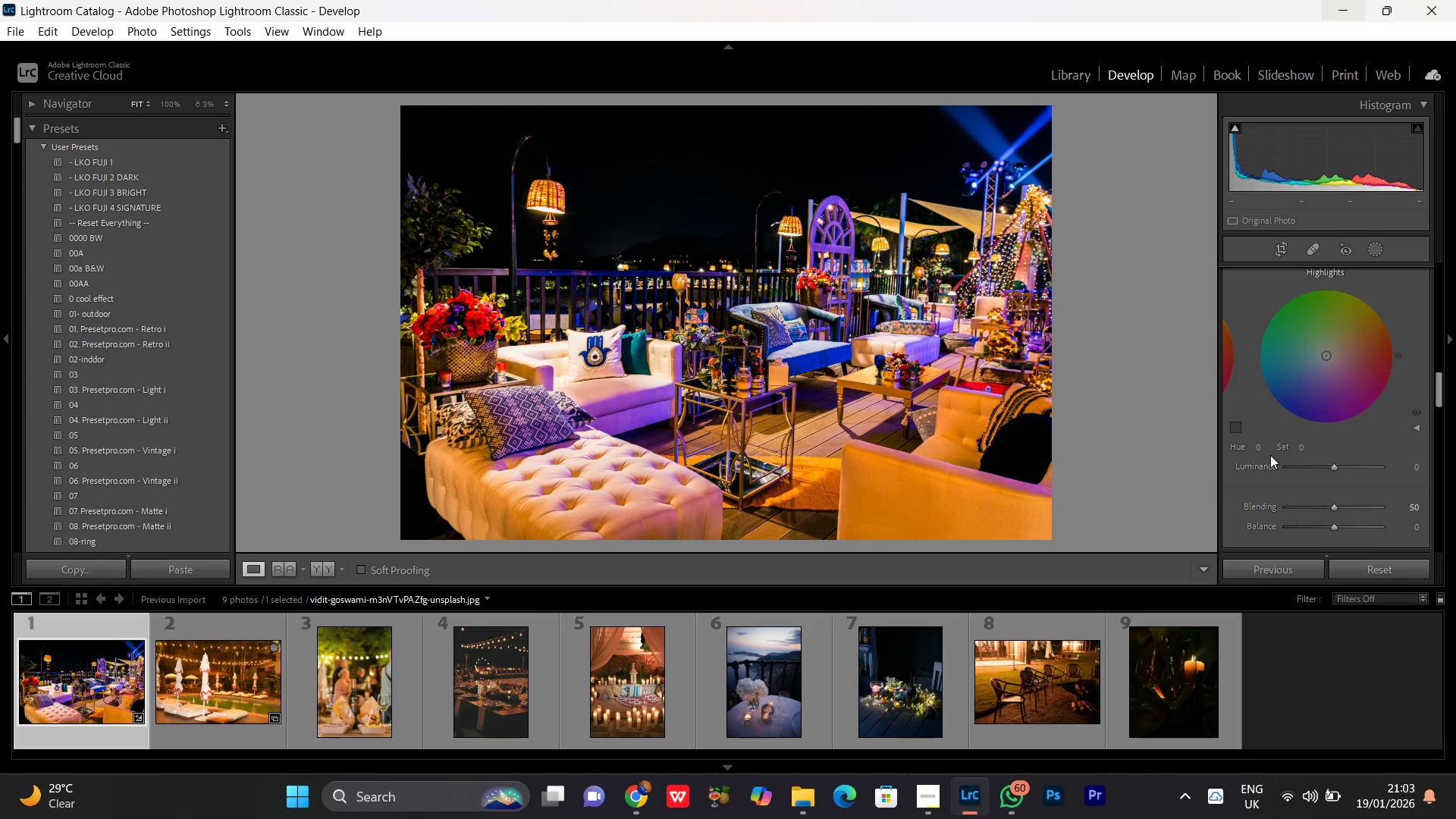 
left_click([1257, 450])
 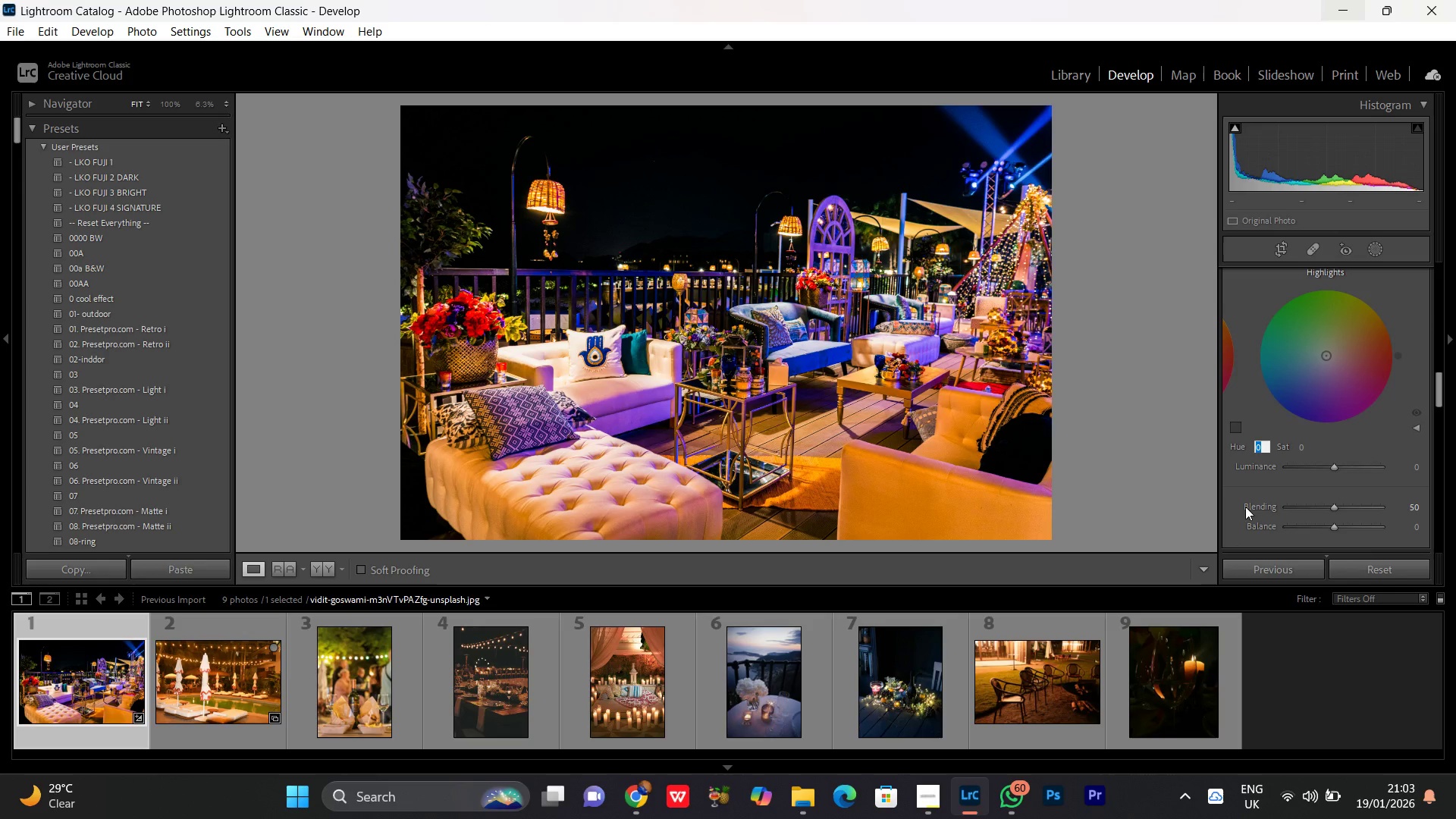 
type(38)
 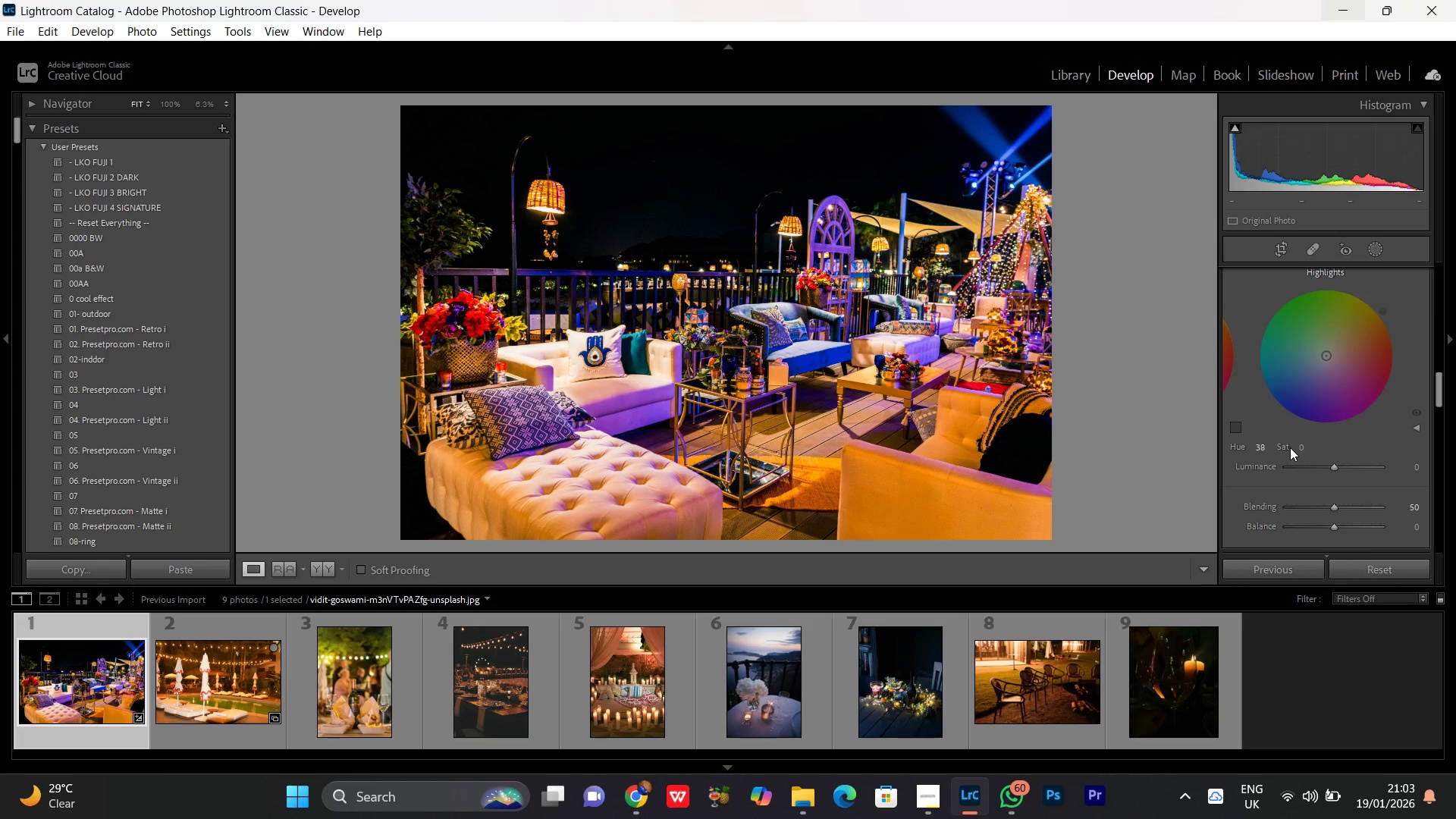 
left_click([1301, 446])
 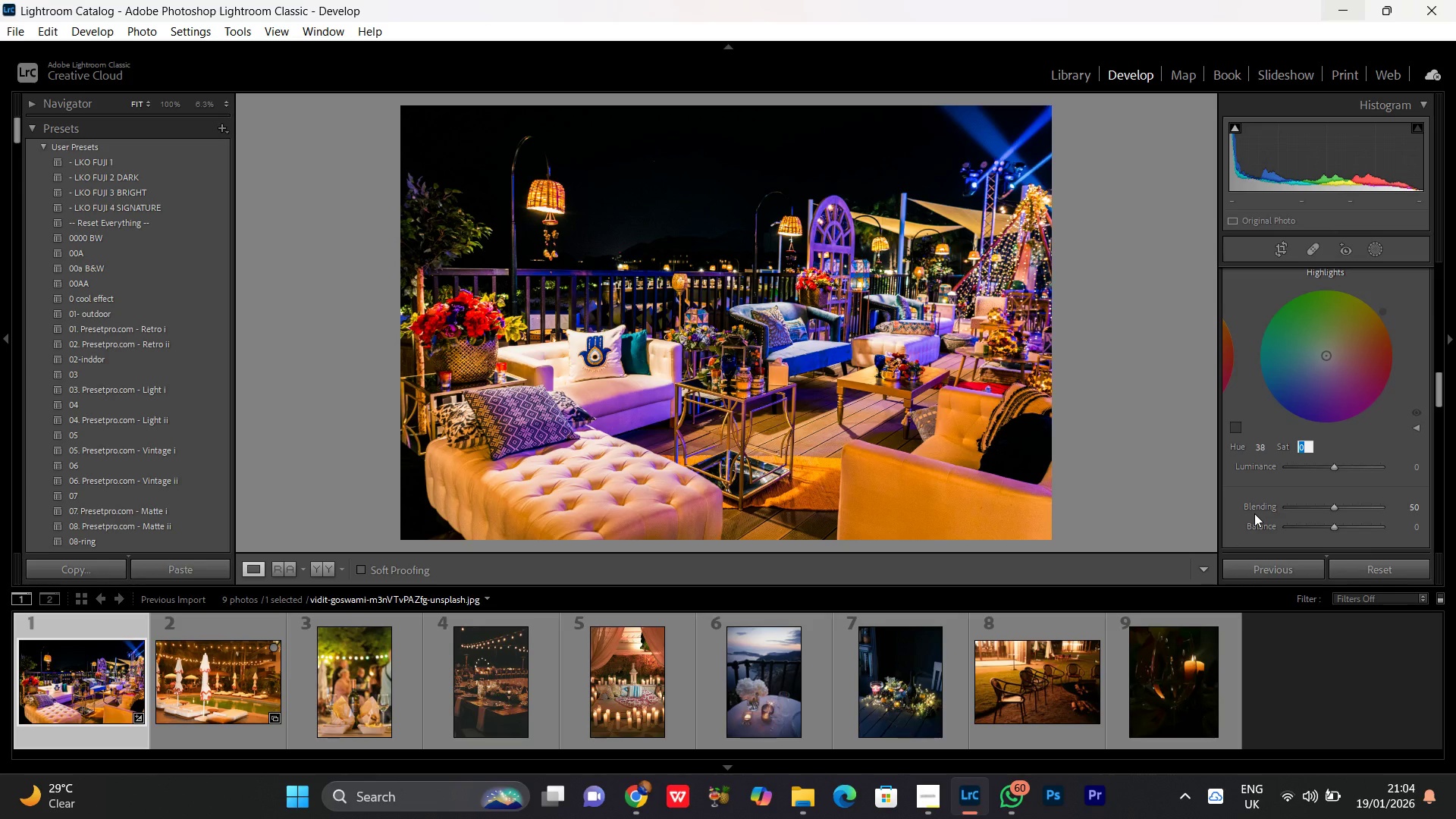 
type(15)
 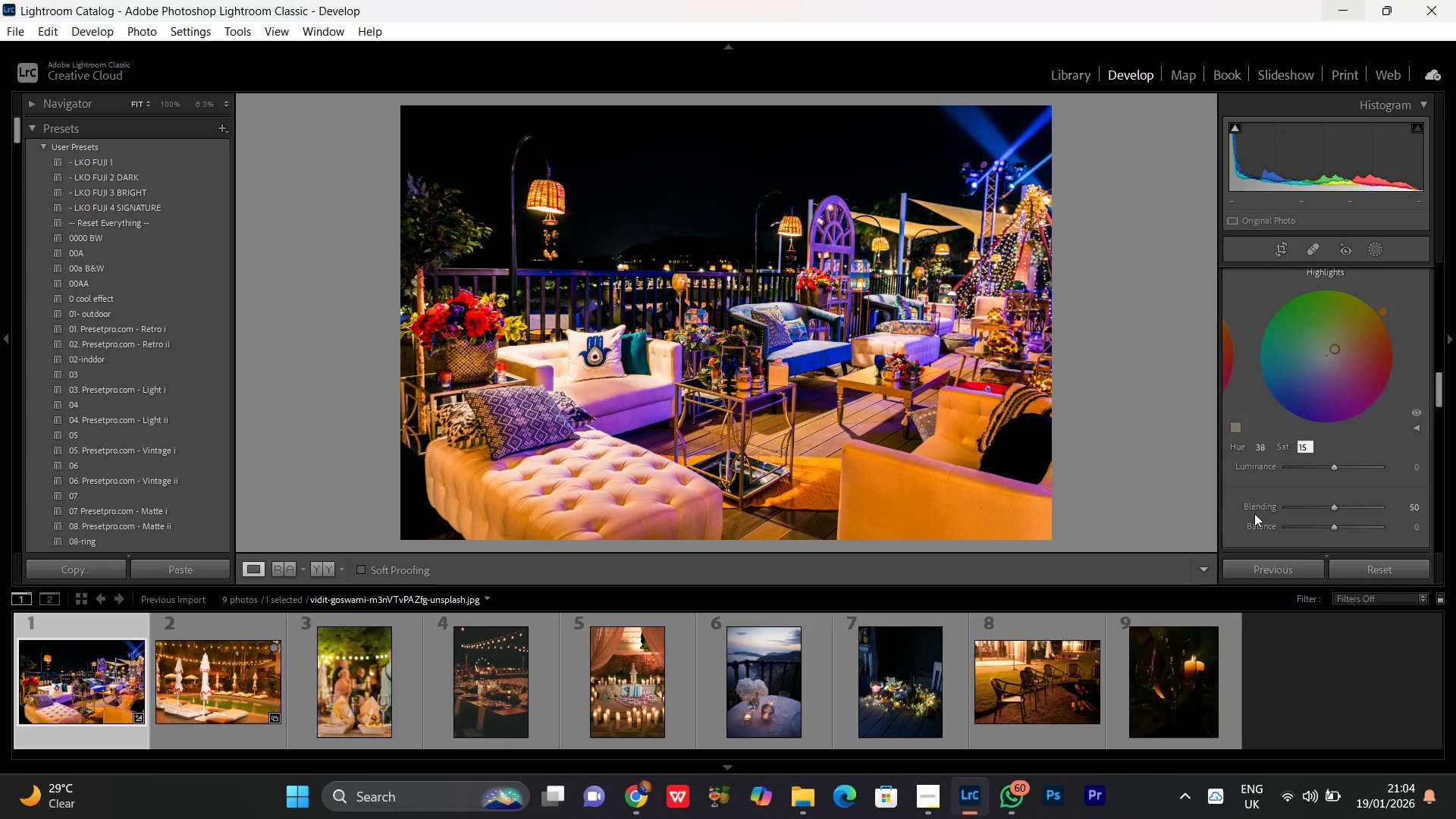 
key(Enter)
 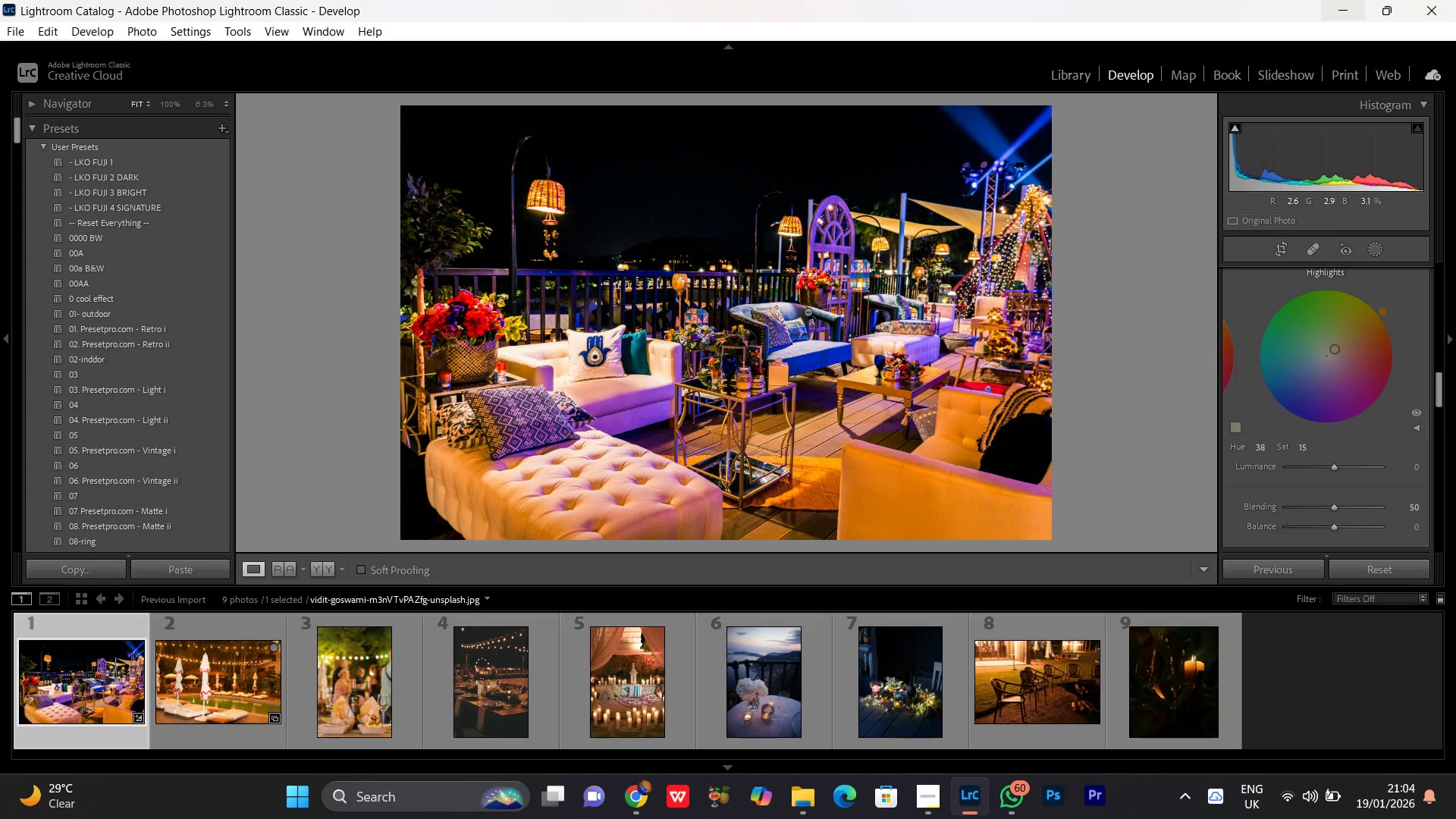 
double_click([807, 312])
 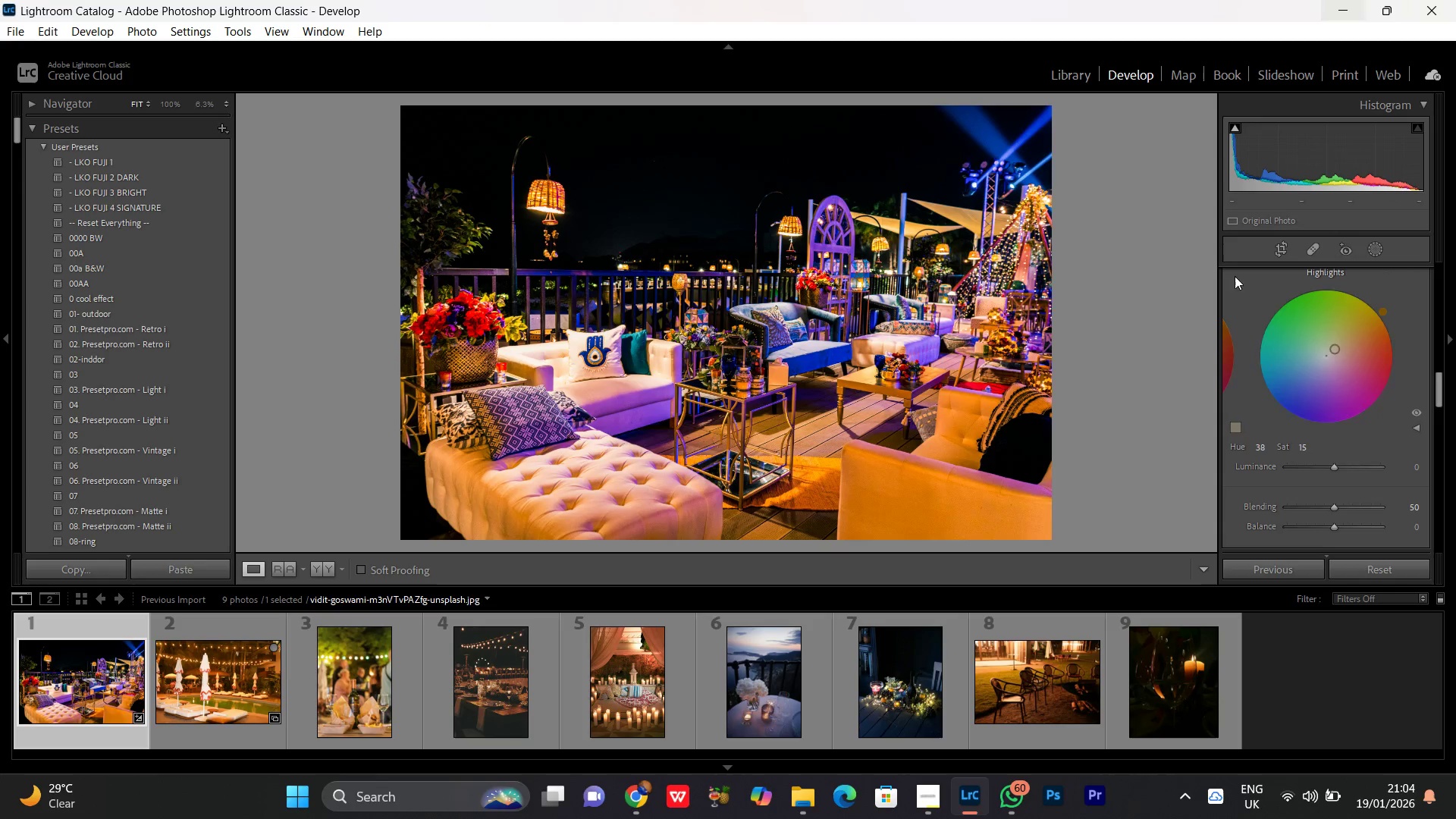 
scroll: coordinate [1244, 360], scroll_direction: up, amount: 2.0
 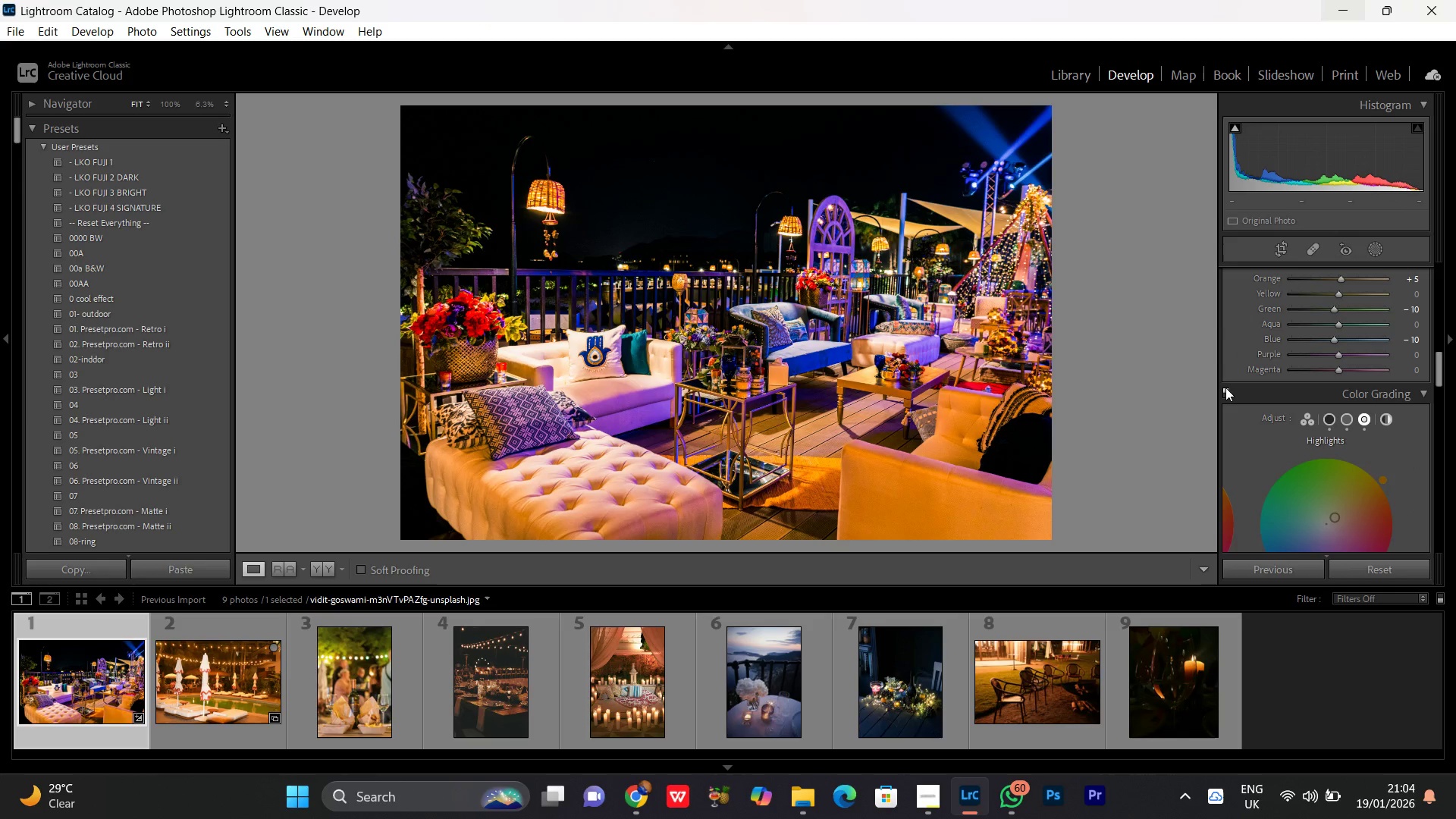 
left_click([1225, 388])
 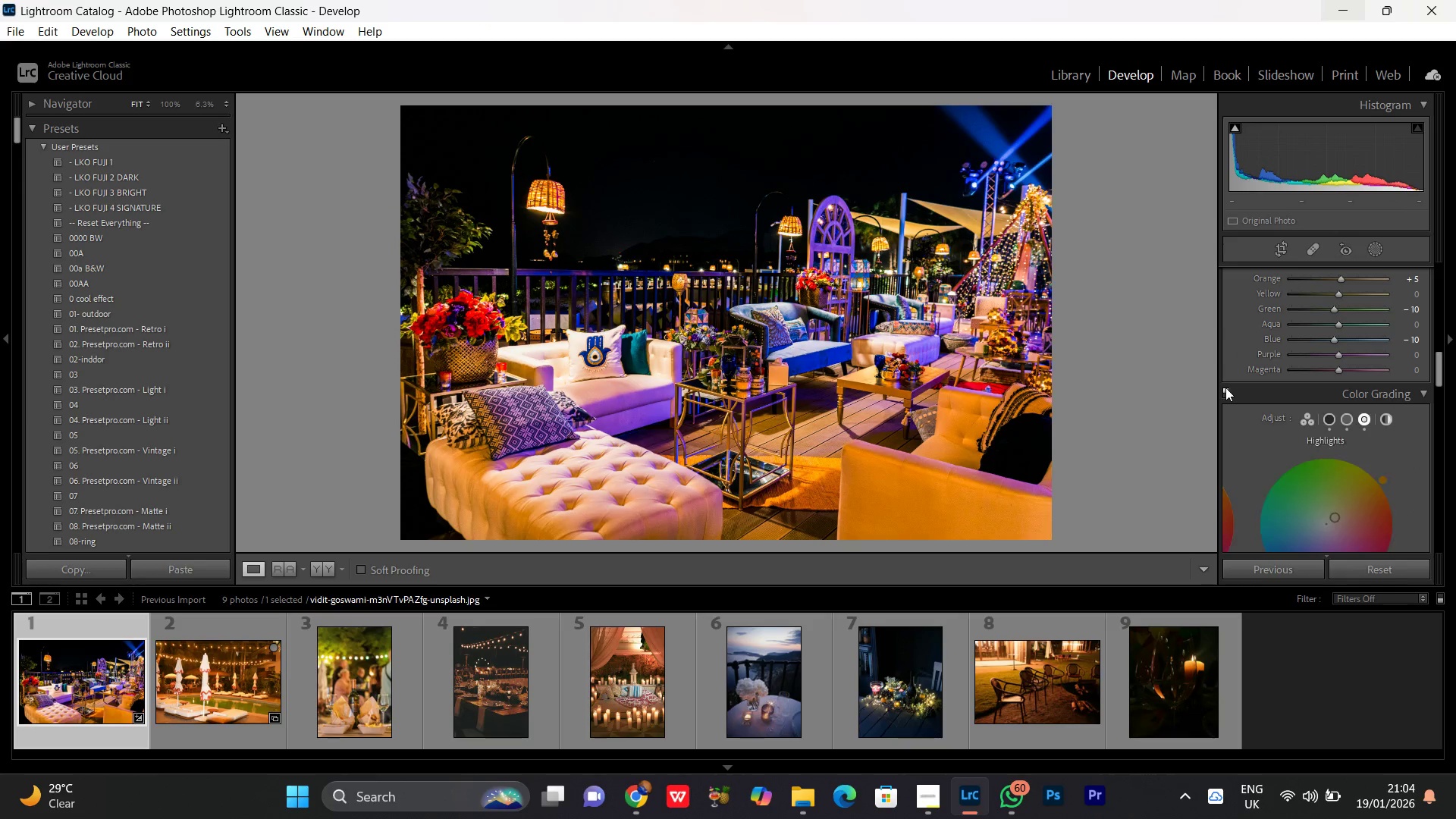 
double_click([1225, 388])
 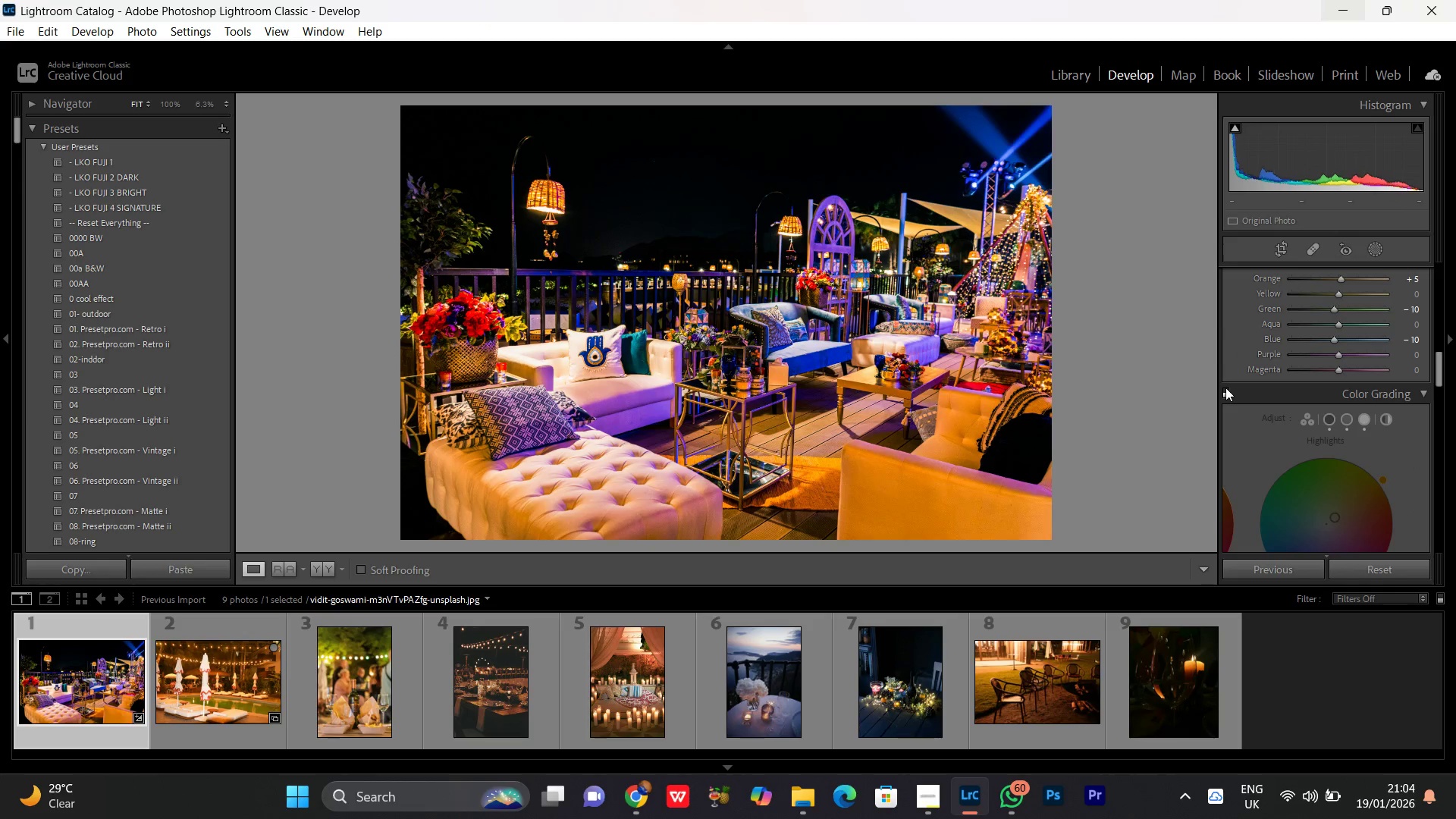 
triple_click([1225, 388])
 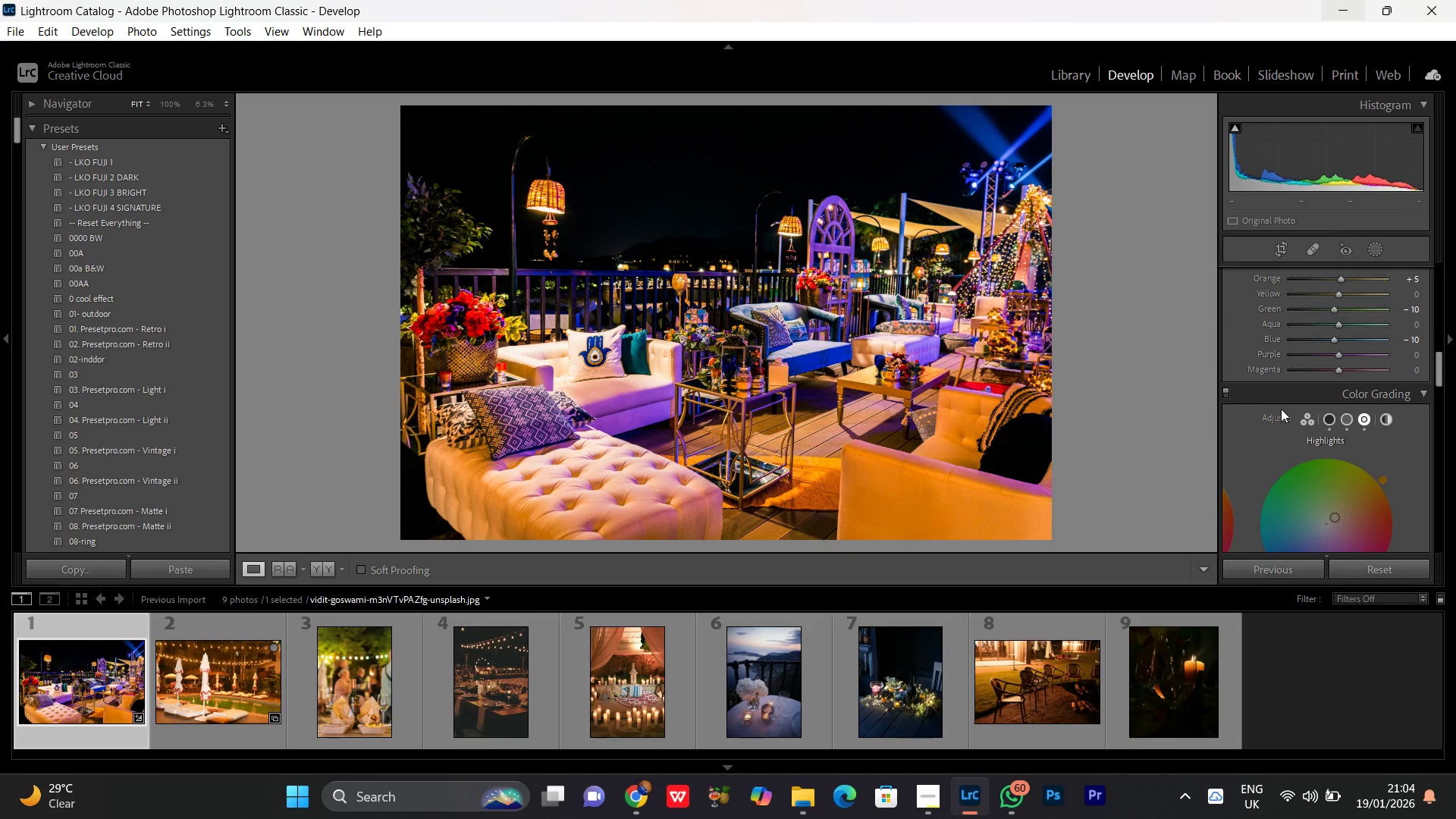 
scroll: coordinate [1281, 409], scroll_direction: down, amount: 3.0
 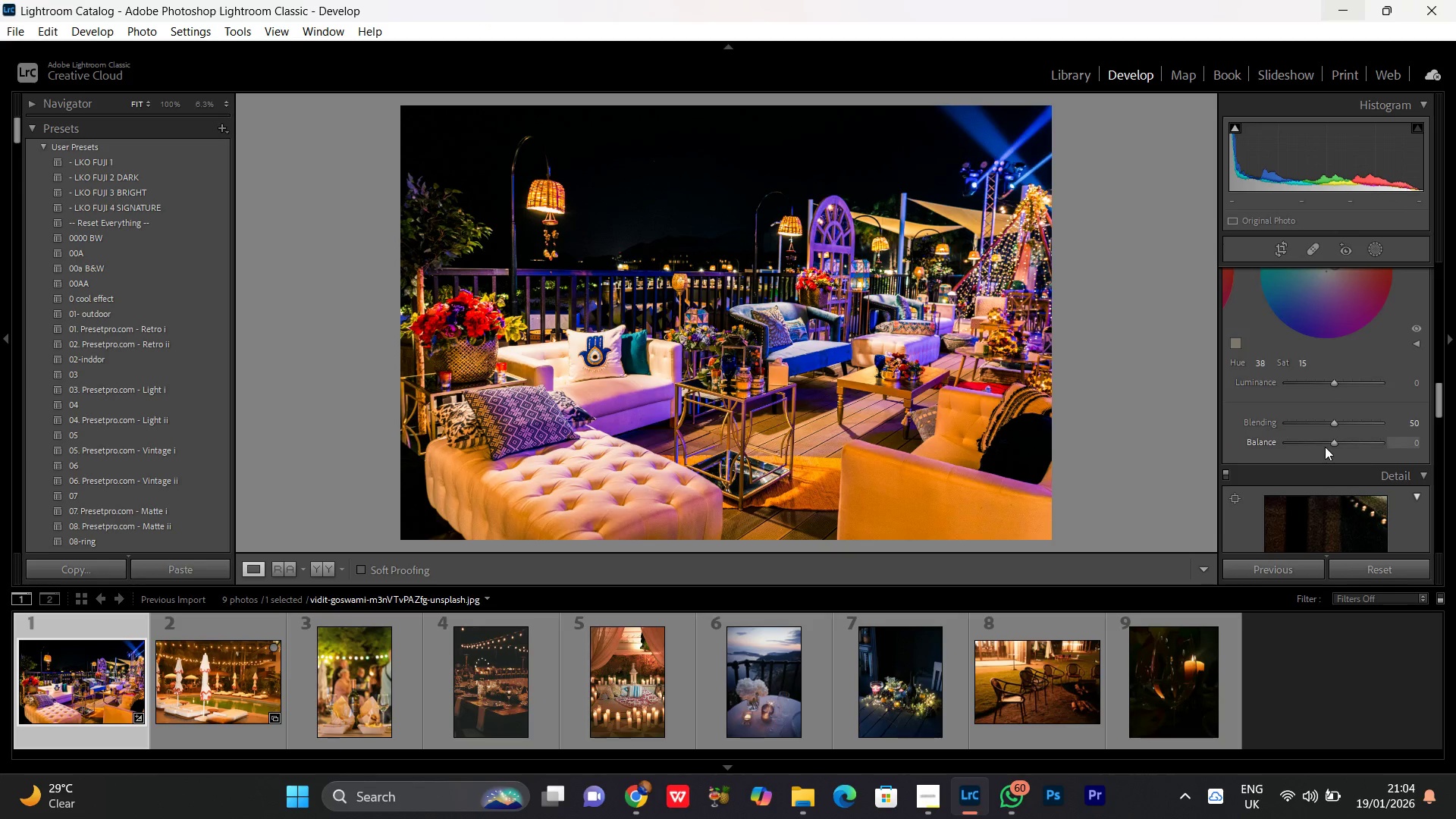 
scroll: coordinate [1325, 447], scroll_direction: up, amount: 1.0
 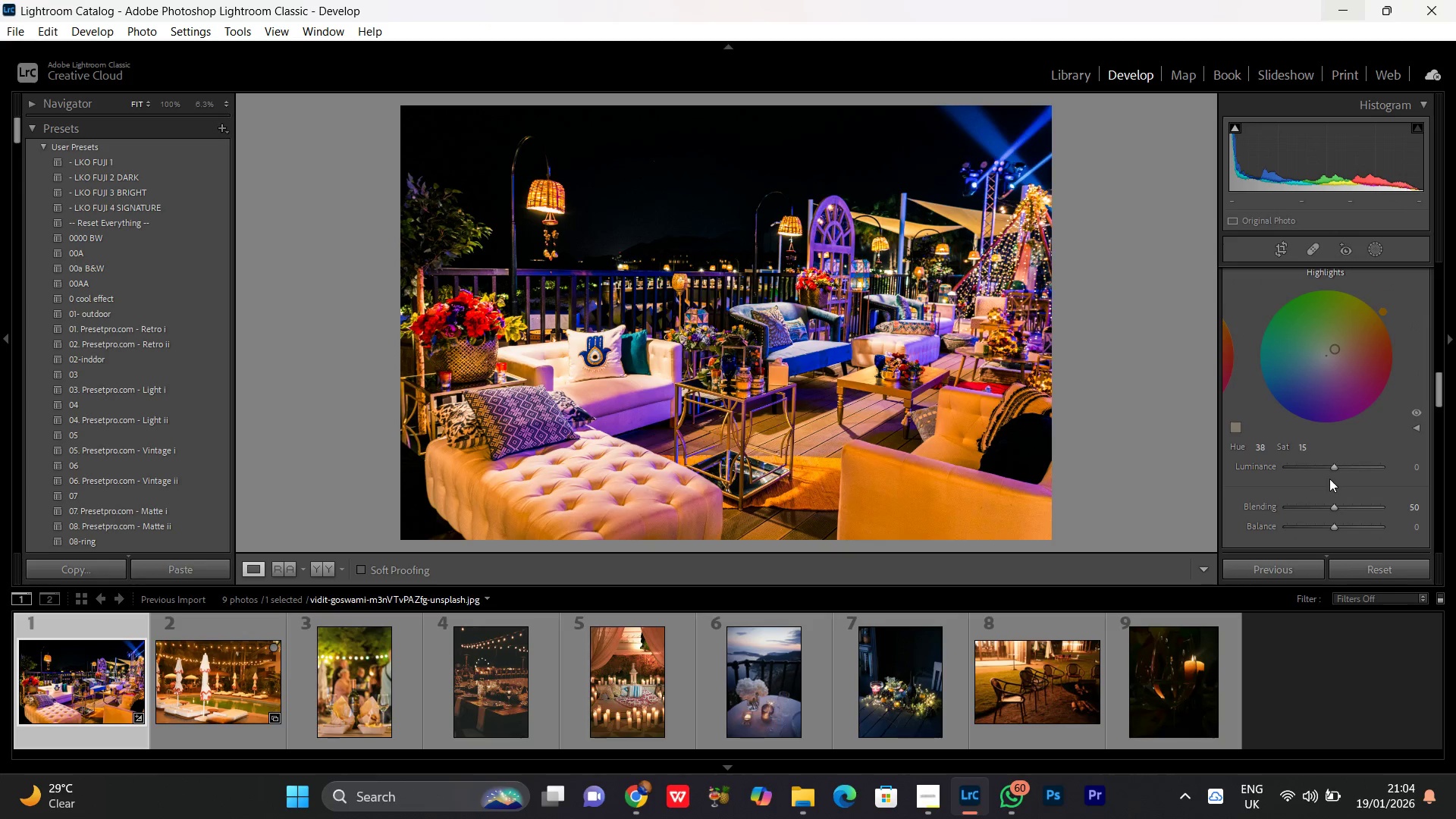 
left_click([1332, 469])
 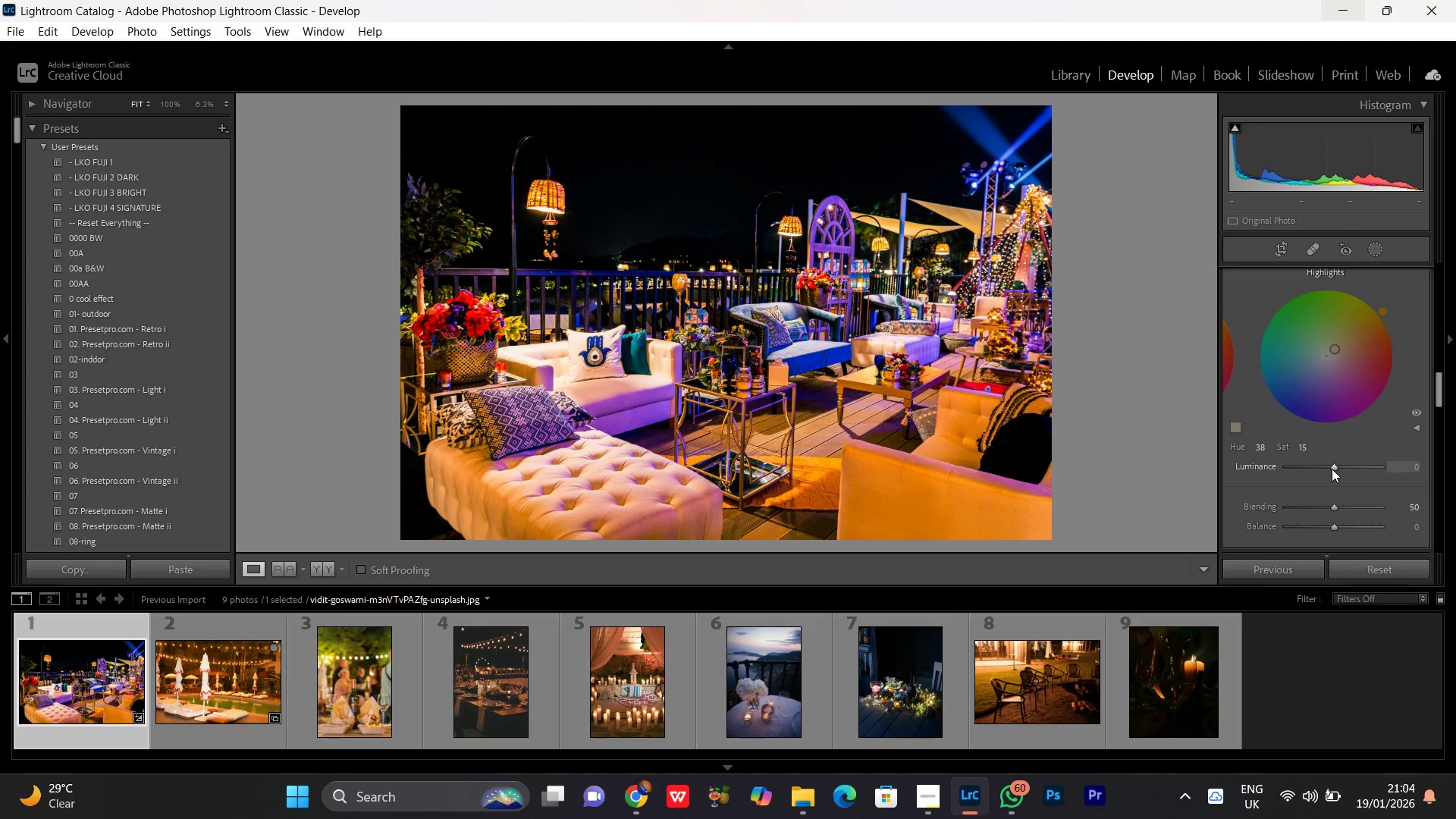 
scroll: coordinate [1300, 420], scroll_direction: up, amount: 3.0
 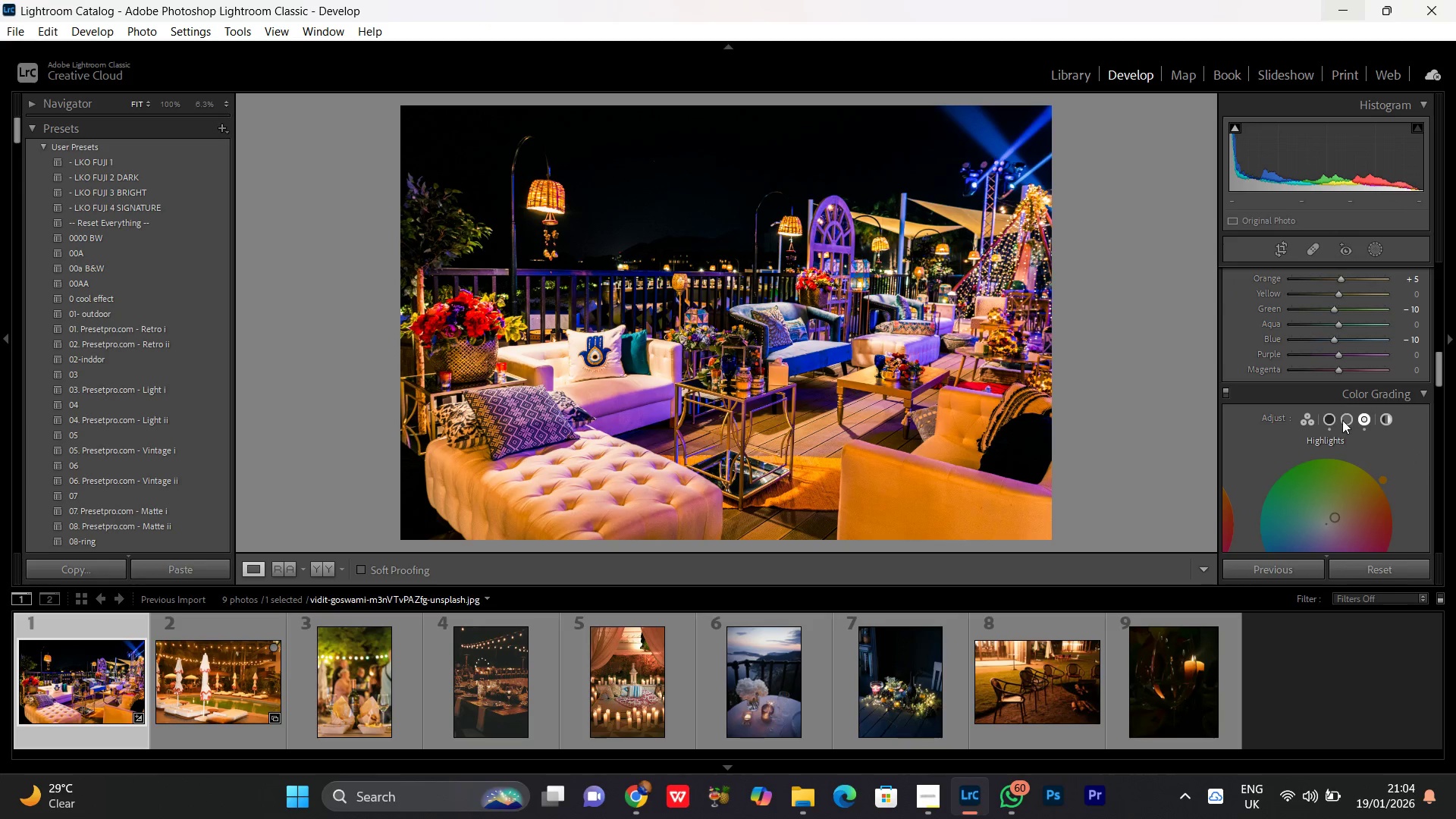 
left_click([1333, 420])
 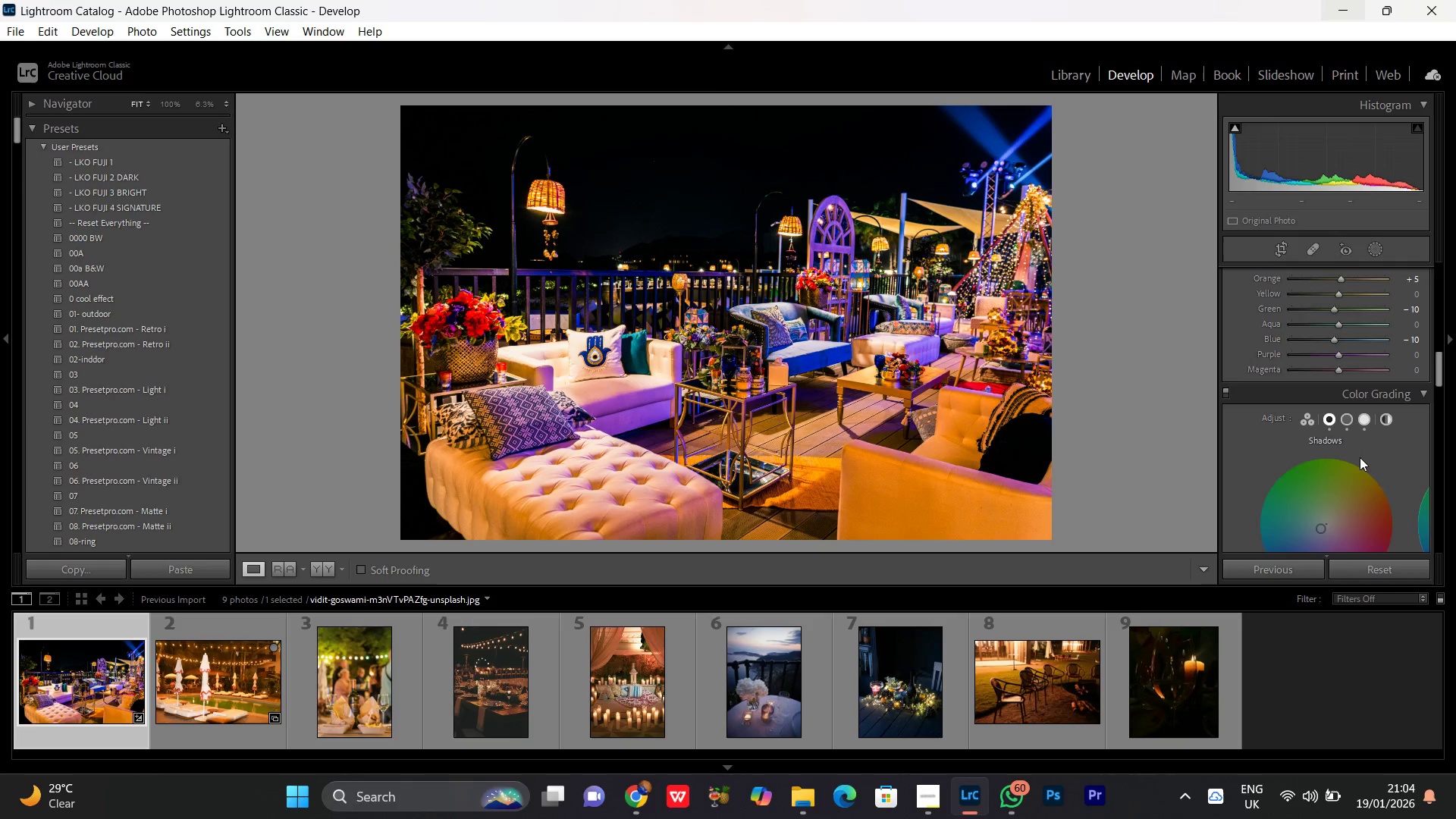 
scroll: coordinate [1360, 457], scroll_direction: down, amount: 2.0
 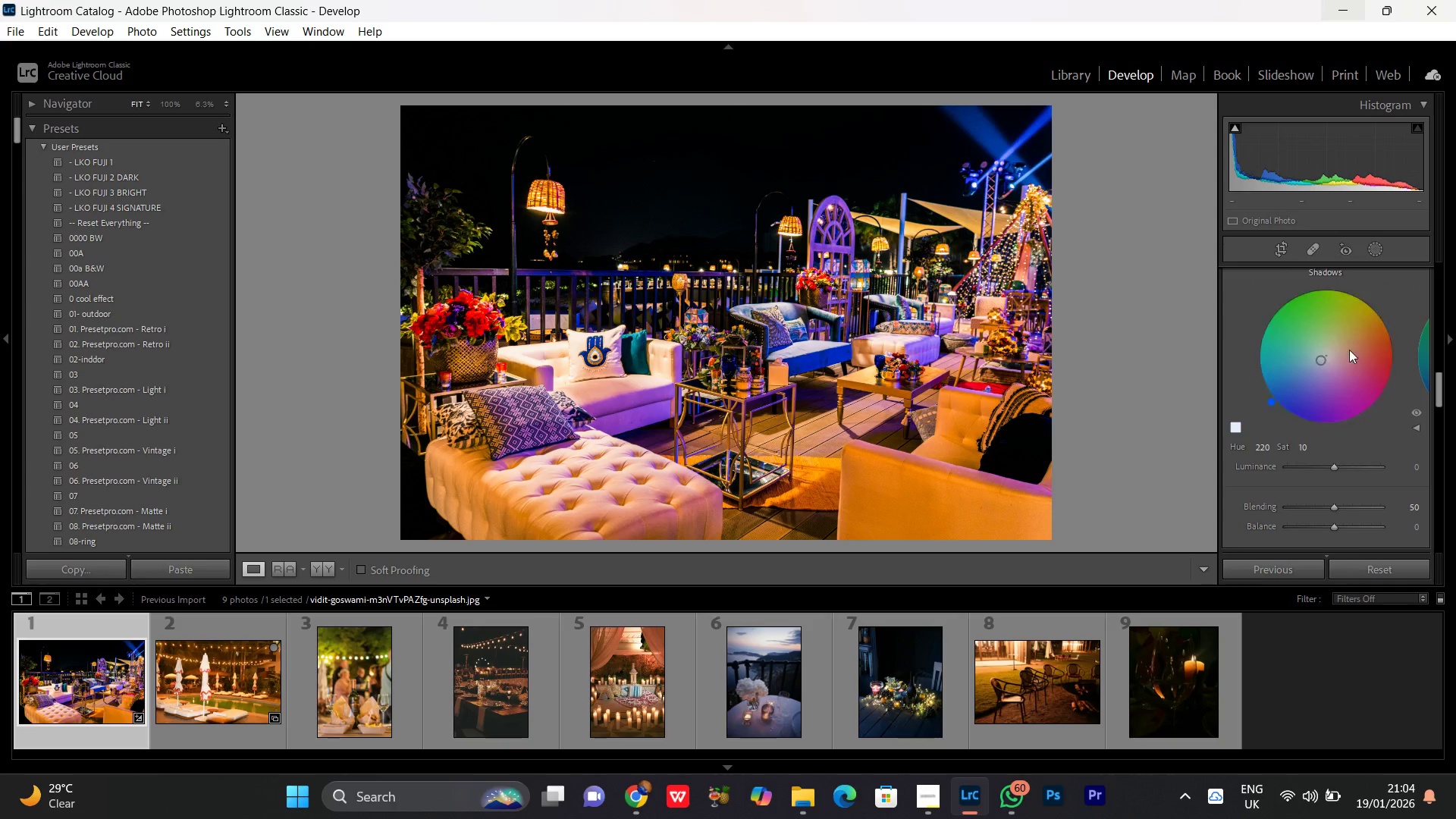 
scroll: coordinate [1356, 404], scroll_direction: up, amount: 1.0
 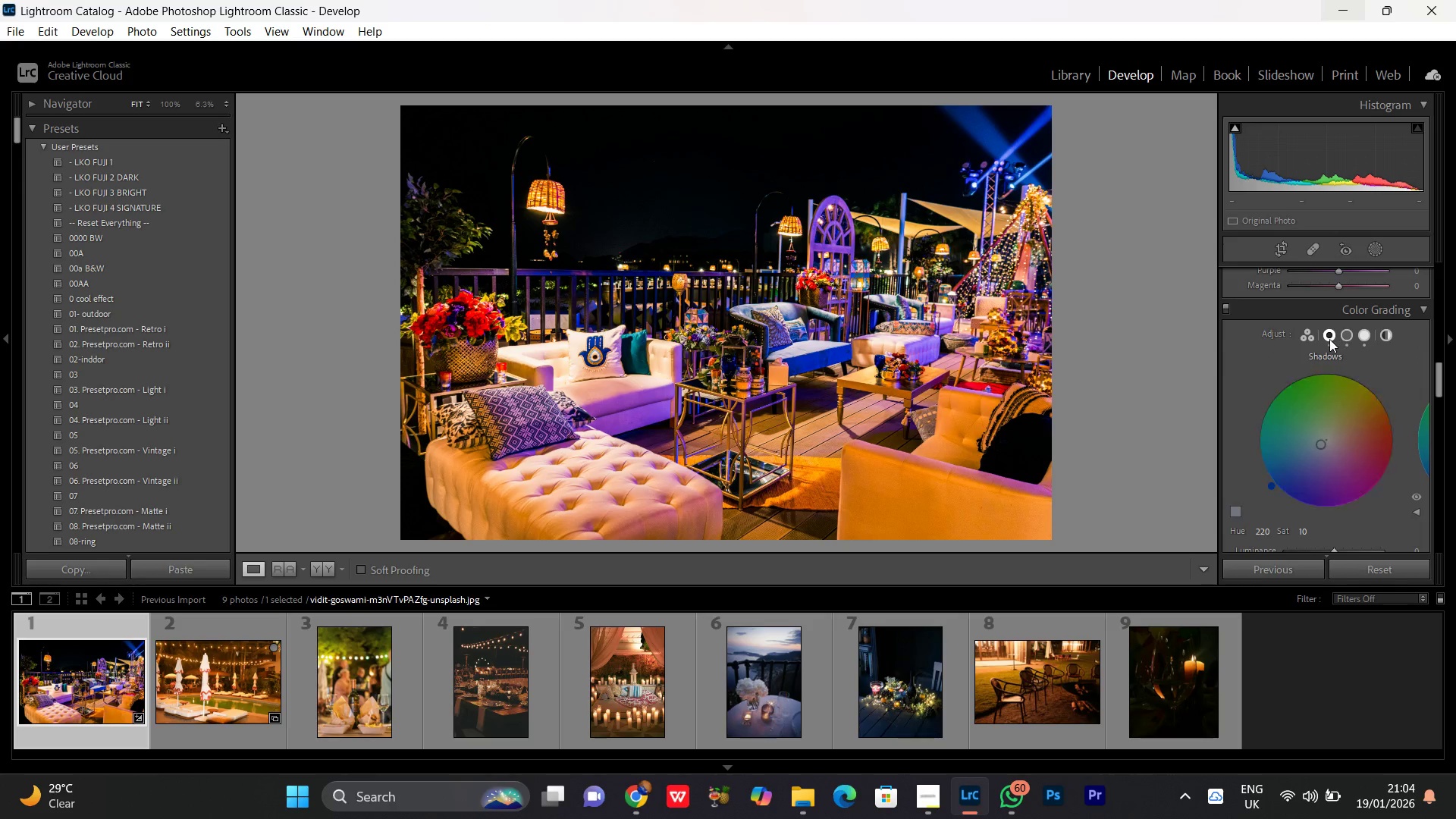 
left_click([1329, 337])
 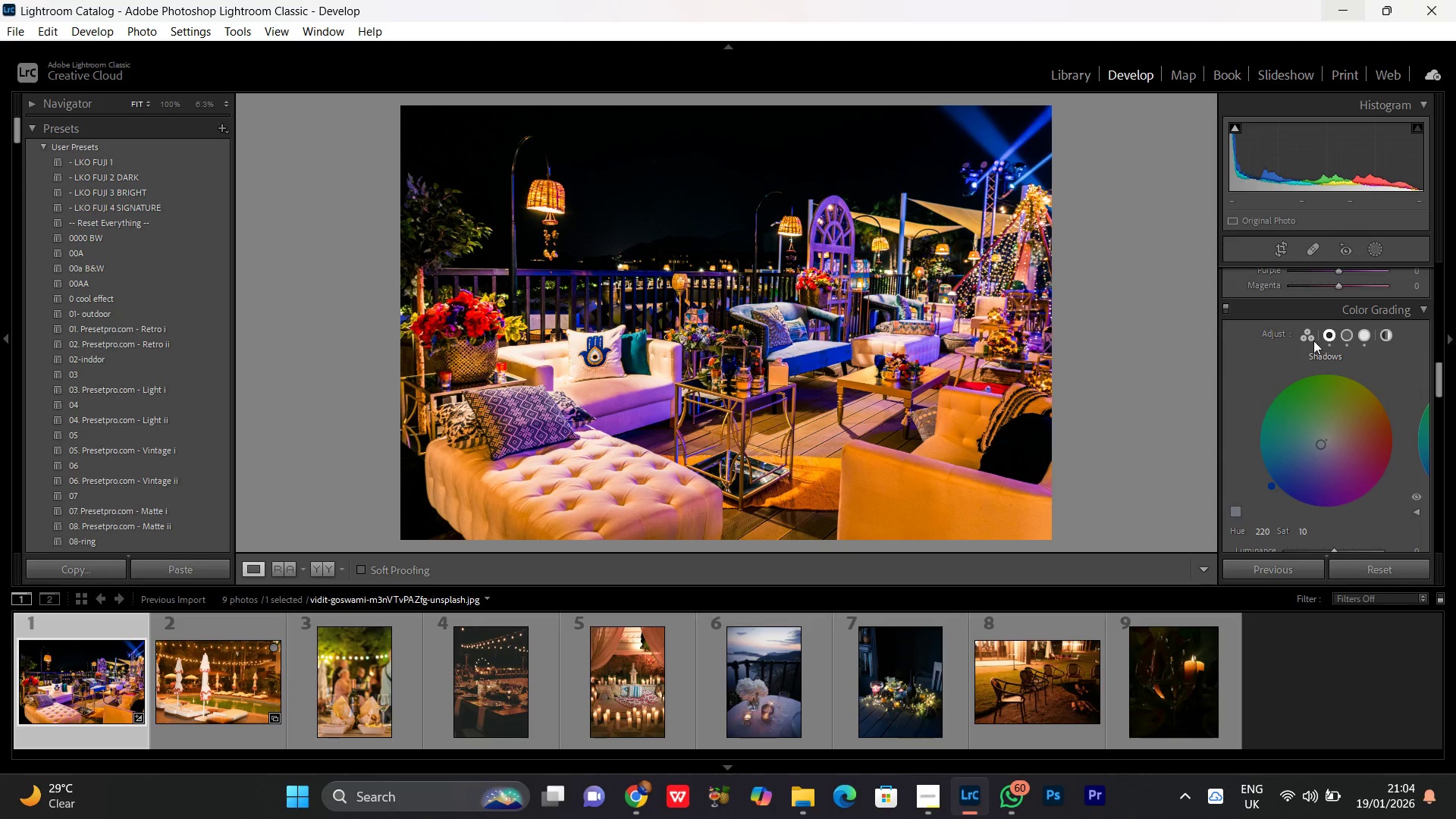 
left_click([1305, 340])
 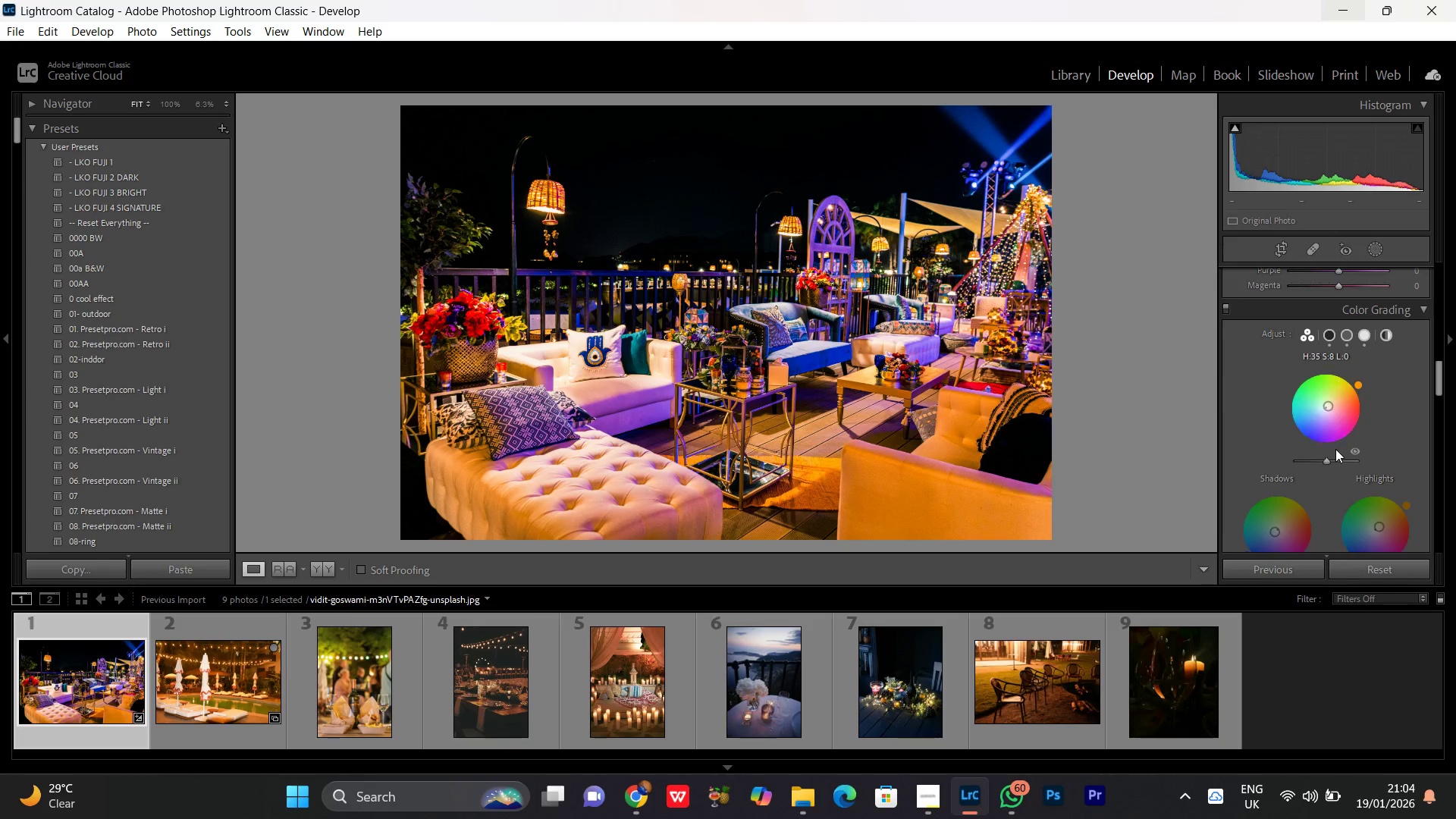 
scroll: coordinate [1335, 449], scroll_direction: down, amount: 1.0
 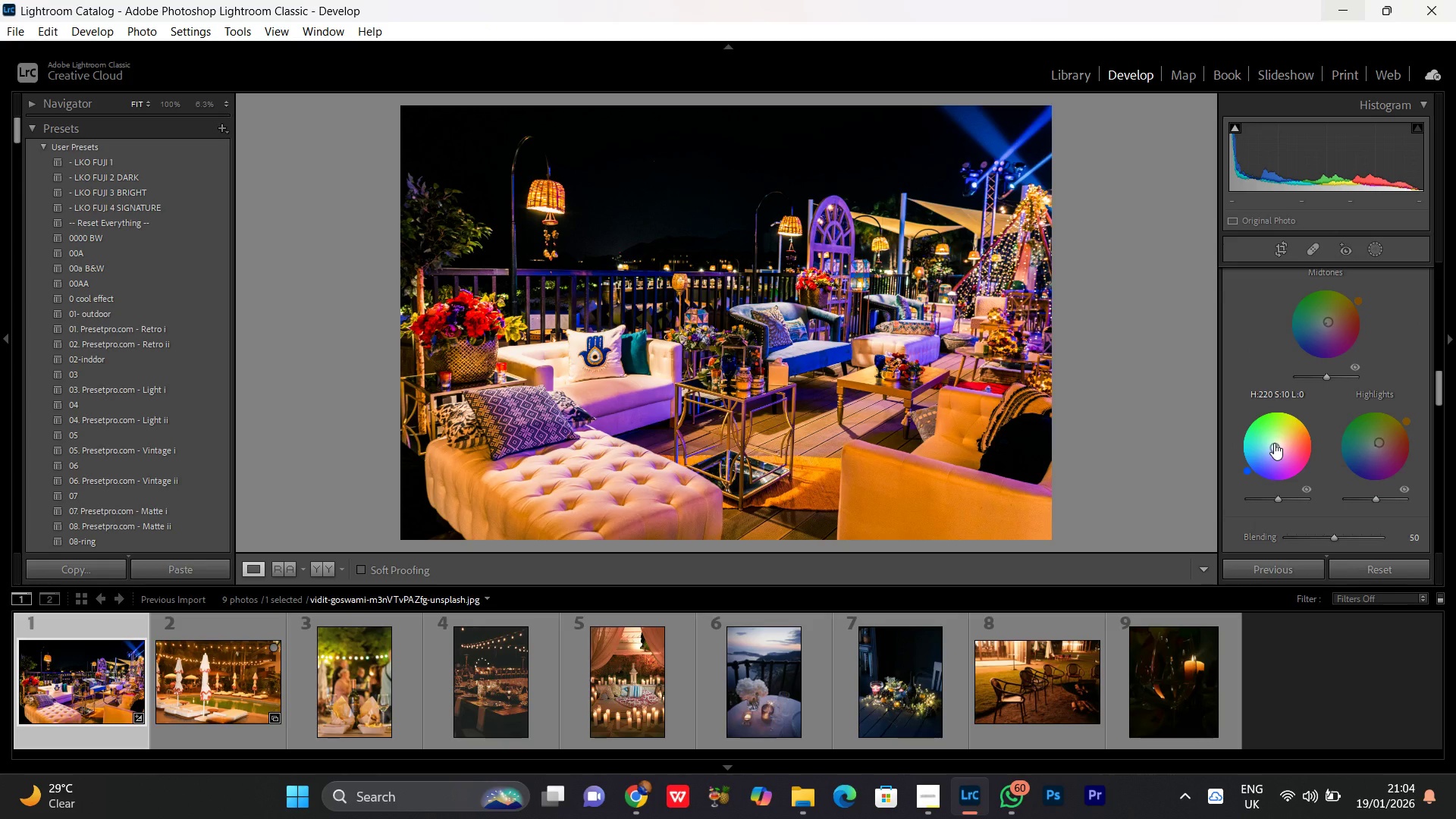 
left_click_drag(start_coordinate=[1274, 450], to_coordinate=[1277, 443])
 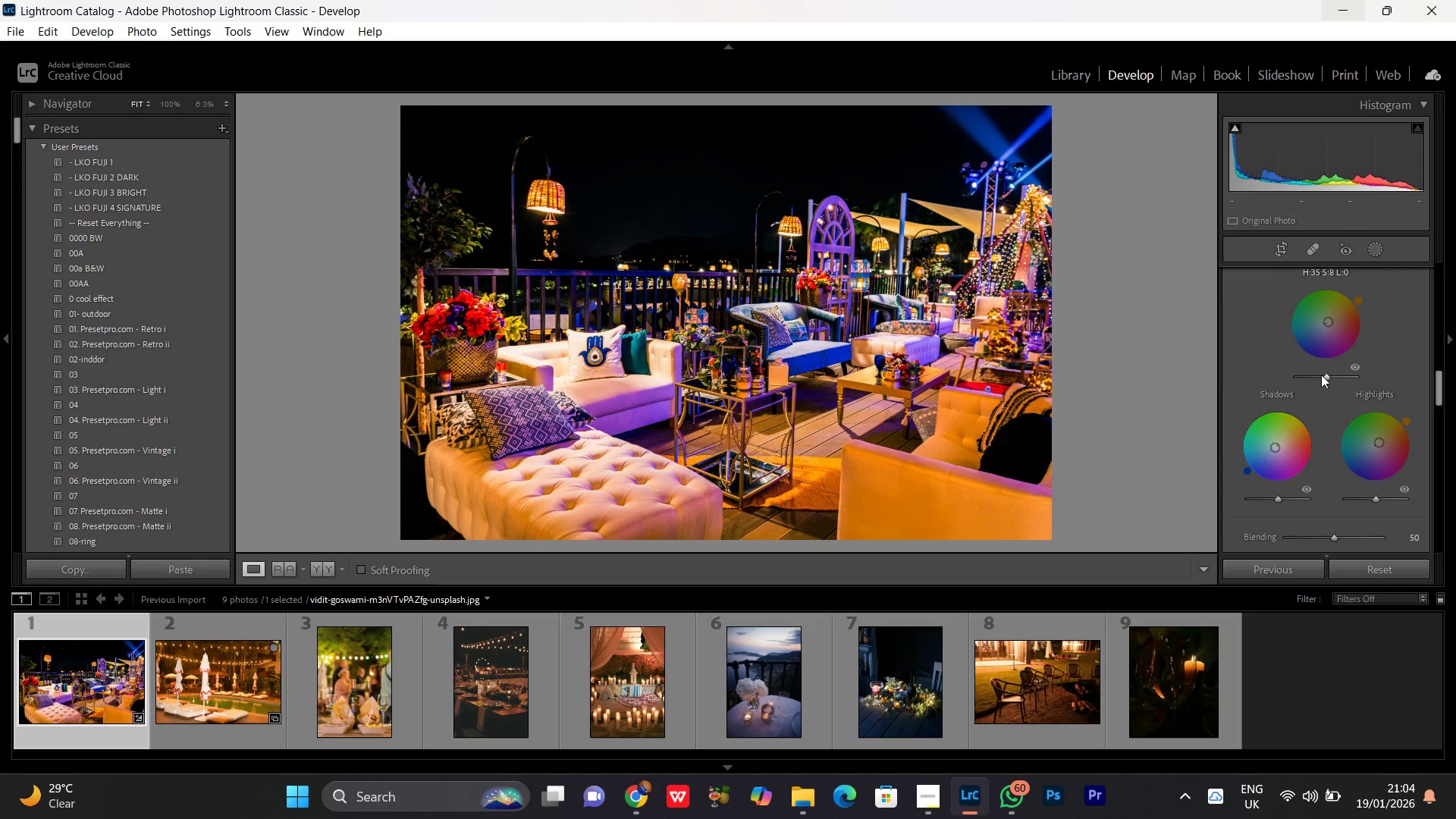 
left_click_drag(start_coordinate=[1322, 375], to_coordinate=[1333, 381])
 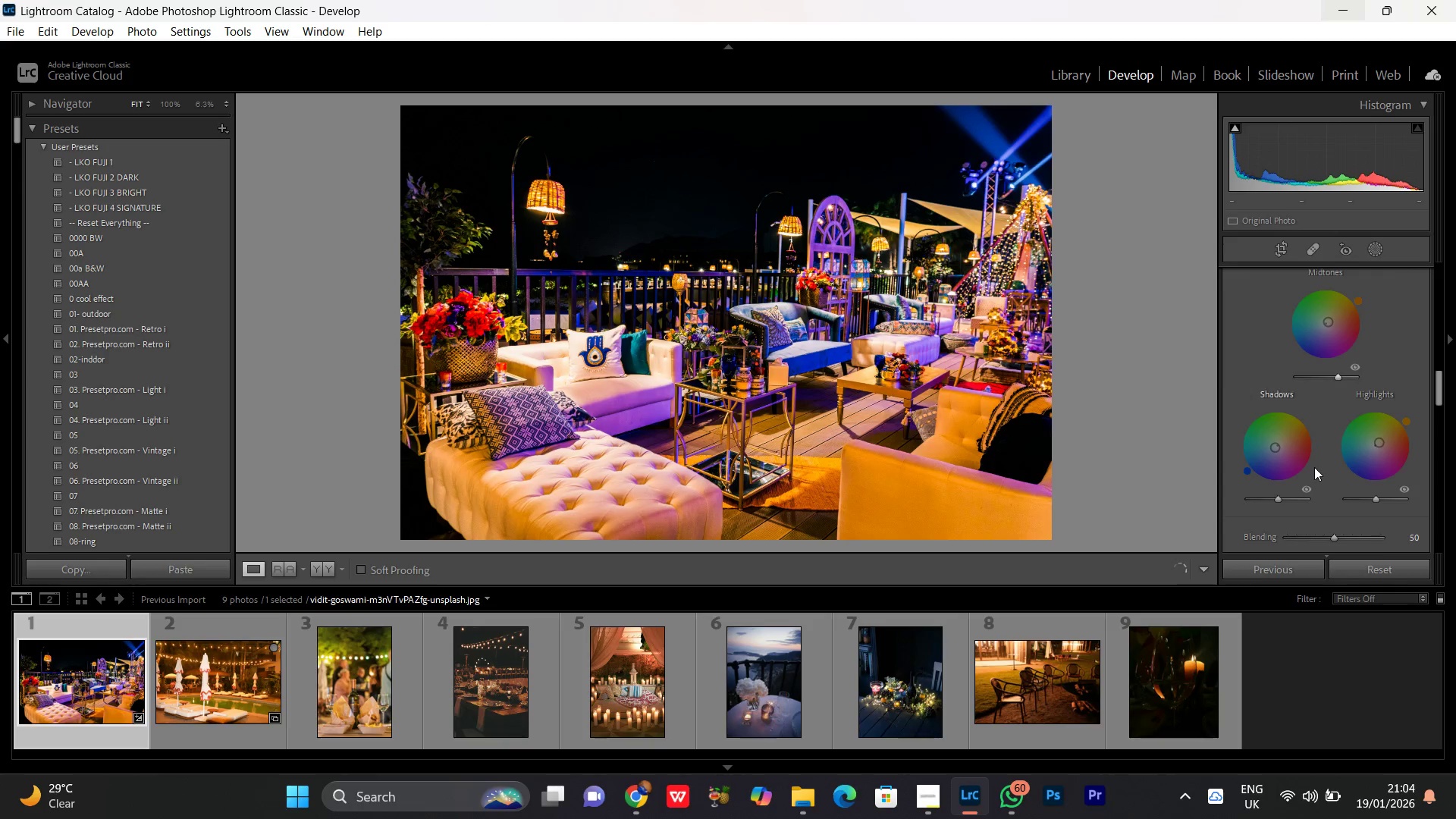 
scroll: coordinate [1314, 467], scroll_direction: down, amount: 1.0
 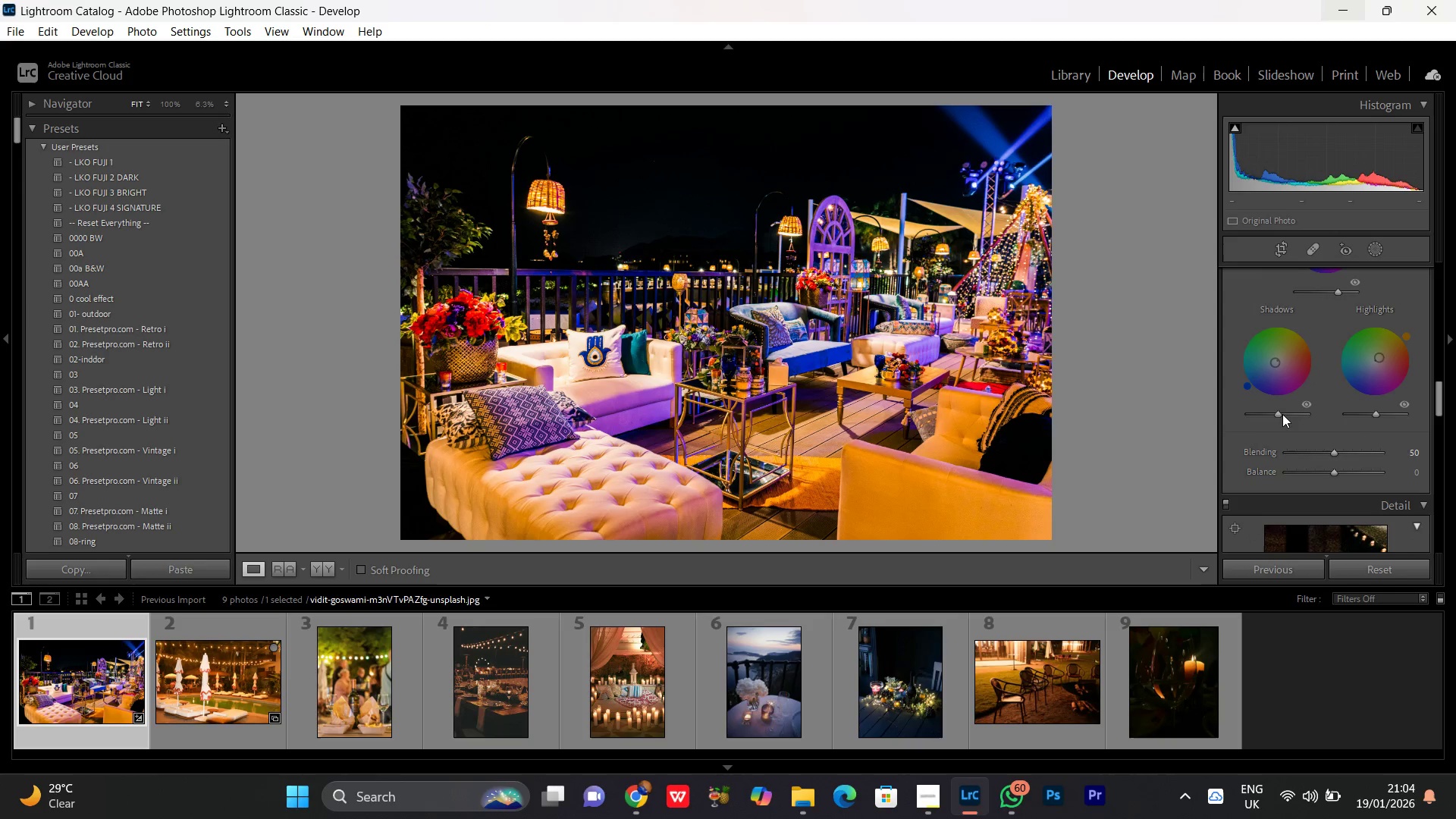 
left_click_drag(start_coordinate=[1281, 410], to_coordinate=[1289, 419])
 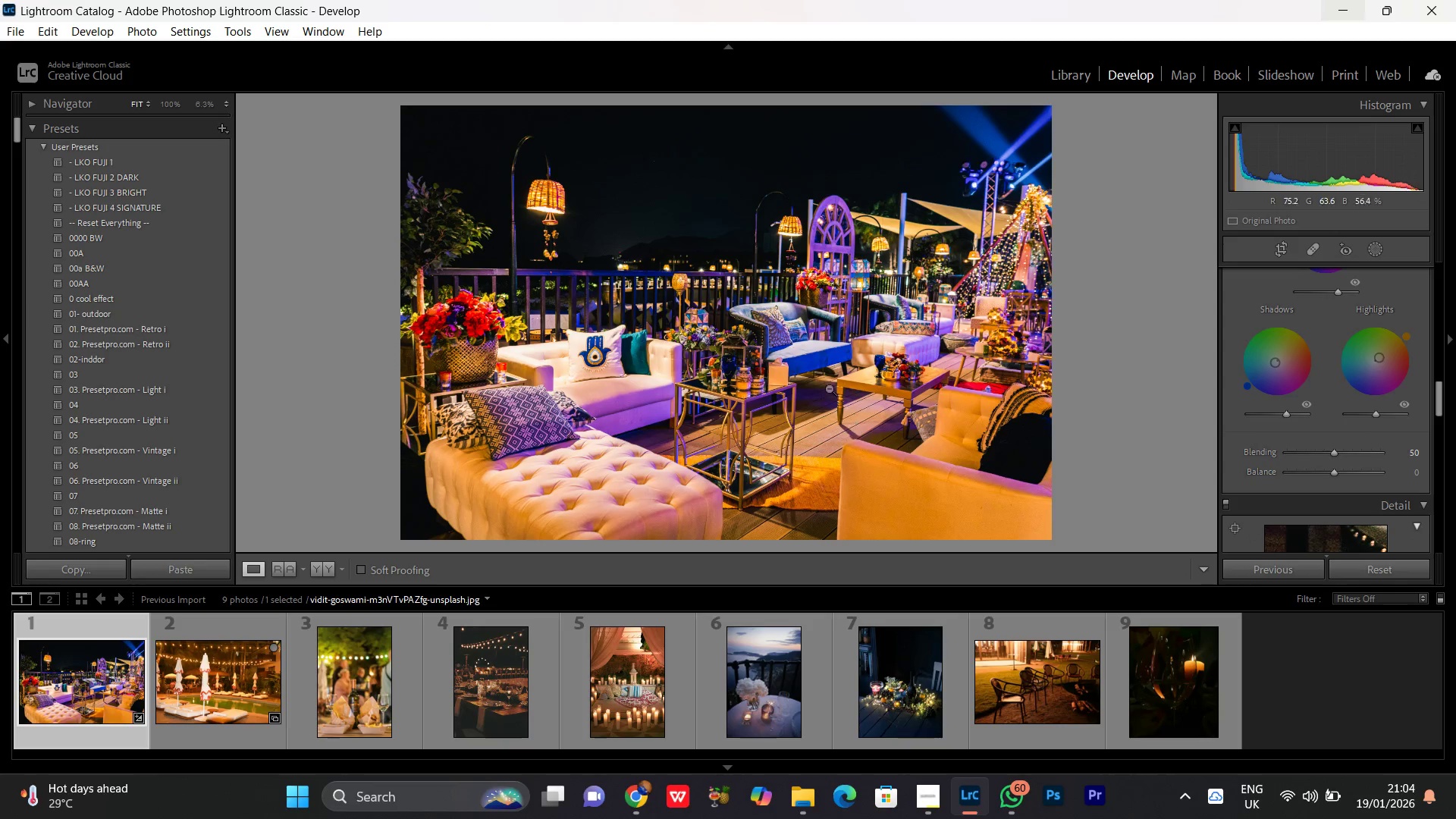 
double_click([804, 320])
 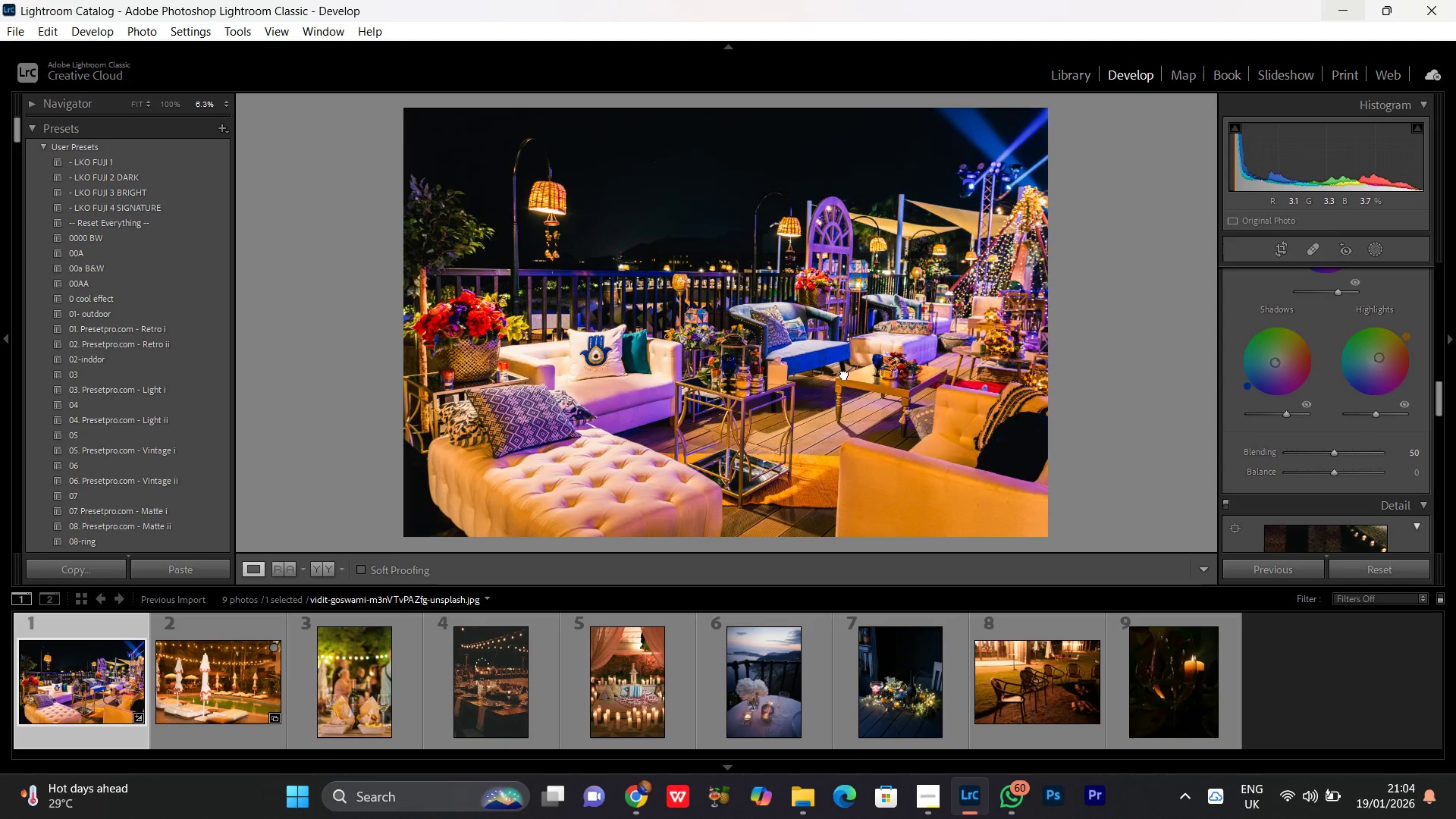 
double_click([843, 373])
 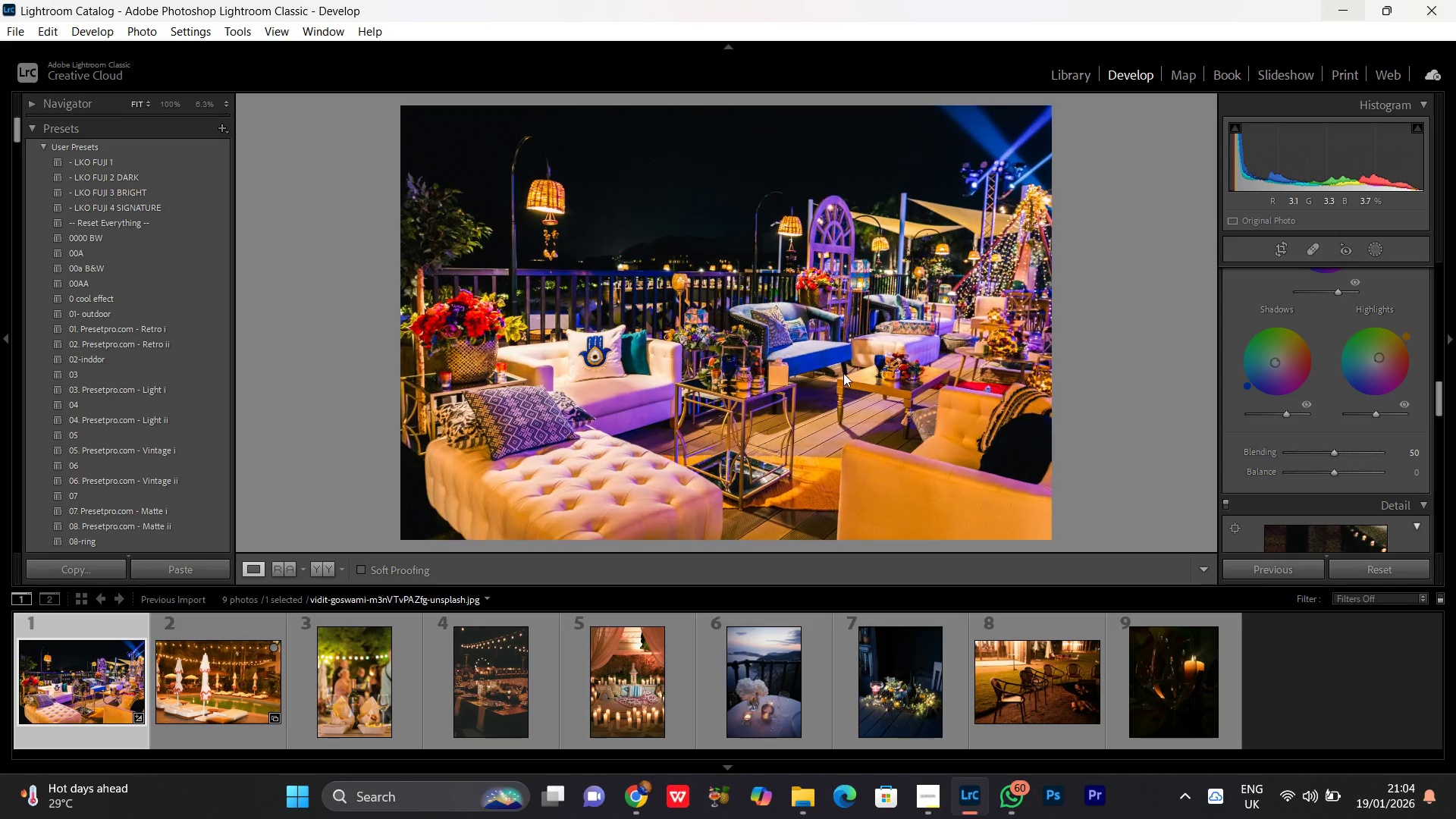 
triple_click([843, 373])
 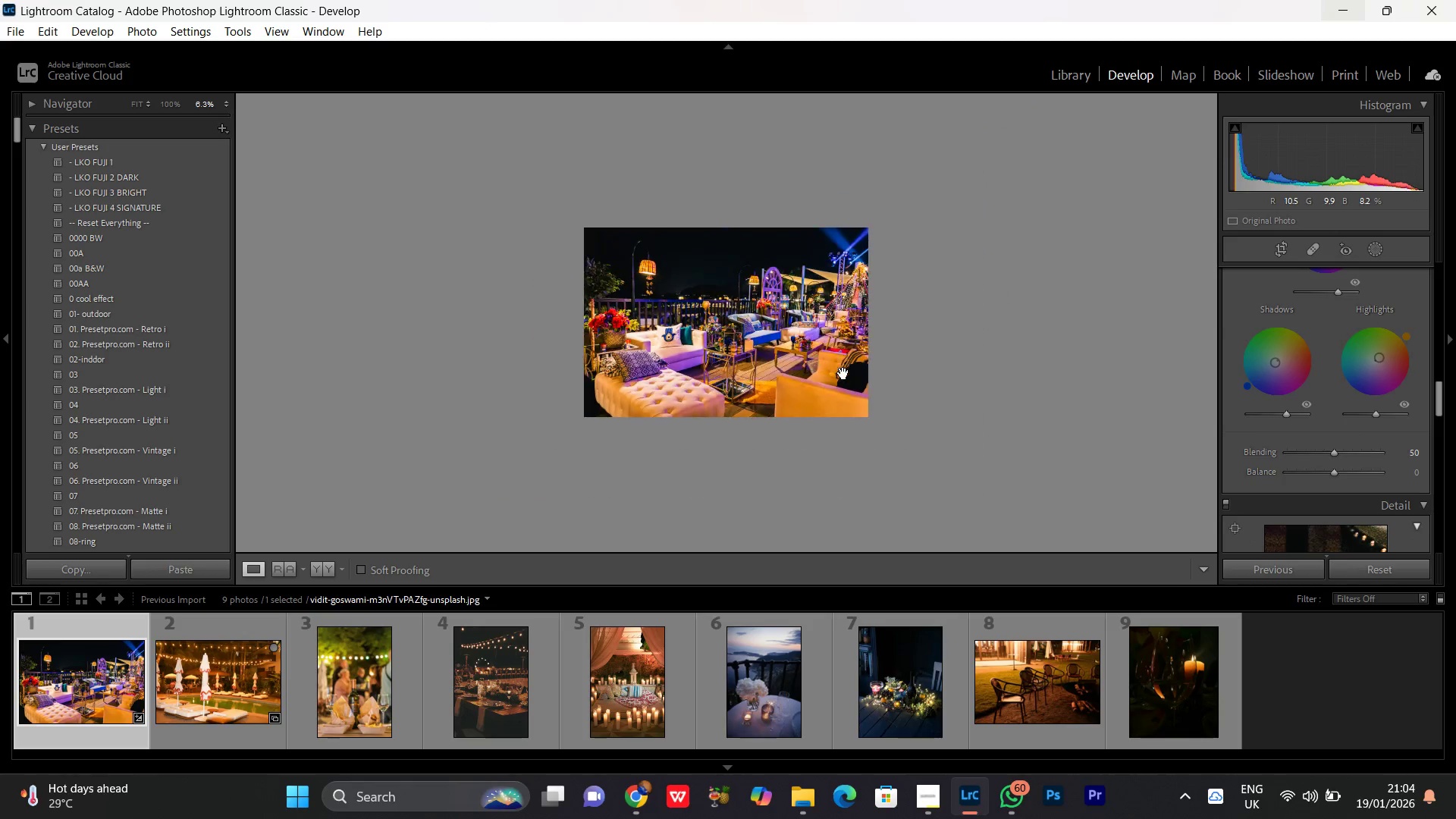 
triple_click([843, 373])
 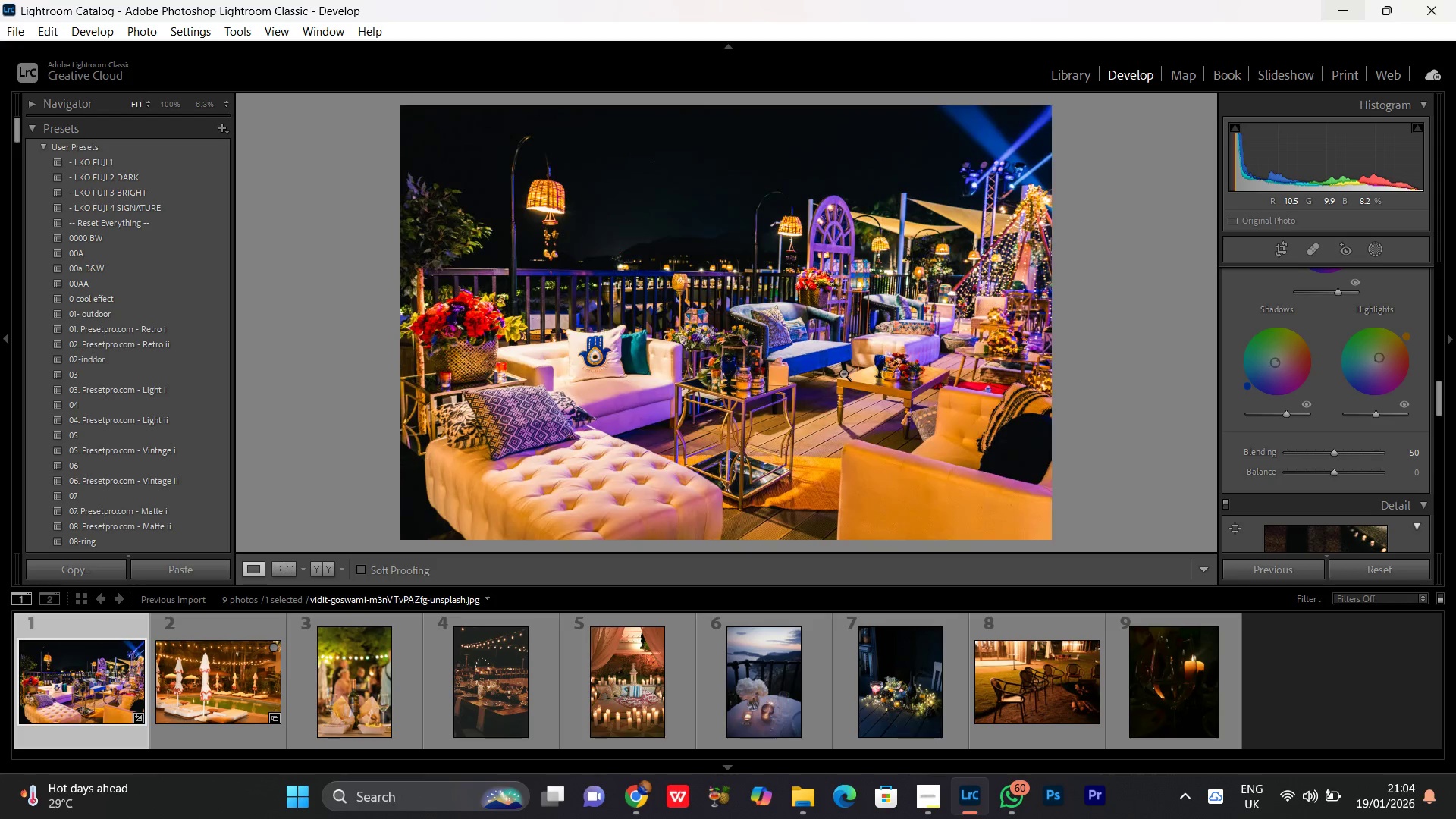 
left_click([843, 373])
 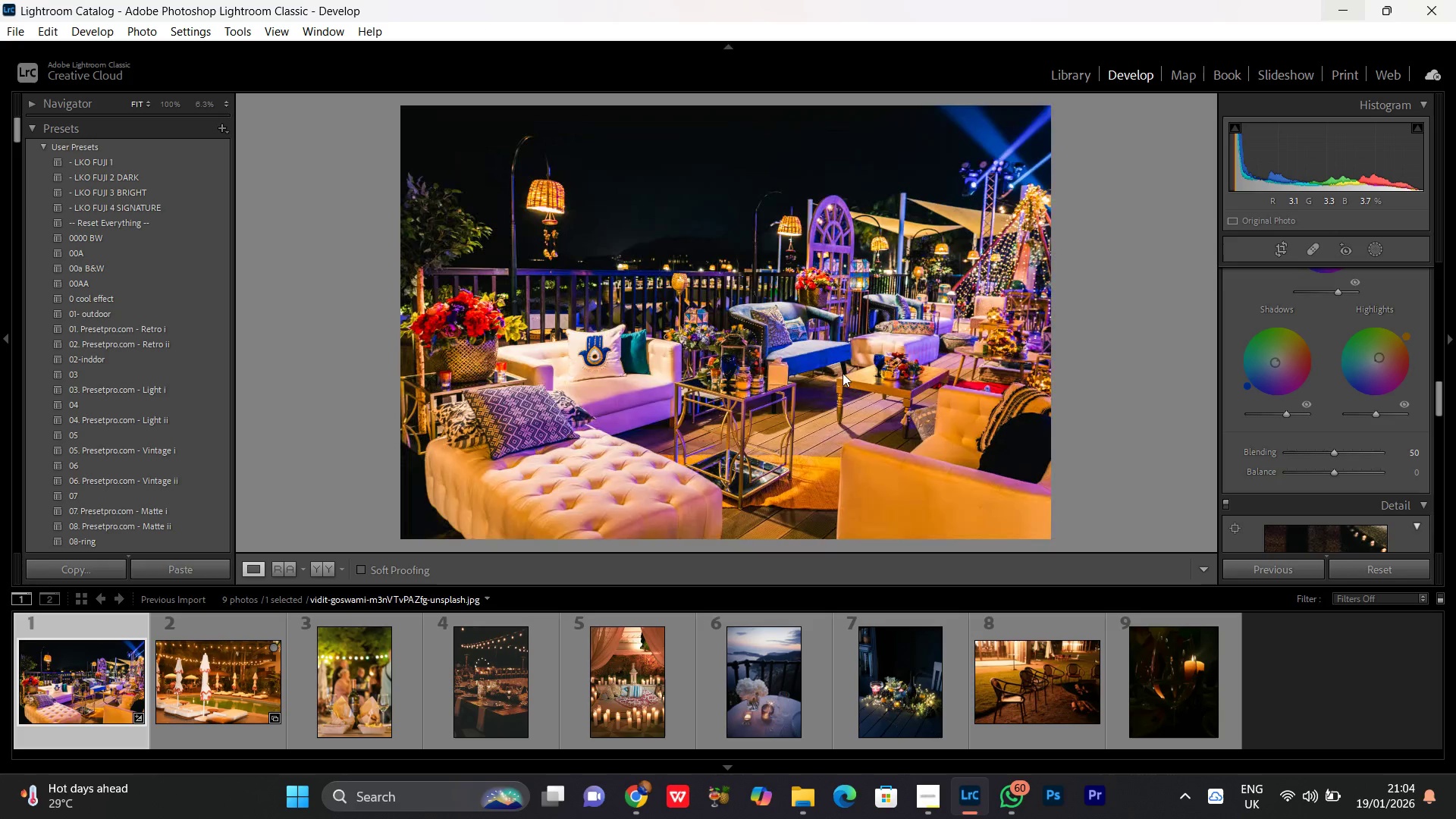 
triple_click([843, 373])
 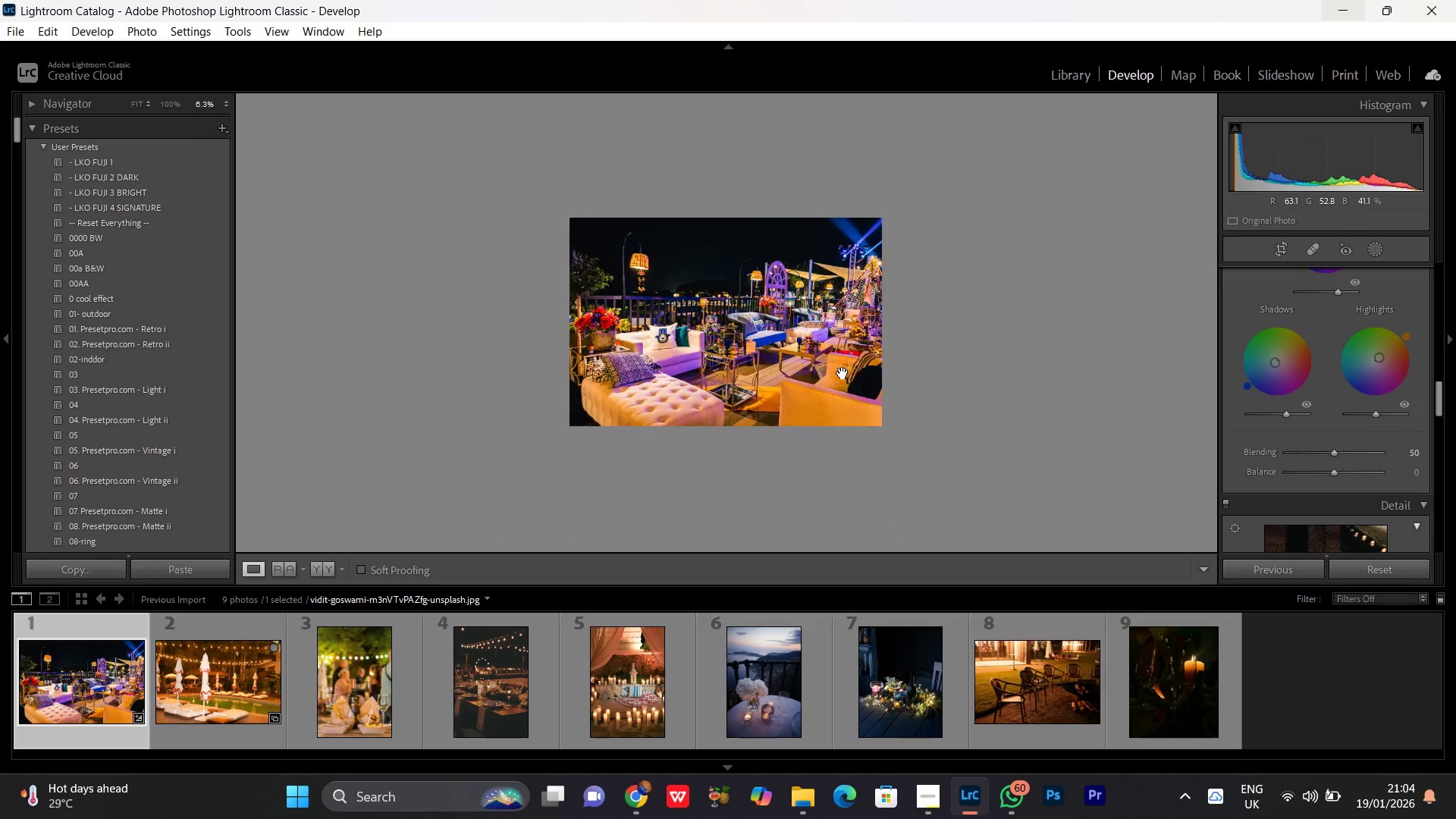 
triple_click([843, 373])
 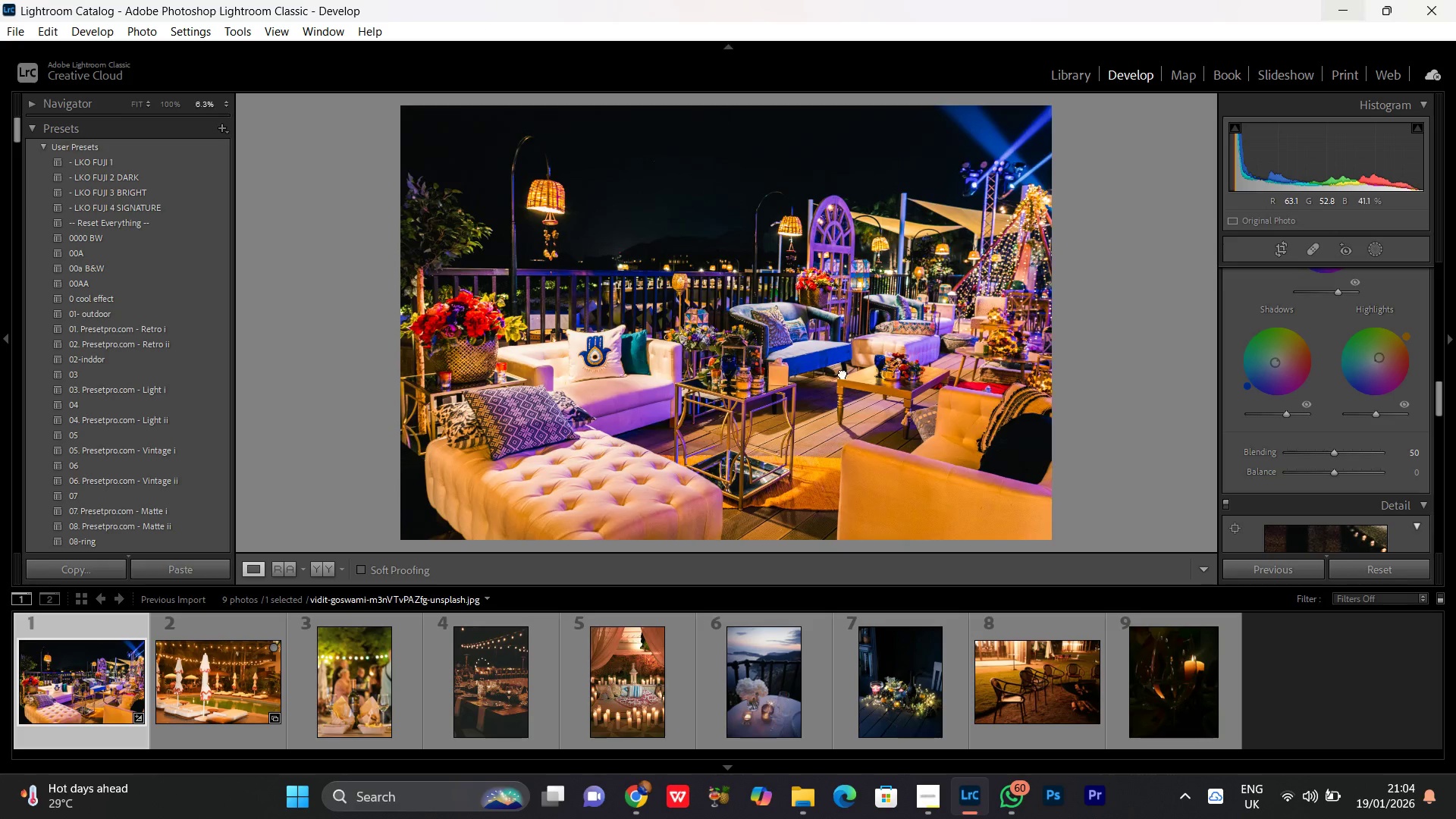 
double_click([843, 373])
 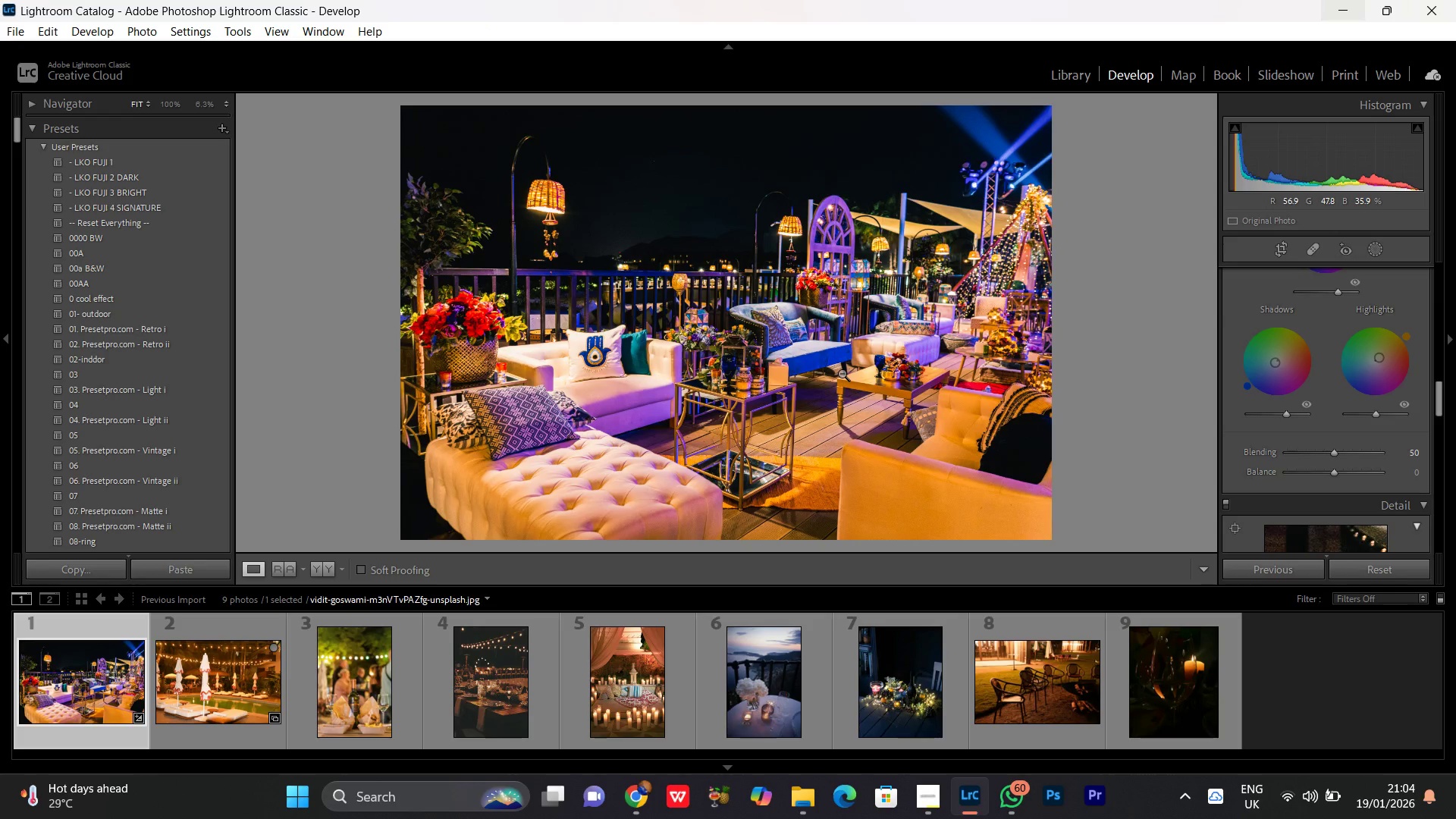 
double_click([842, 373])
 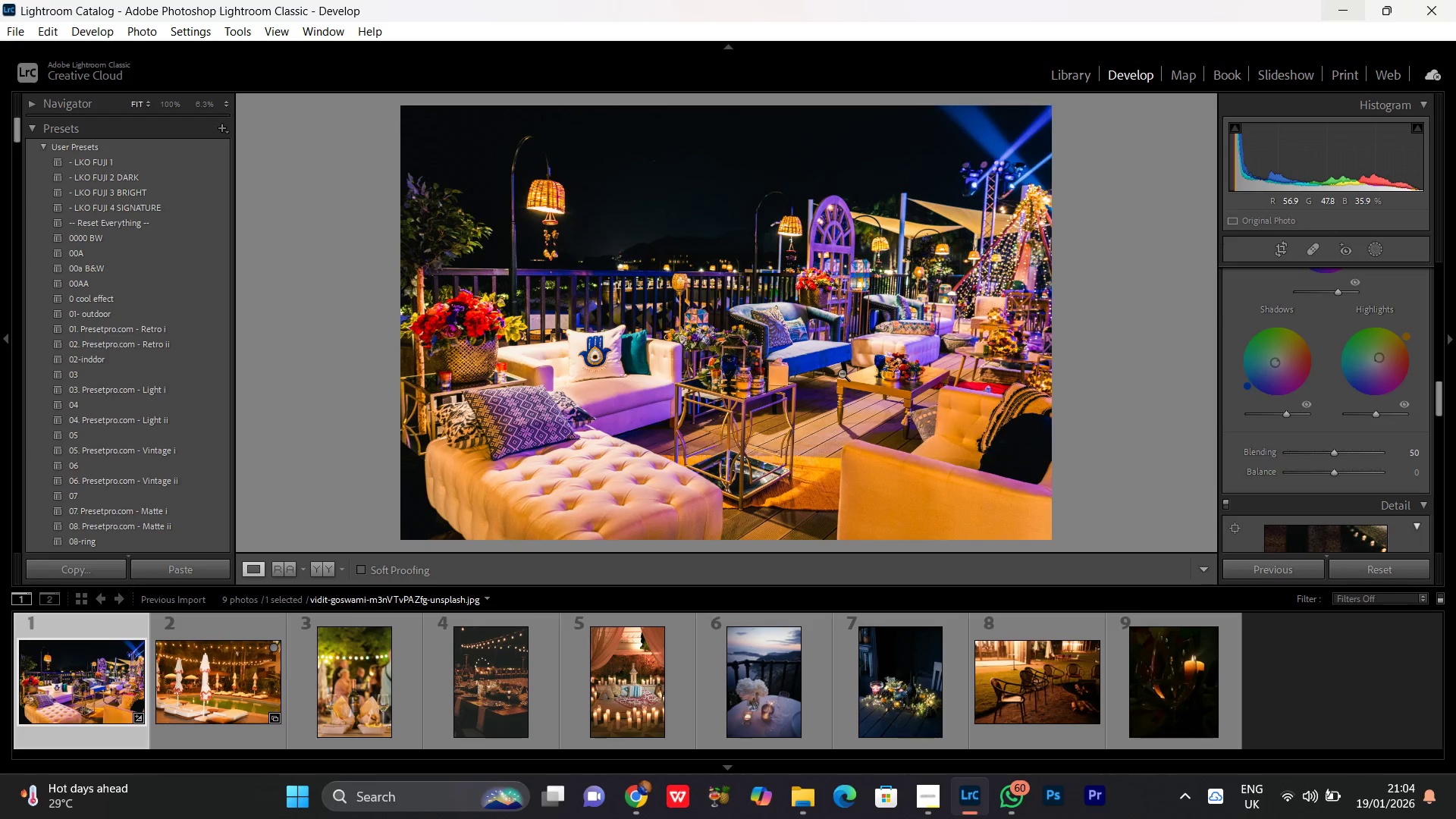 
left_click([842, 373])
 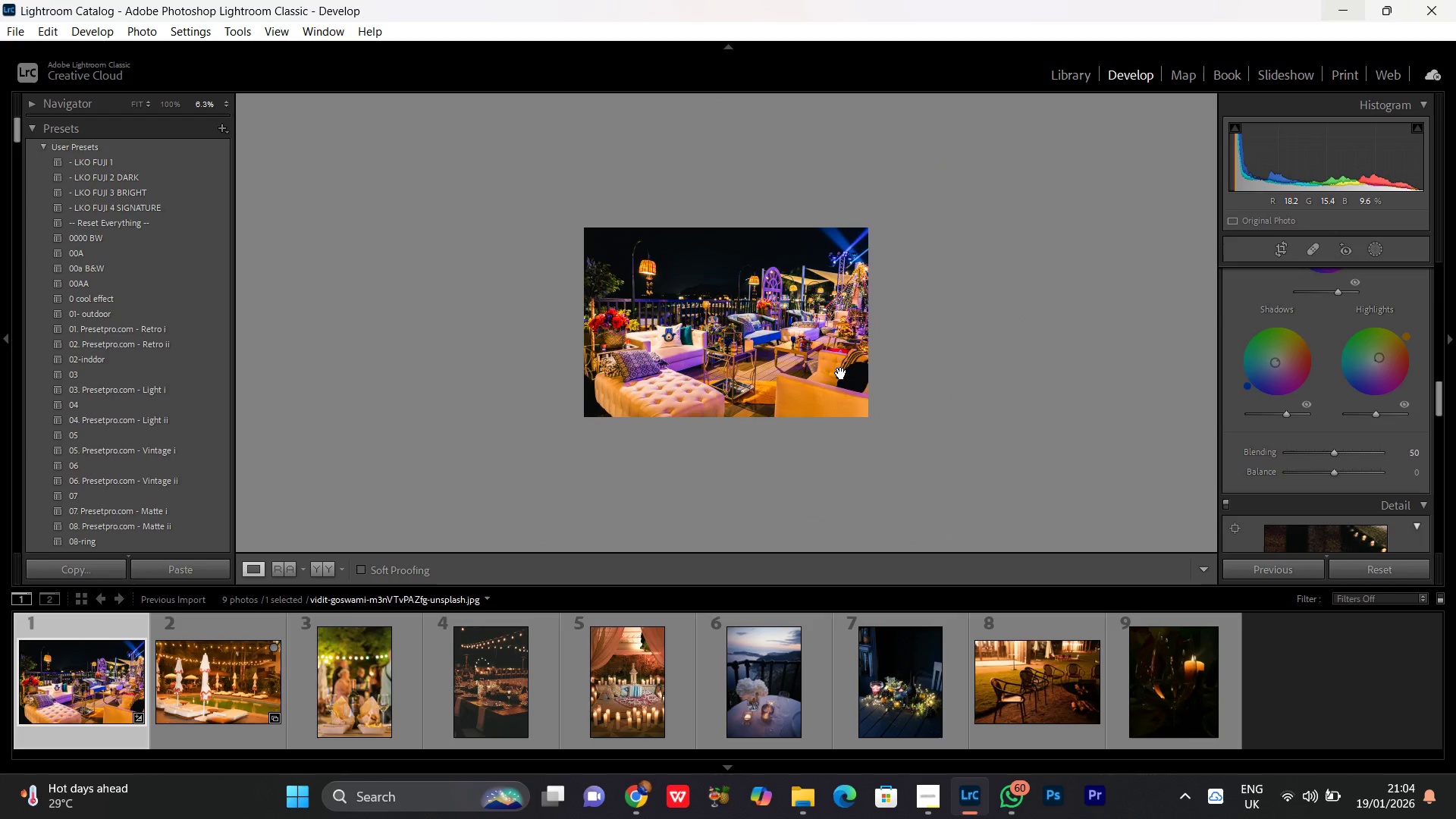 
left_click([841, 373])
 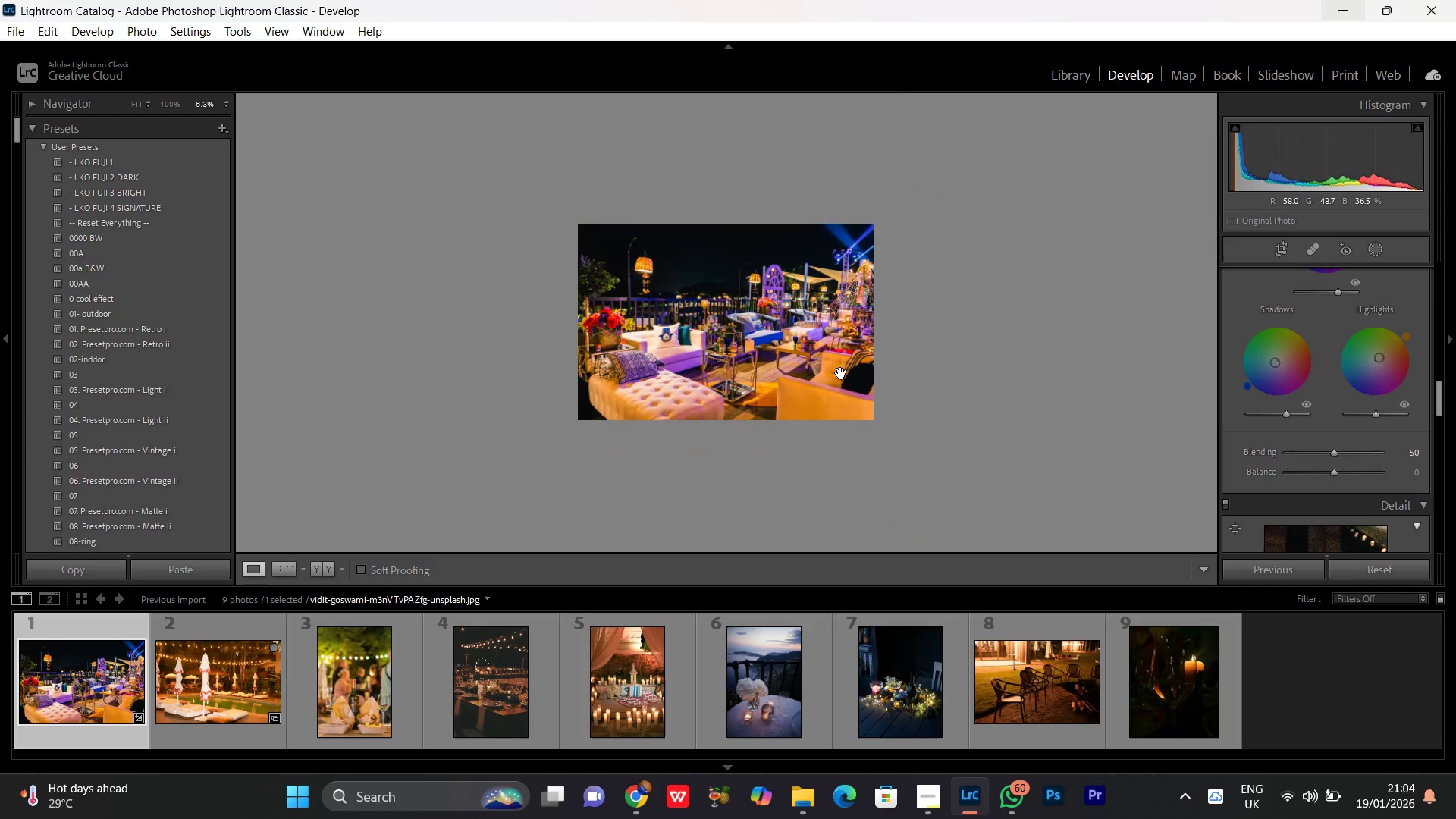 
double_click([841, 373])
 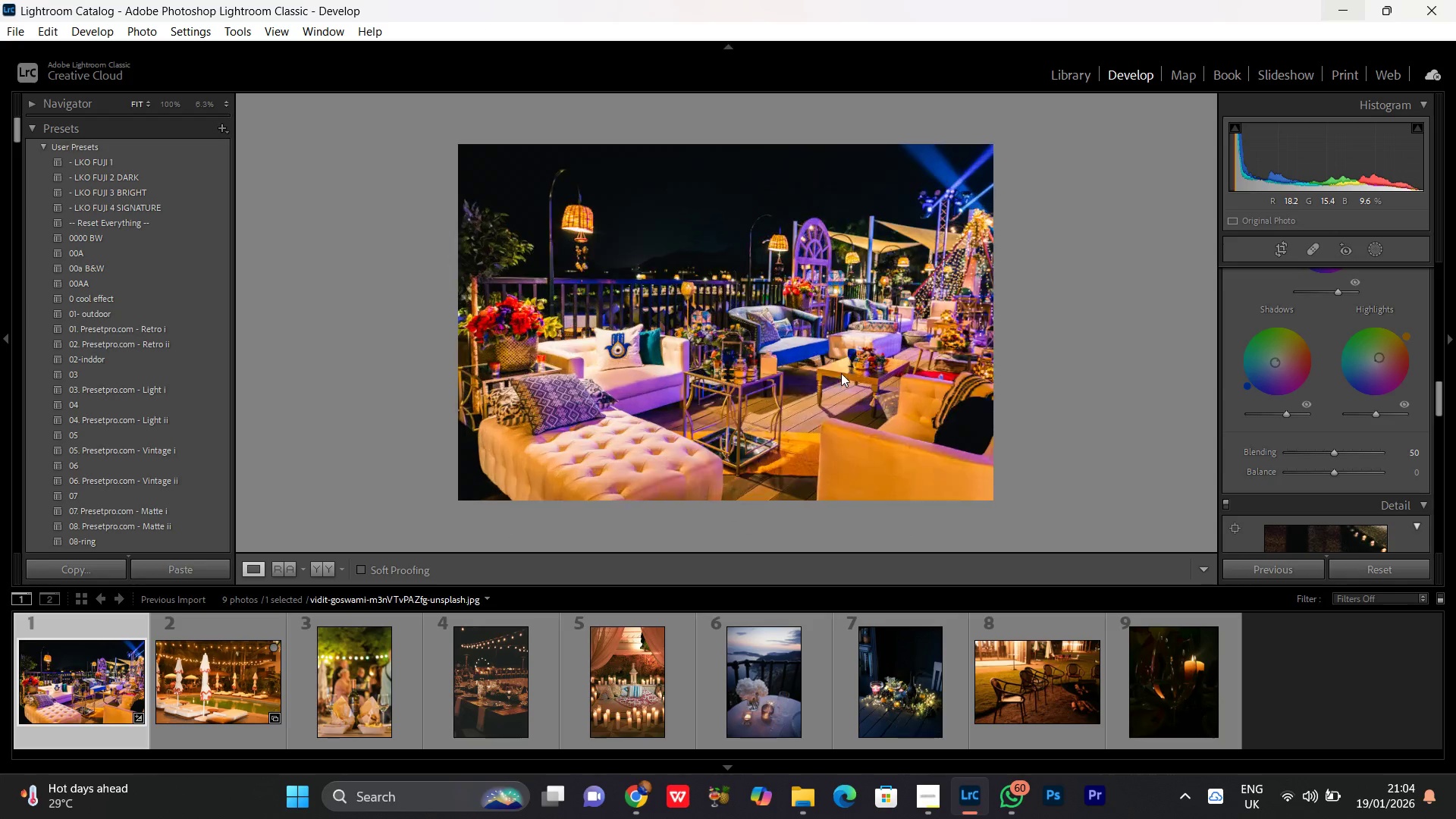 
triple_click([841, 373])
 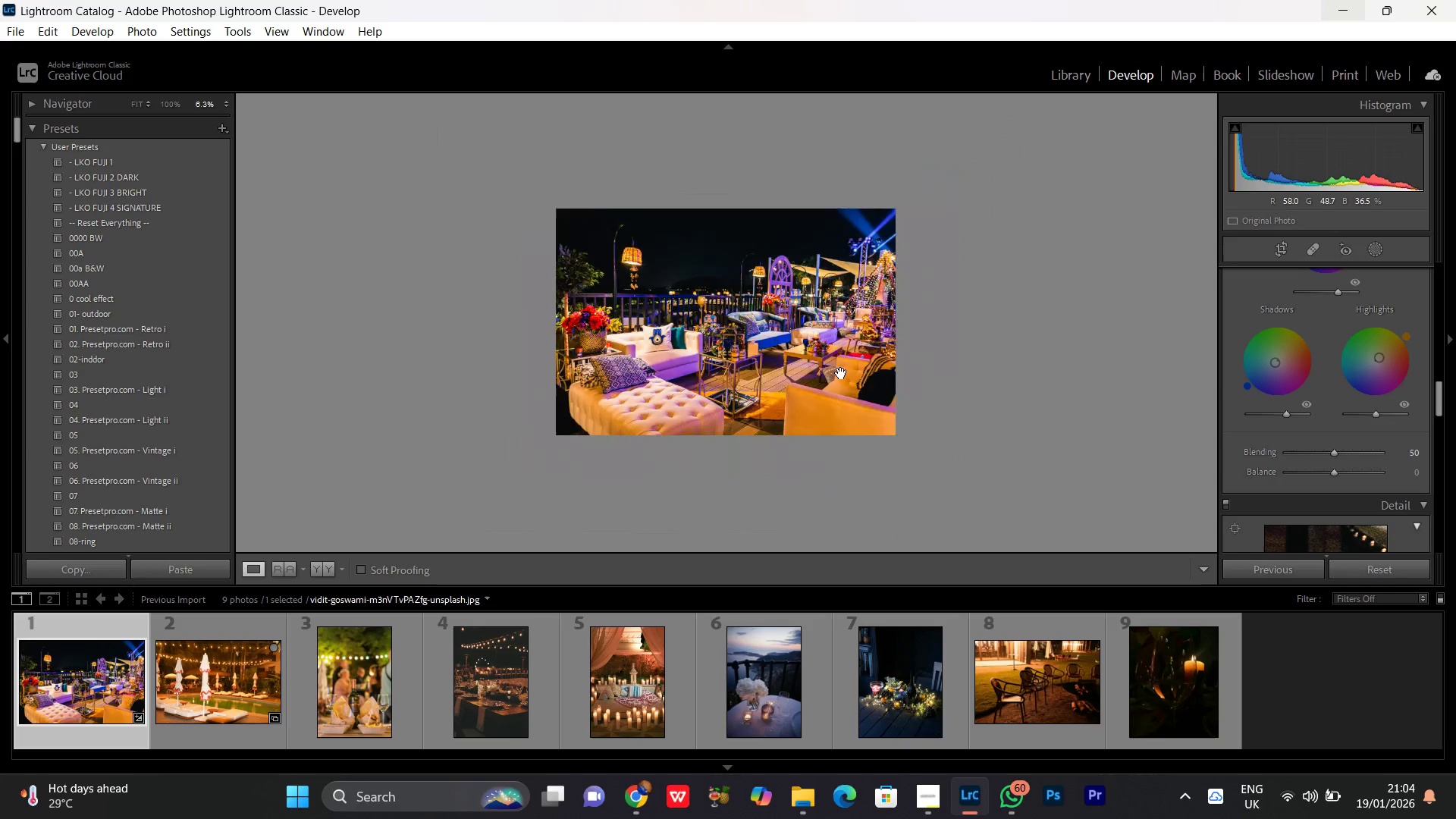 
triple_click([841, 373])
 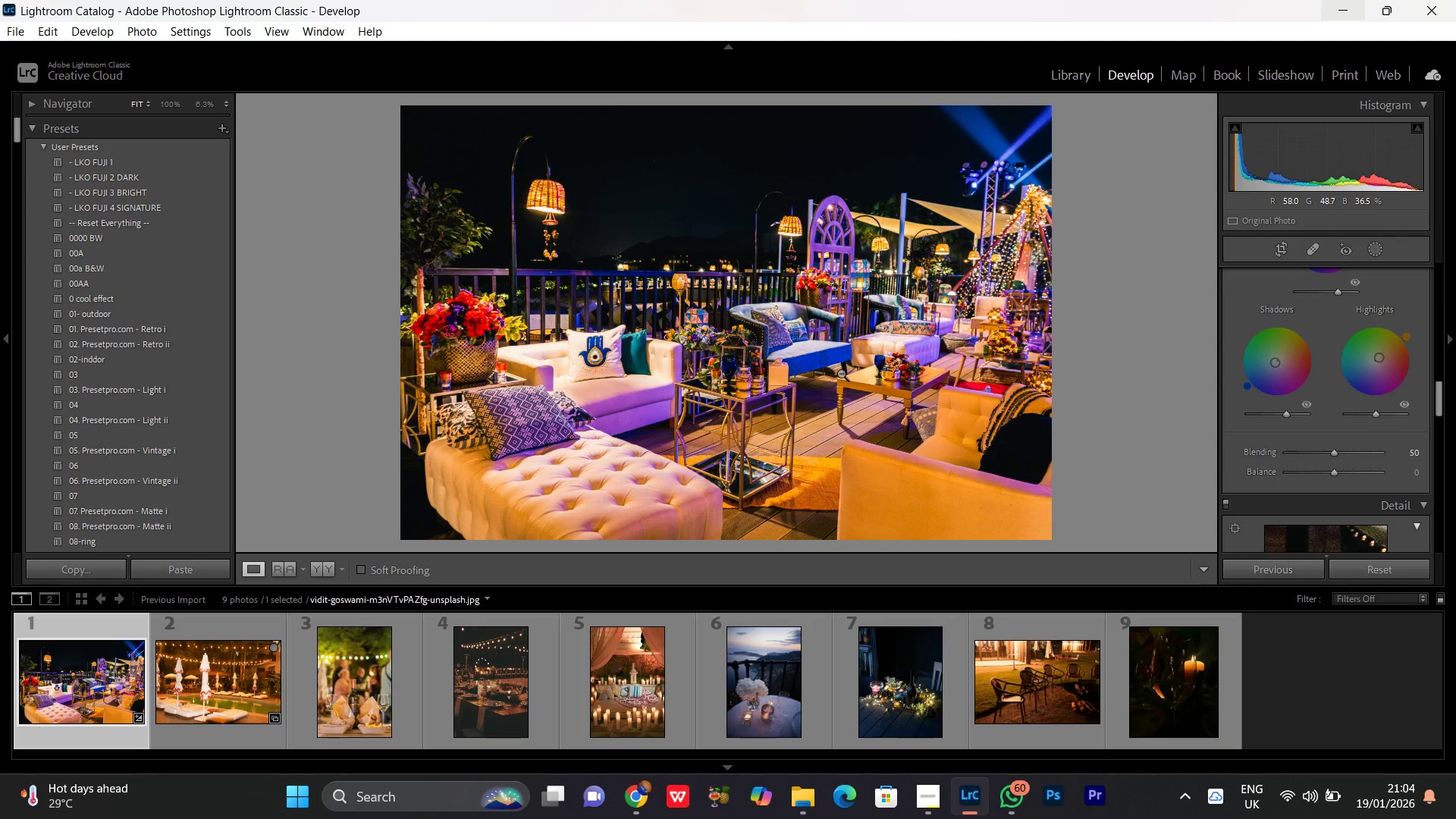 
left_click([841, 373])
 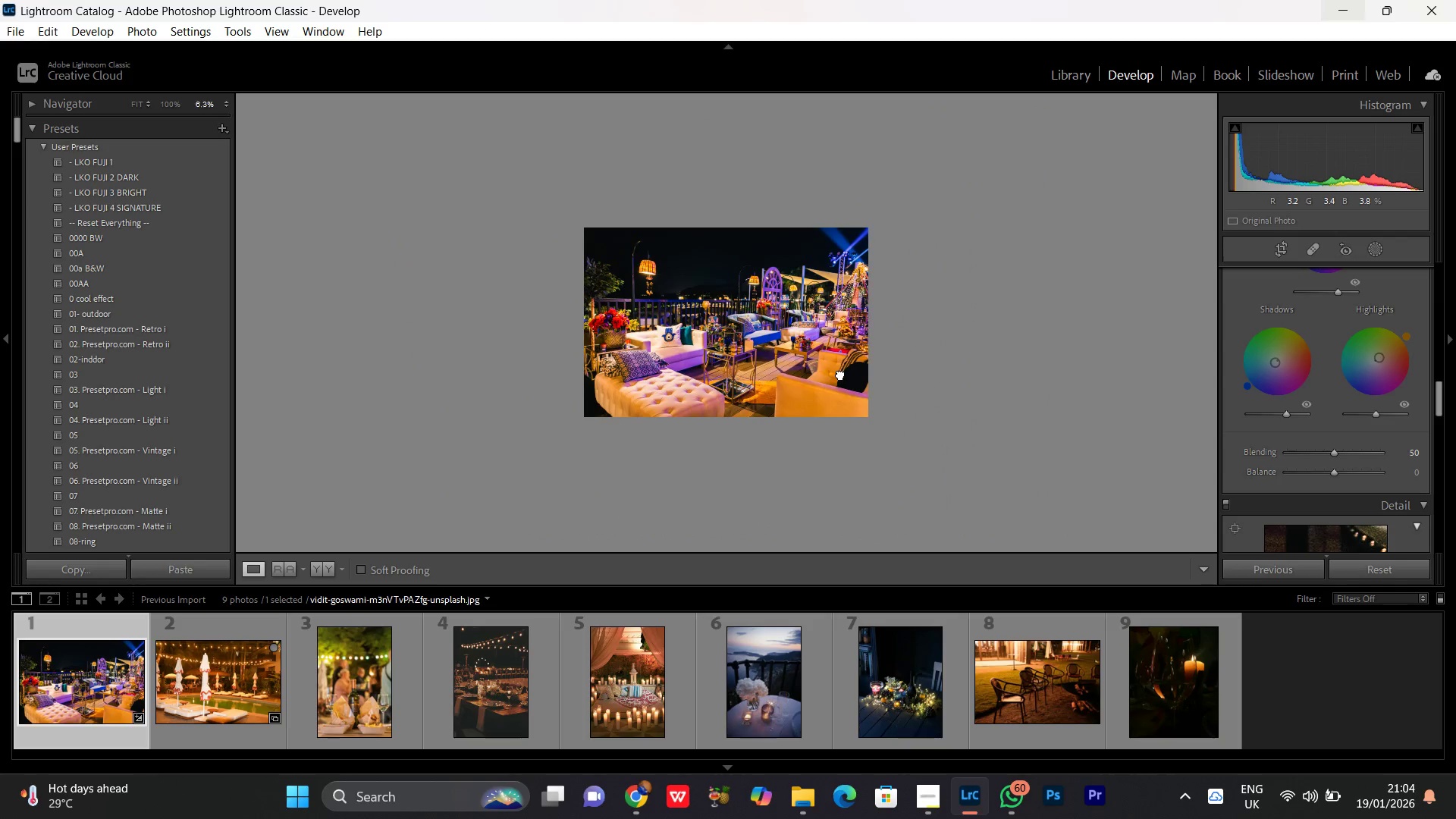 
double_click([840, 374])
 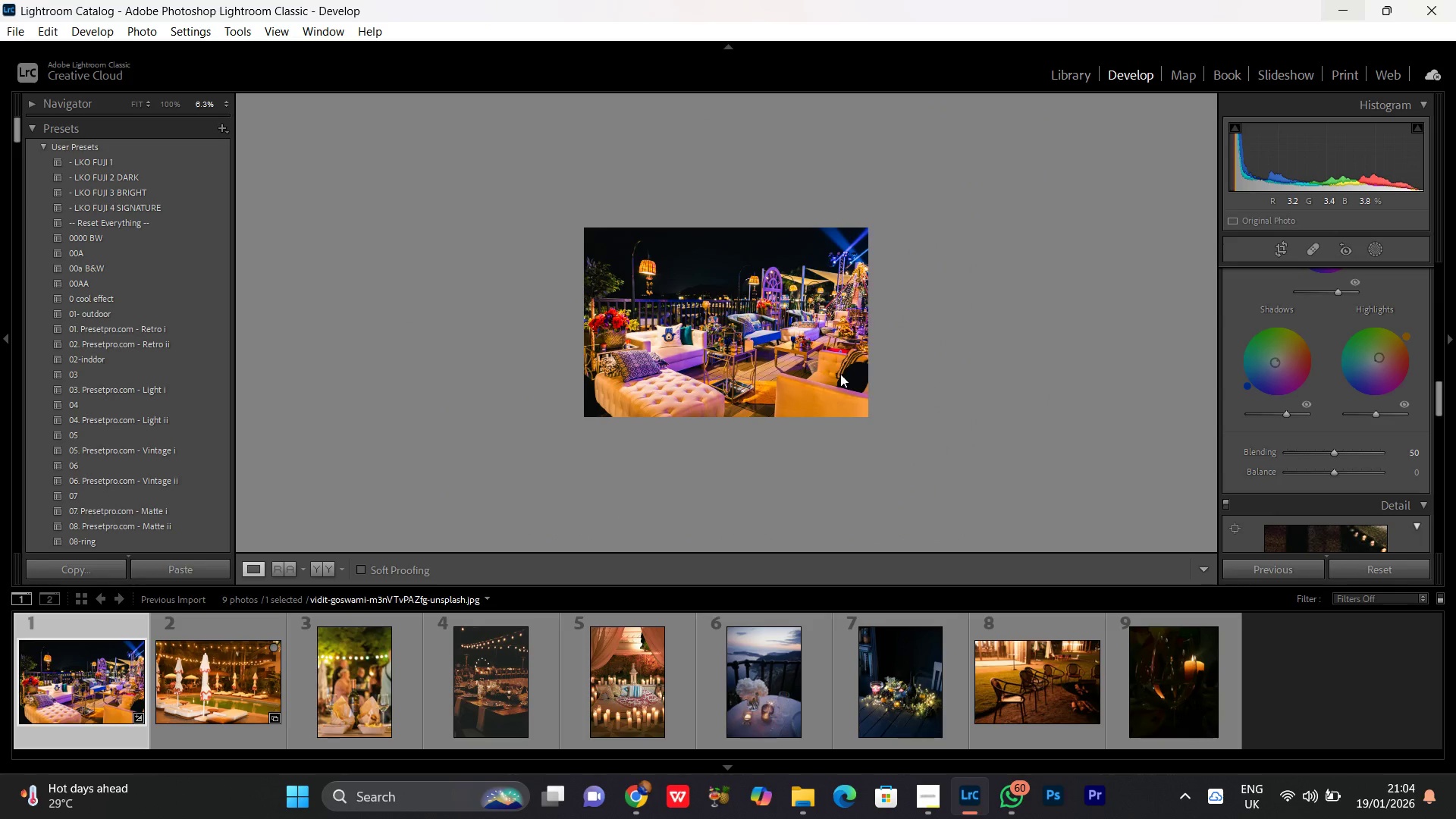 
double_click([840, 374])
 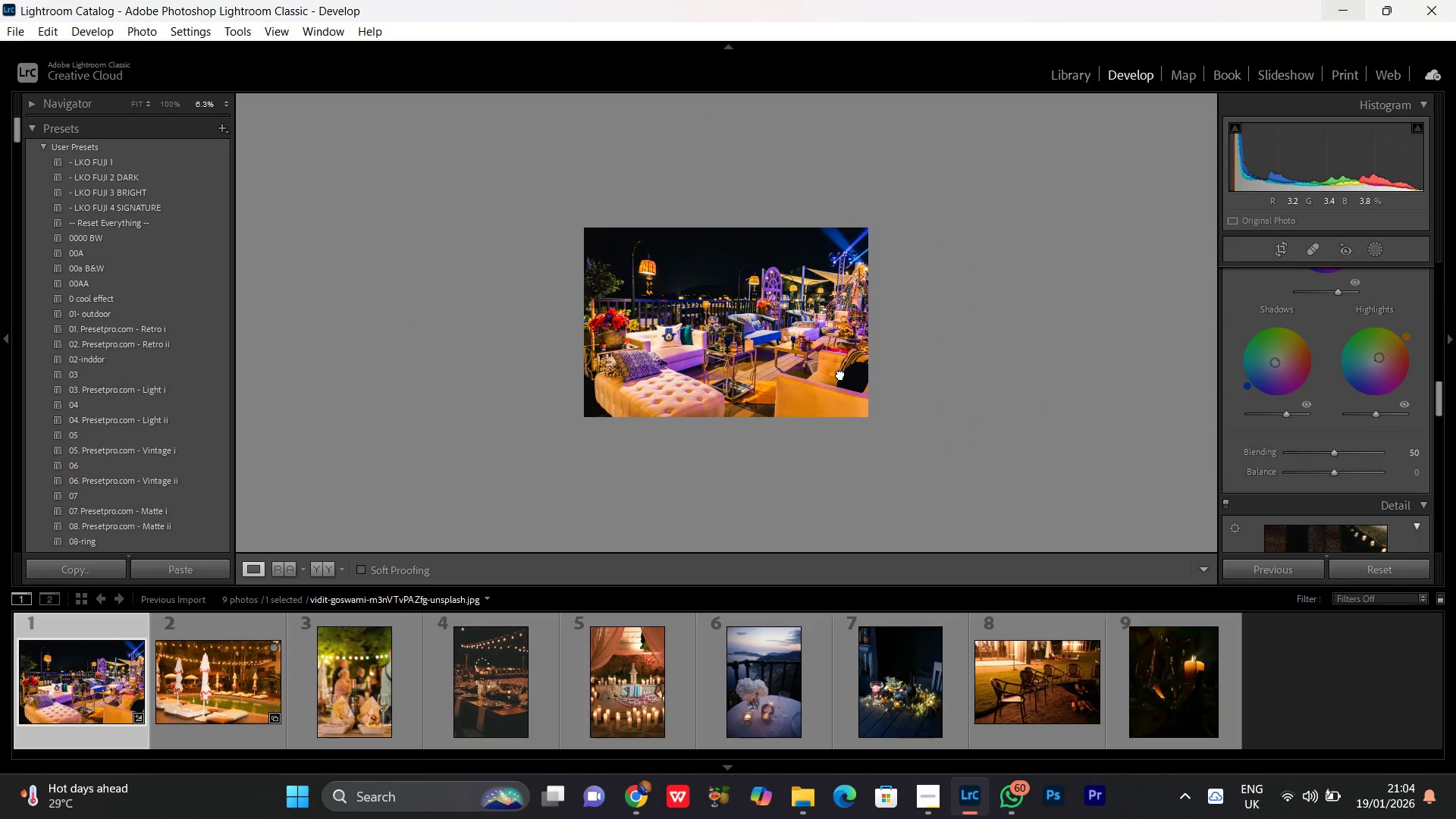 
double_click([840, 374])
 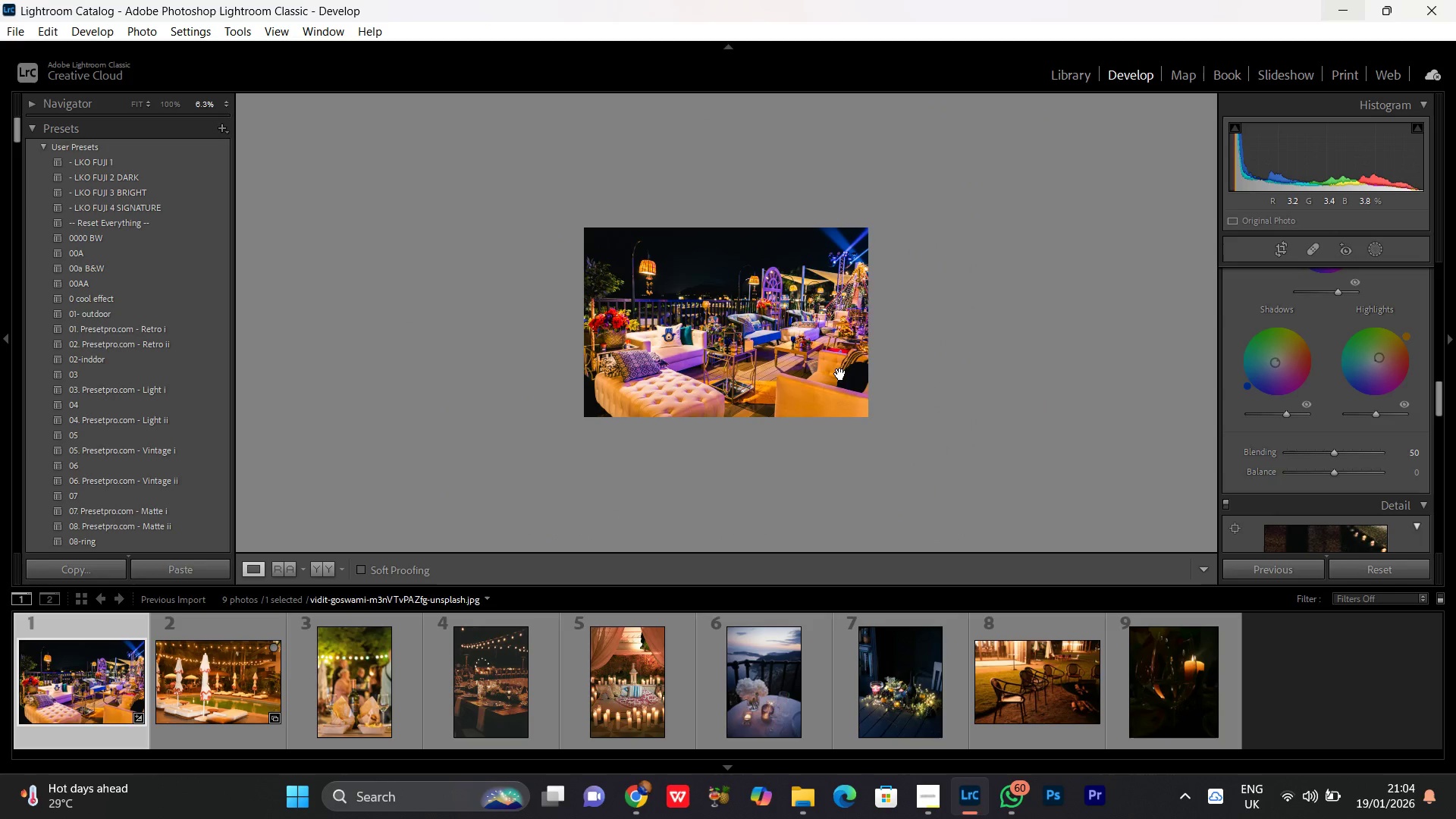 
triple_click([840, 374])
 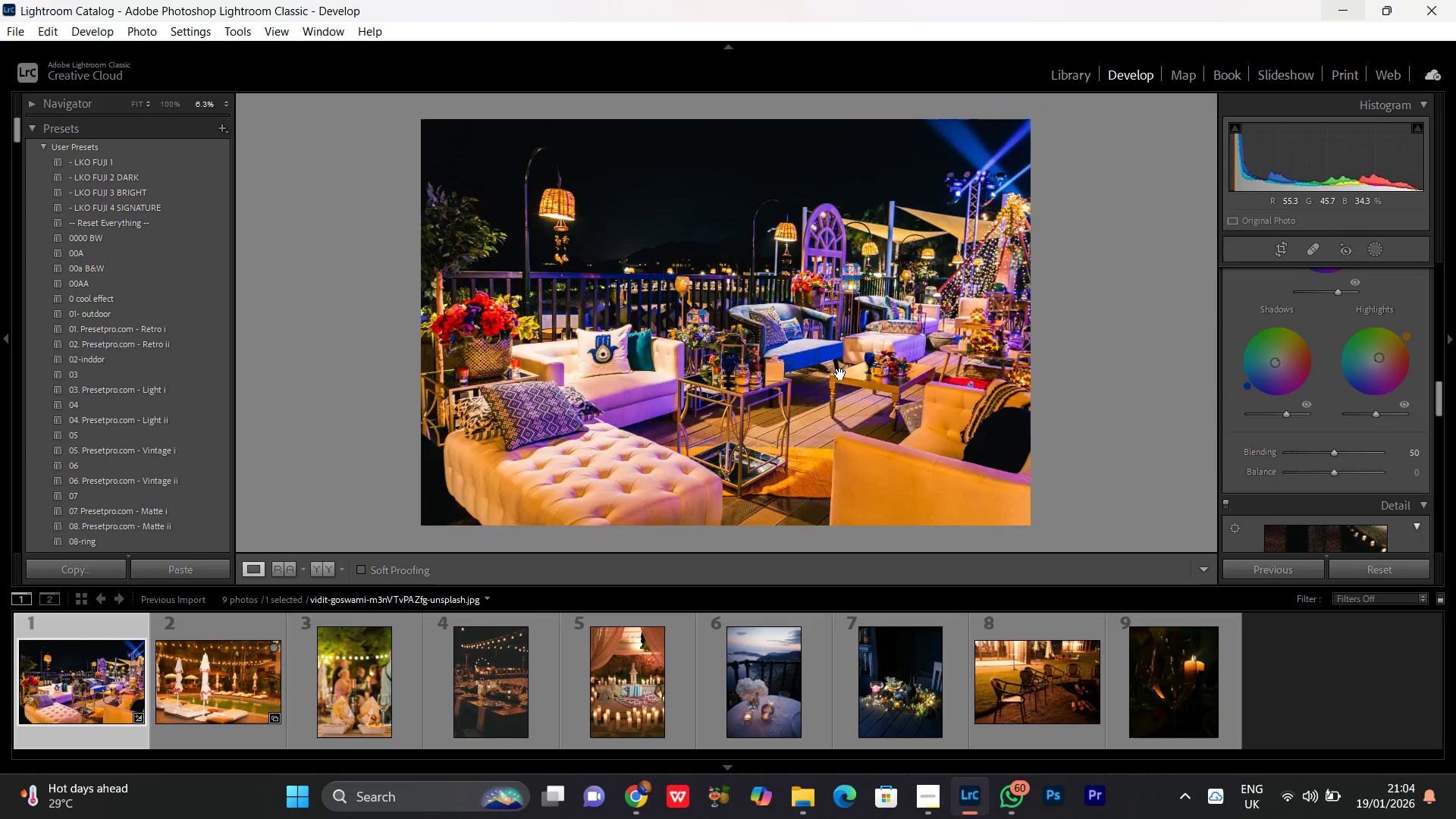 
double_click([840, 374])
 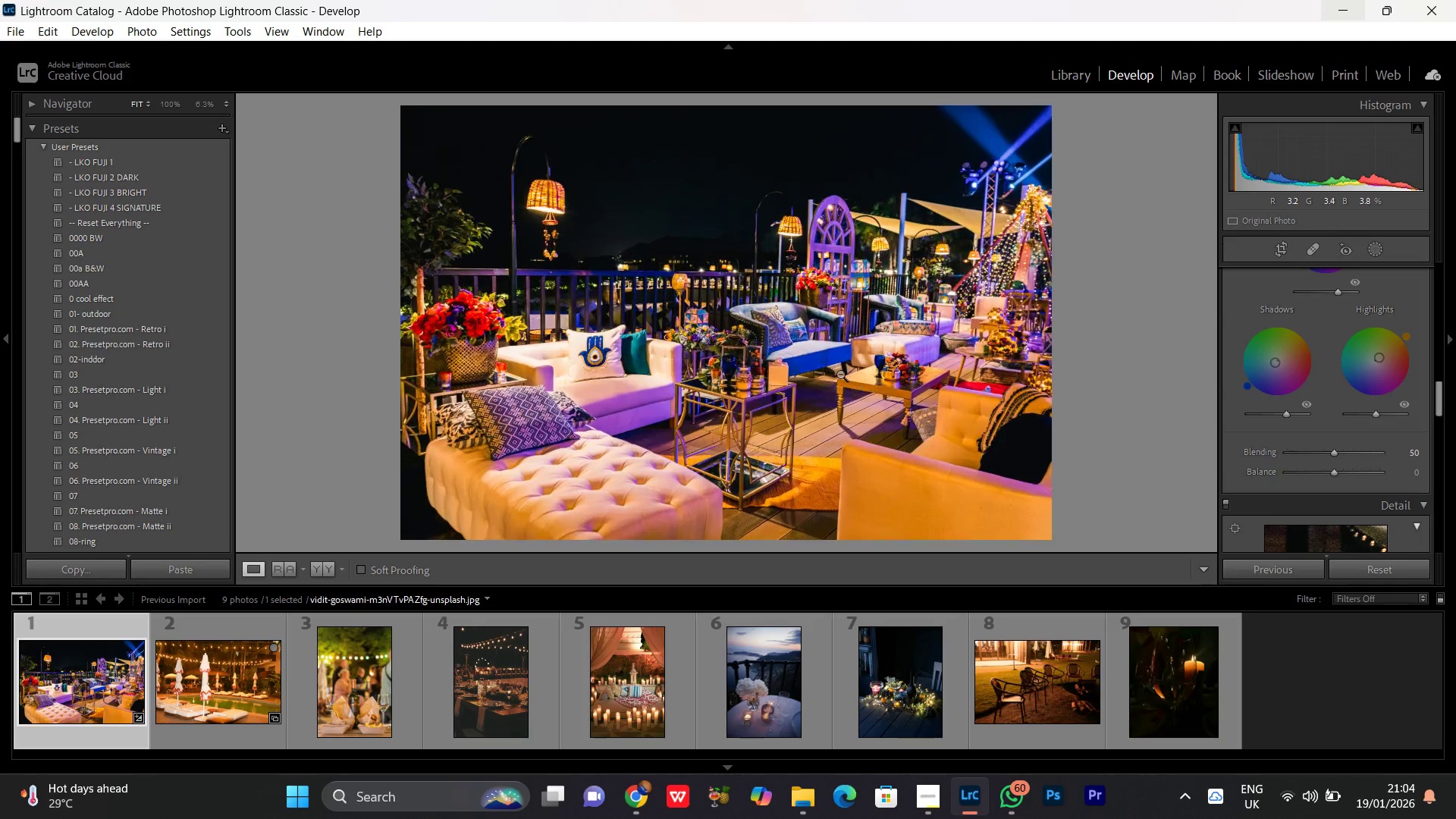 
triple_click([840, 374])
 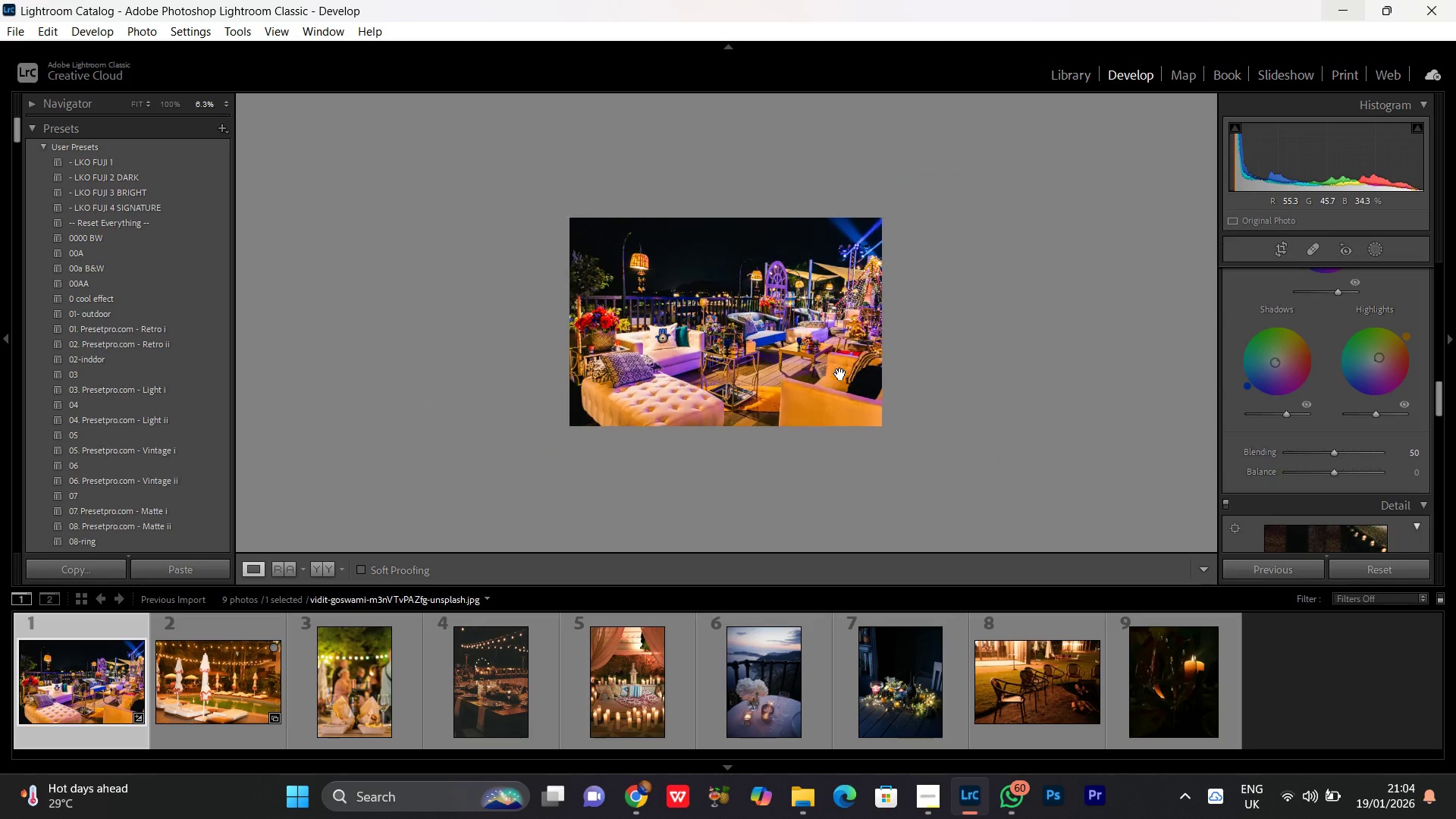 
triple_click([840, 374])
 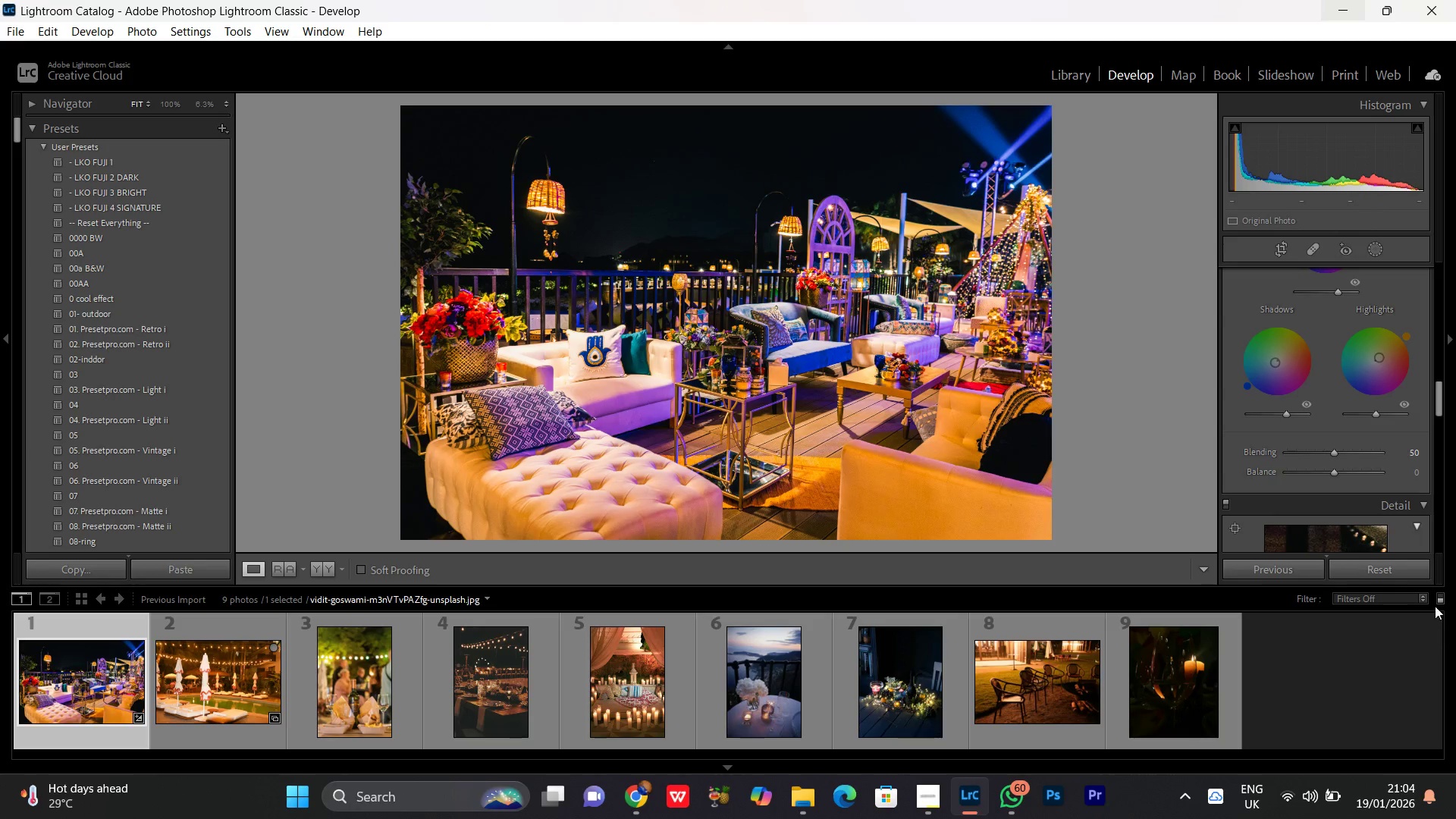 
scroll: coordinate [1381, 435], scroll_direction: up, amount: 4.0
 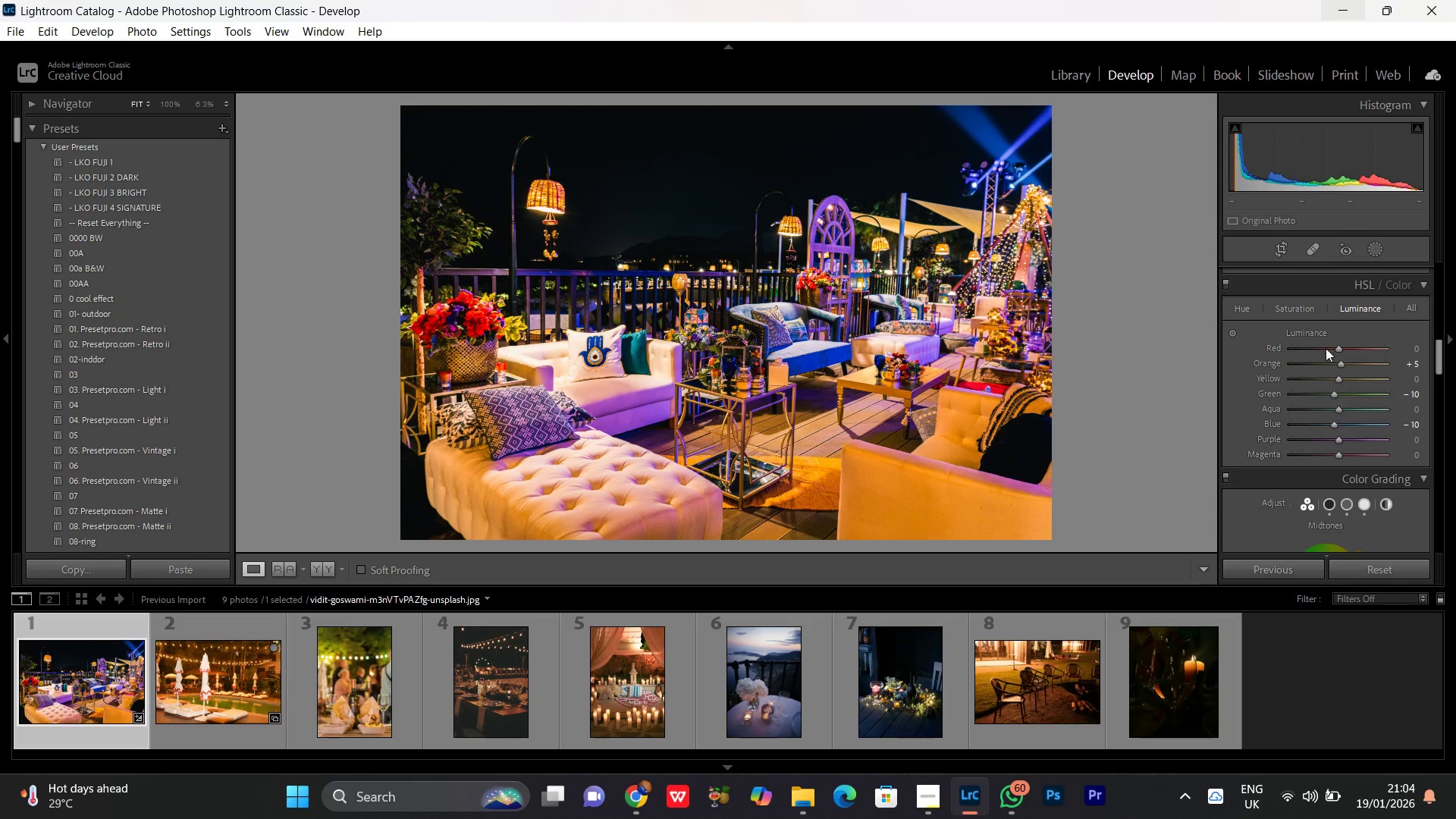 
left_click([1303, 302])
 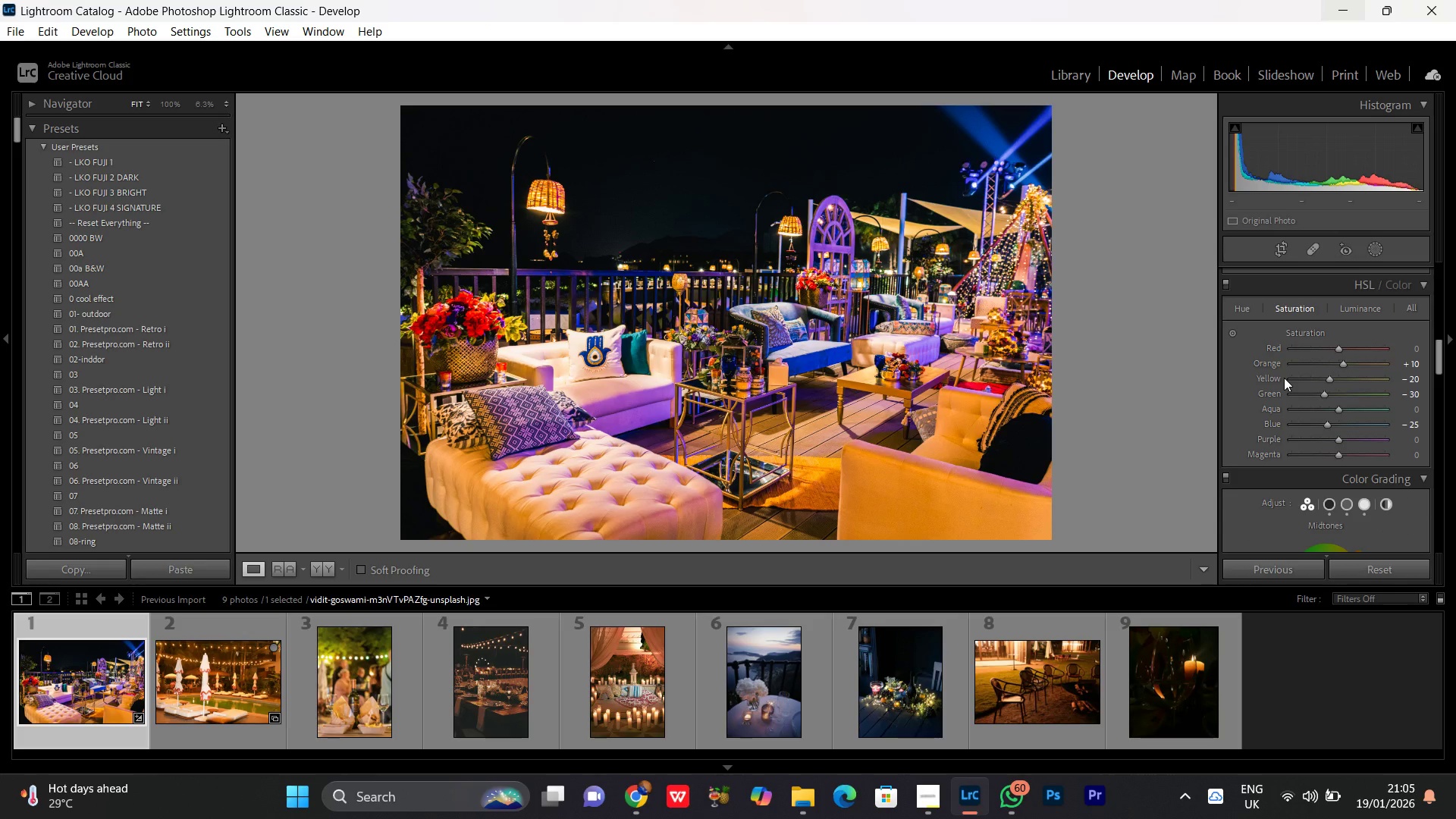 
double_click([833, 338])
 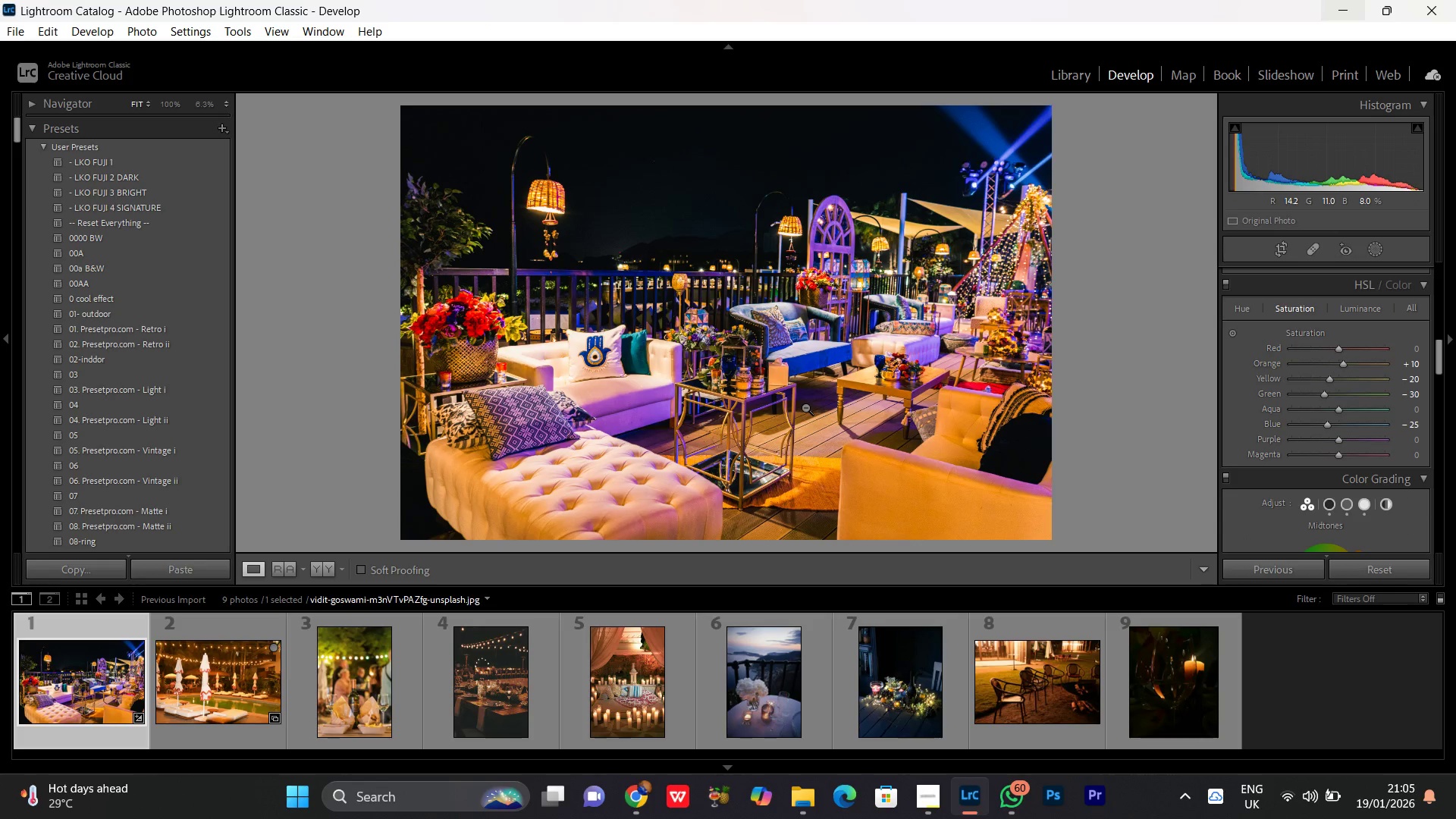 
double_click([806, 407])
 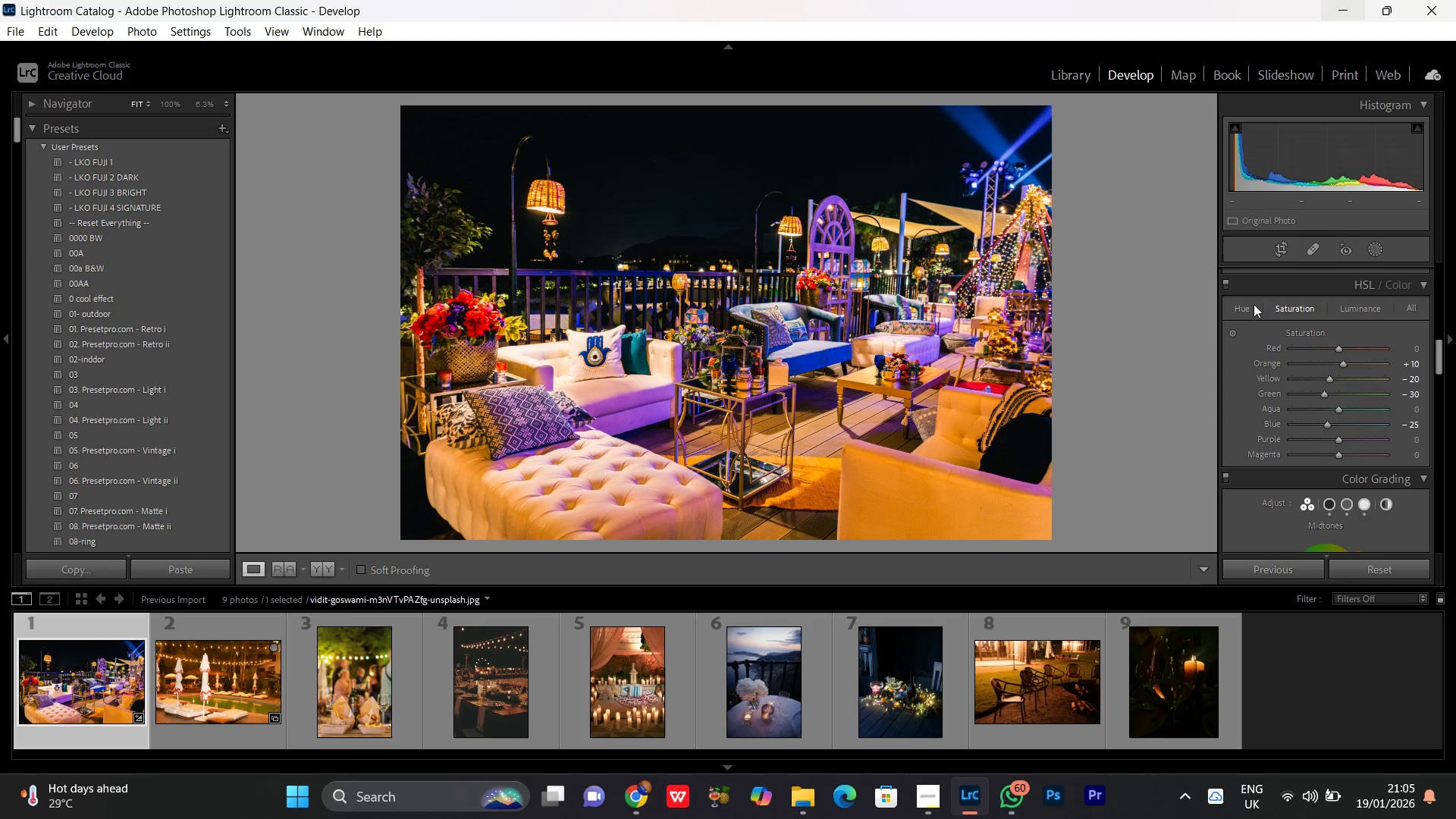 
left_click([1240, 311])
 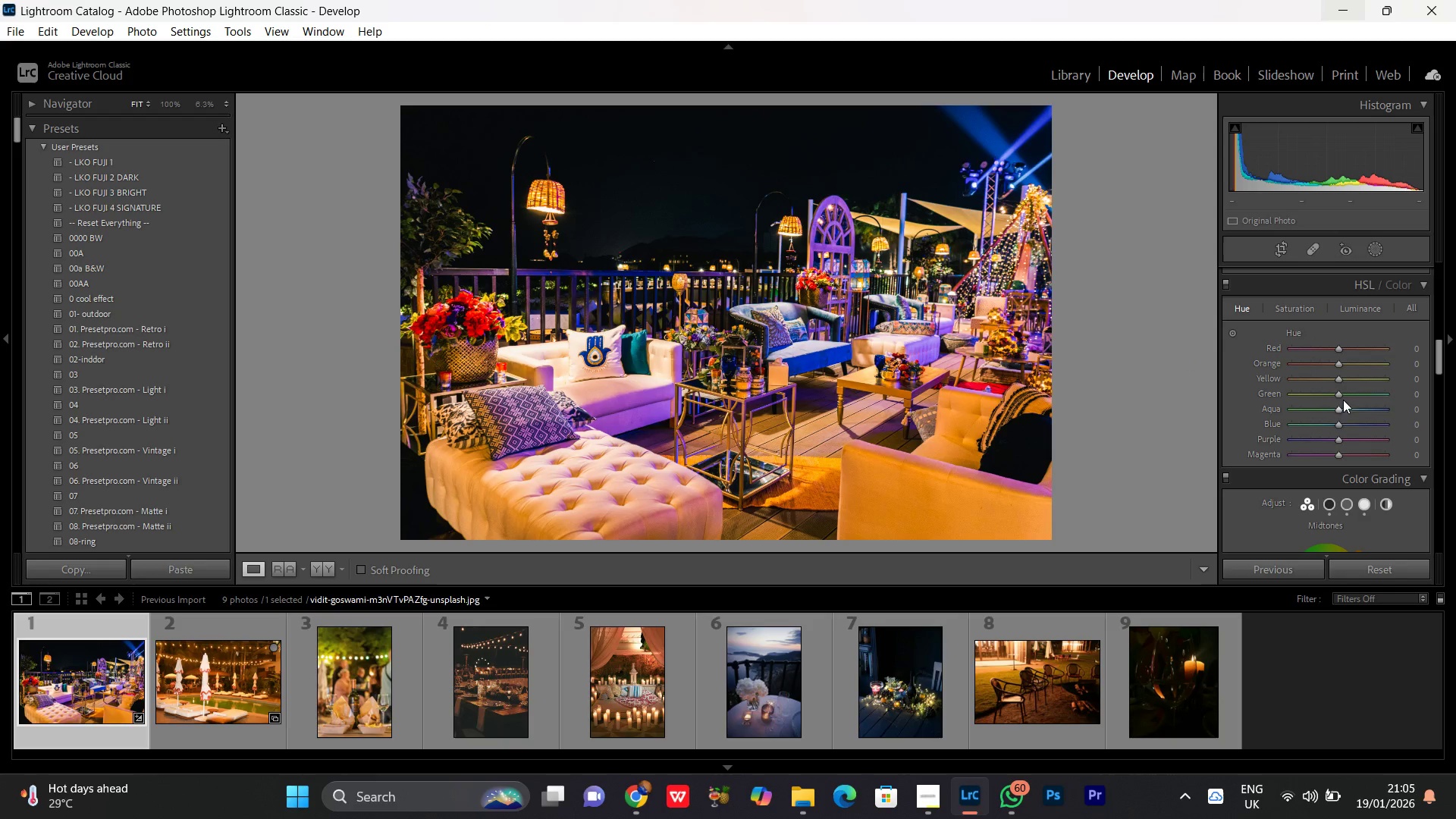 
left_click([1338, 394])
 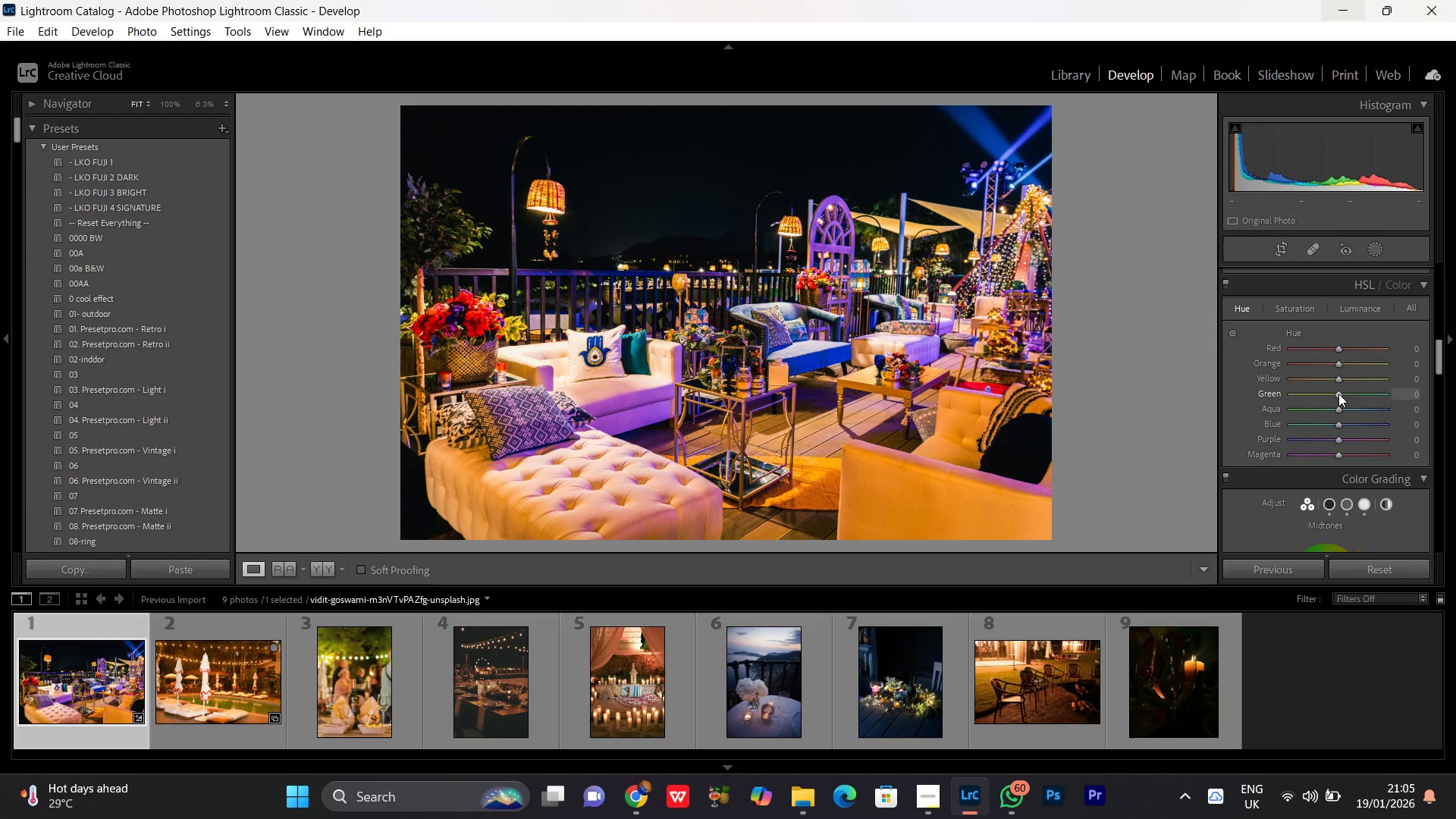 
scroll: coordinate [1338, 394], scroll_direction: up, amount: 3.0
 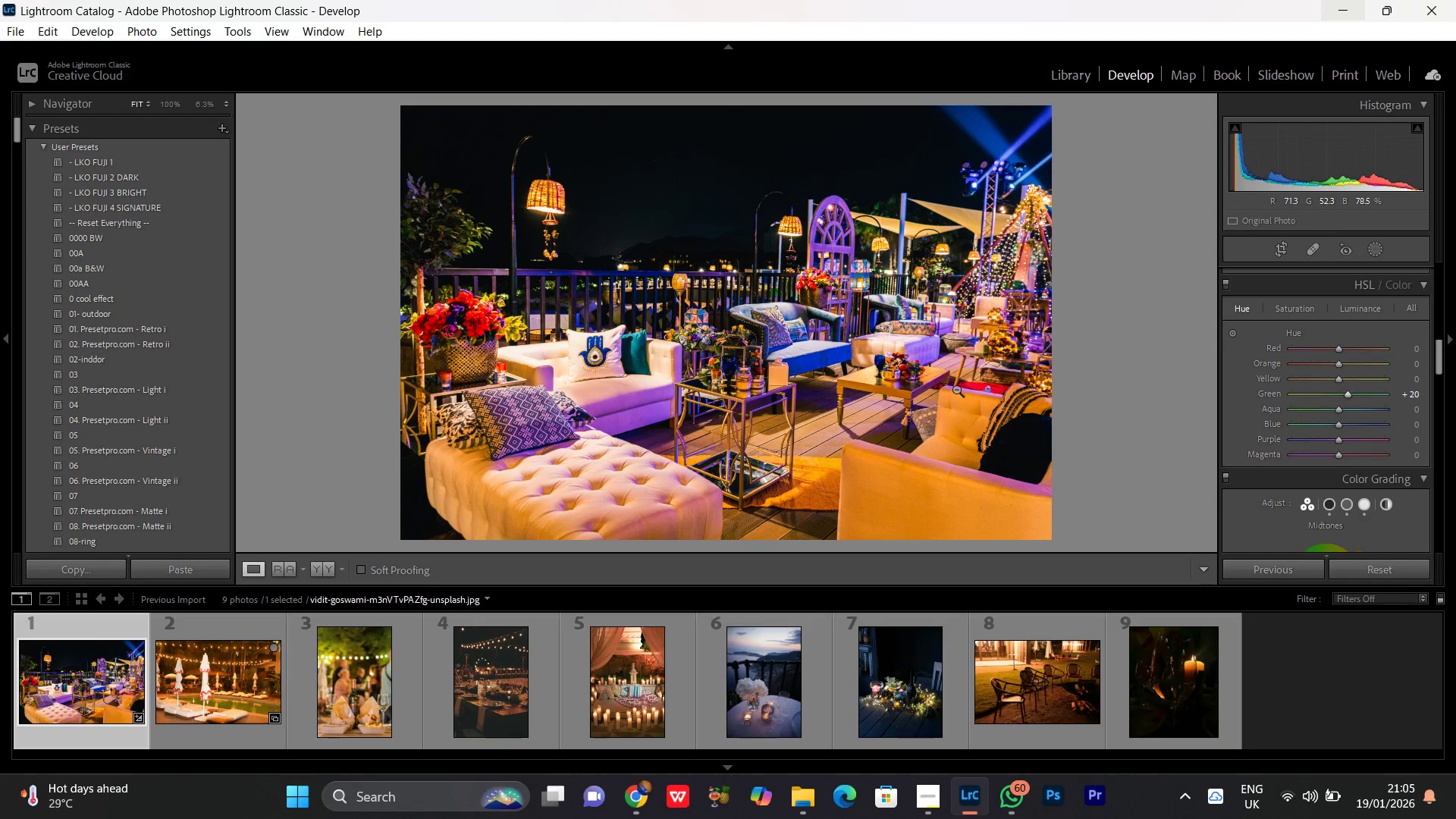 
double_click([956, 388])
 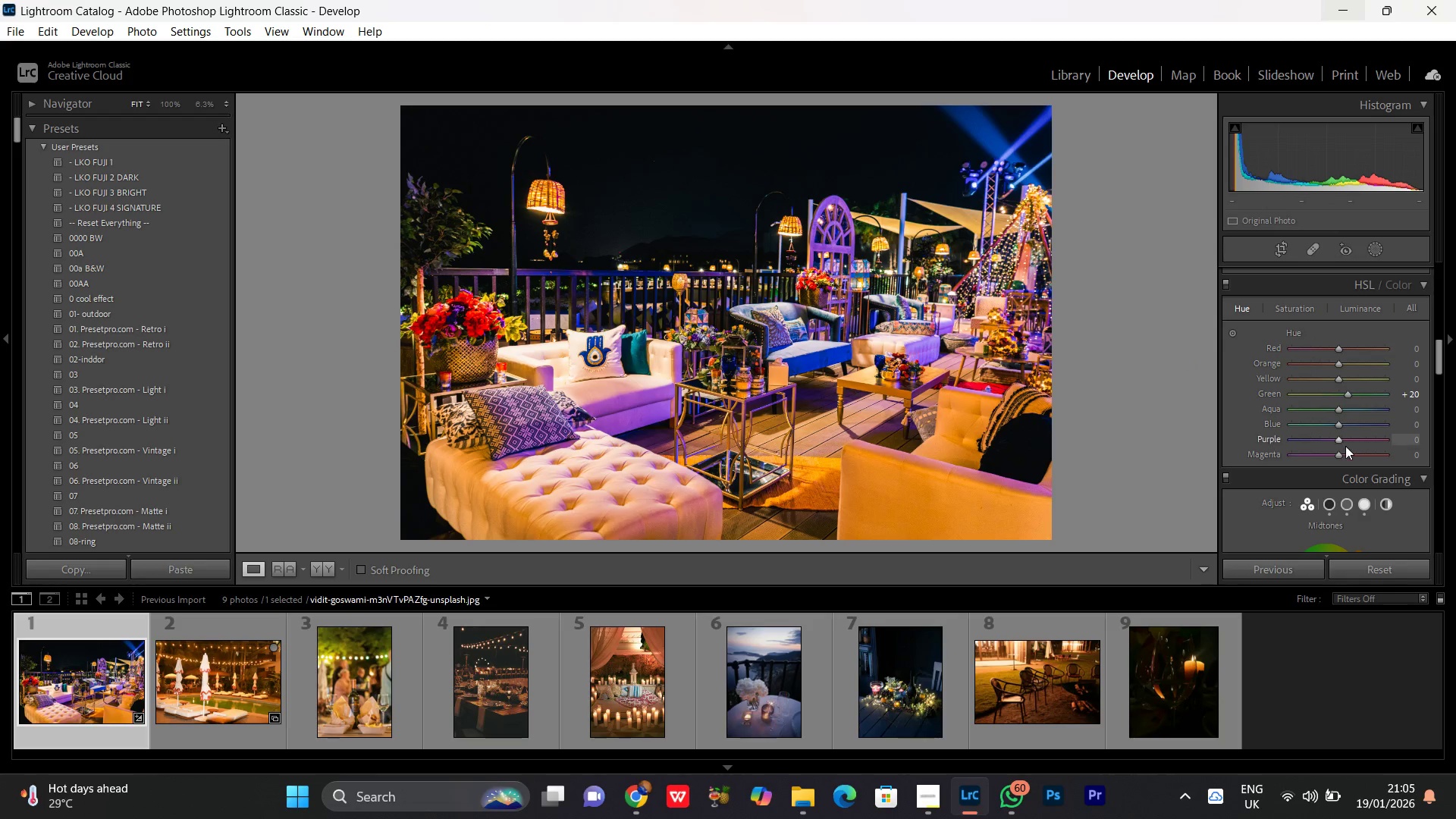 
left_click([1338, 425])
 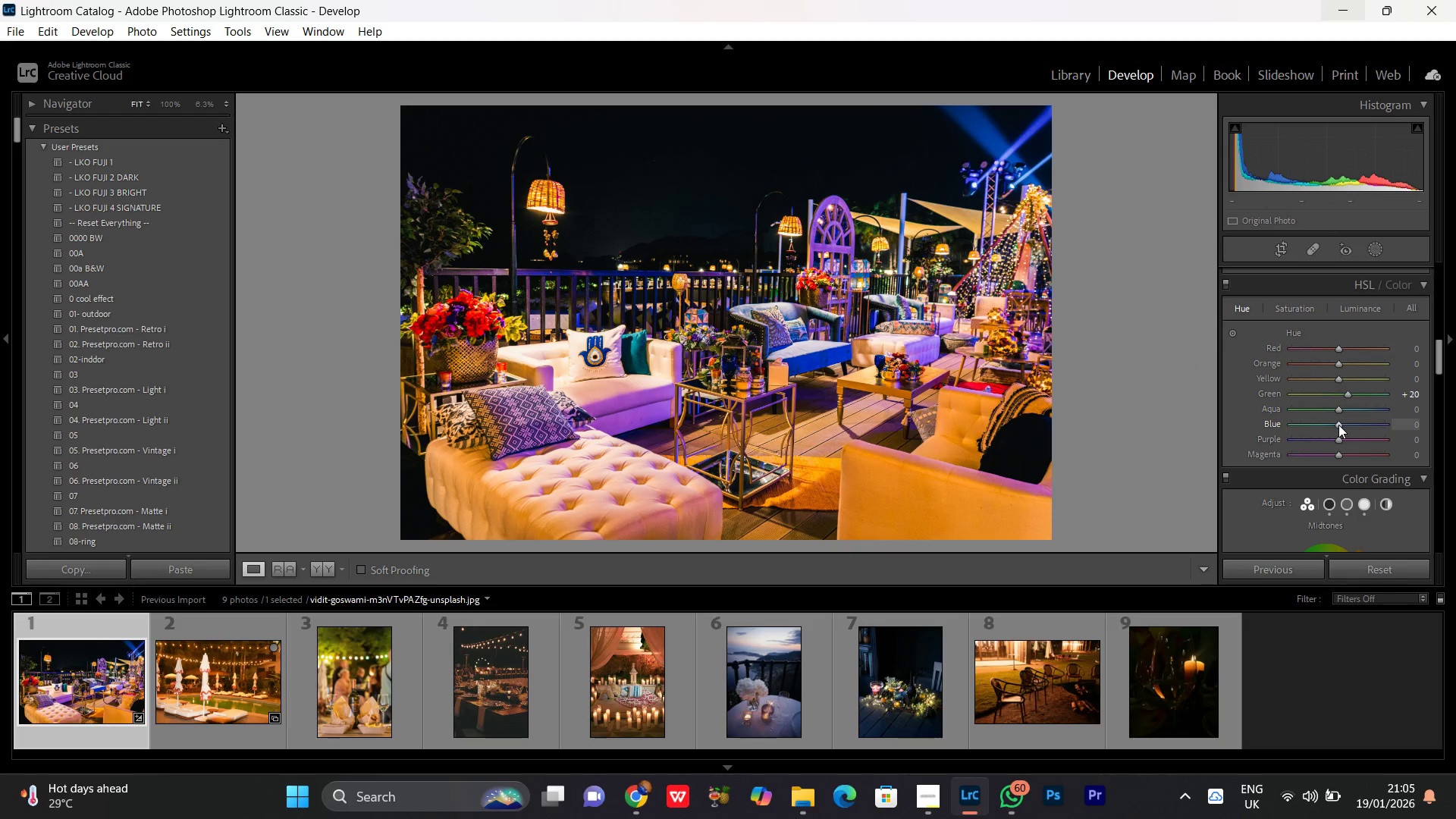 
scroll: coordinate [1338, 425], scroll_direction: down, amount: 2.0
 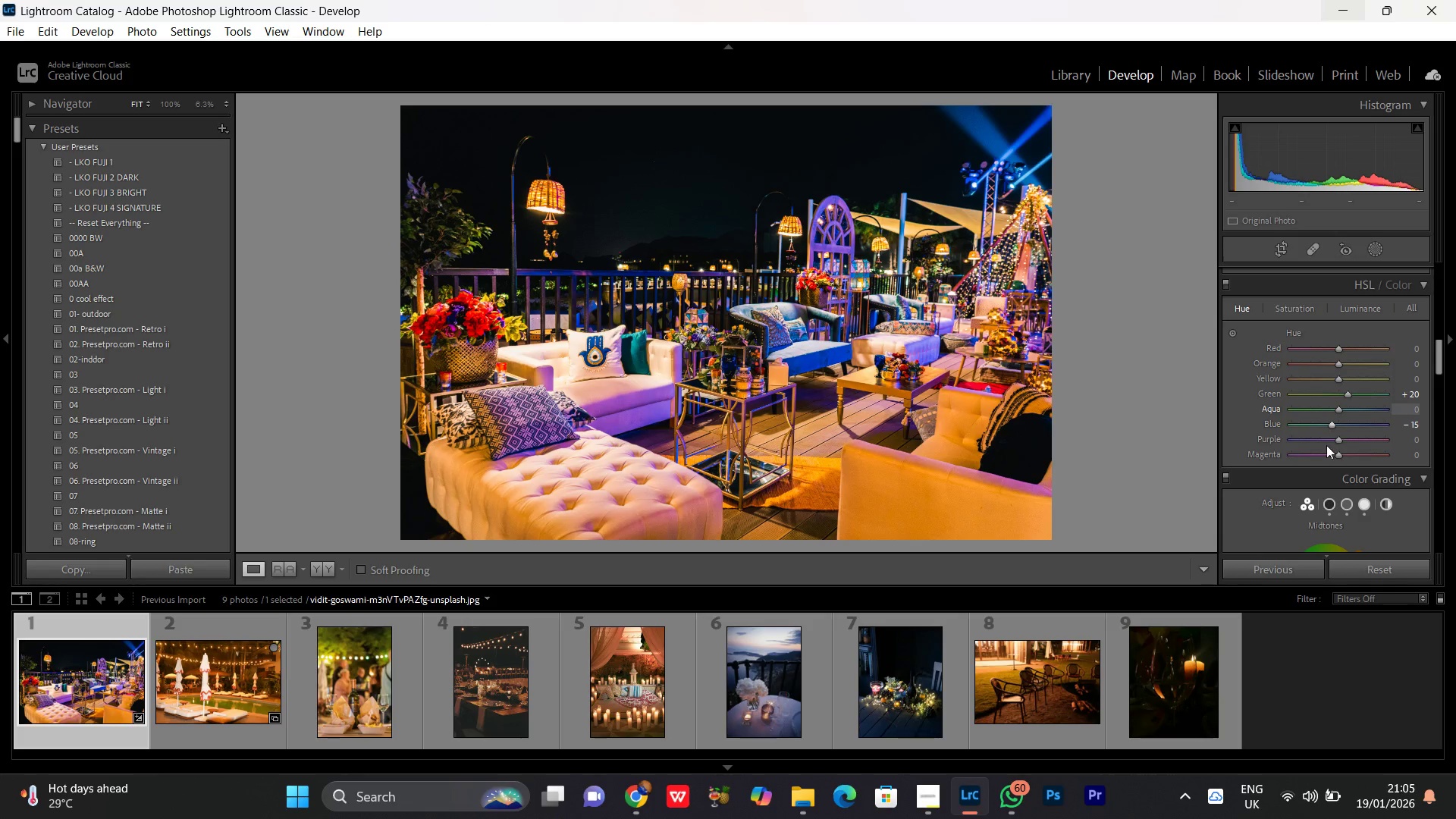 
left_click([1338, 413])
 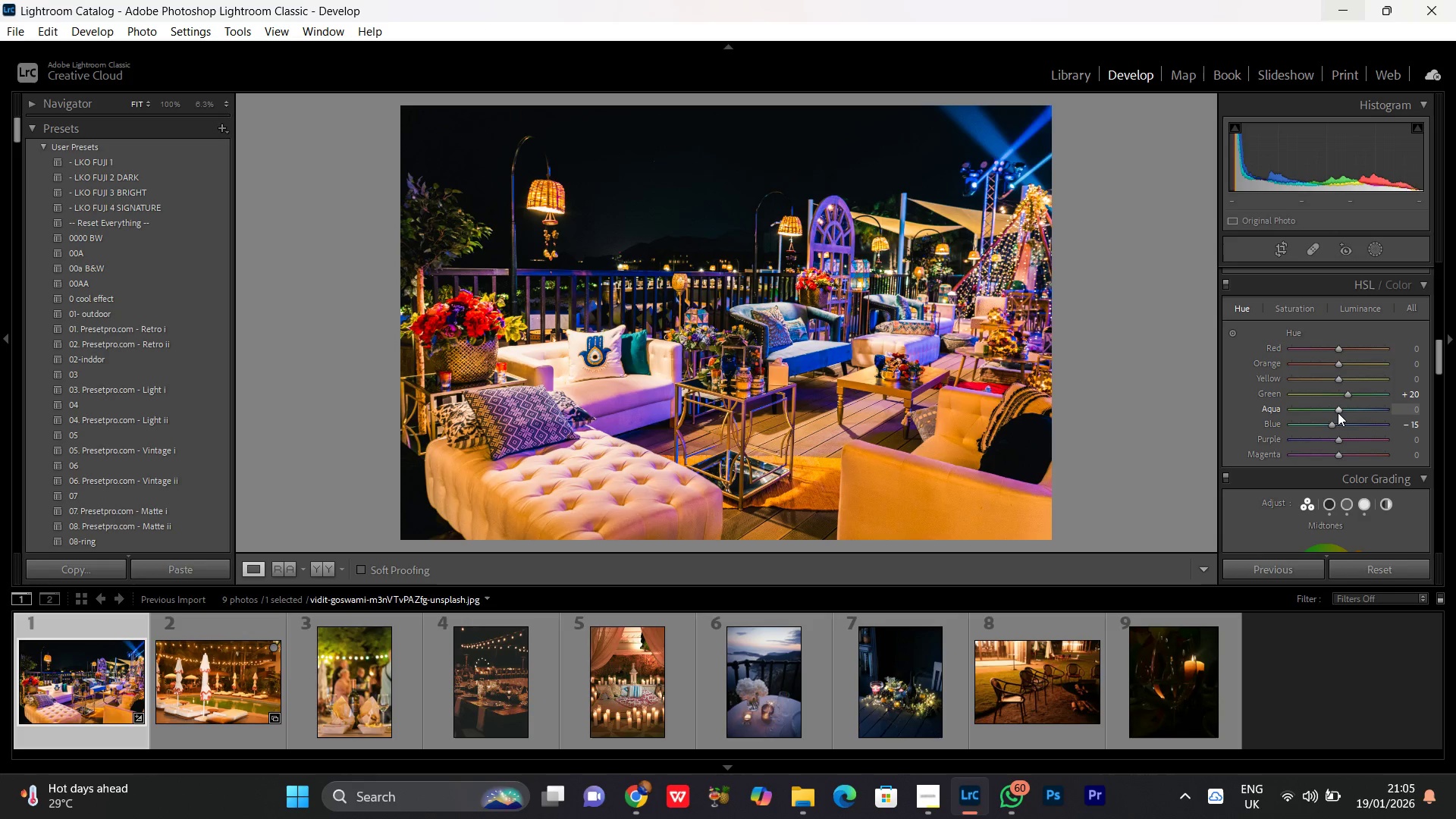 
scroll: coordinate [1338, 413], scroll_direction: down, amount: 3.0
 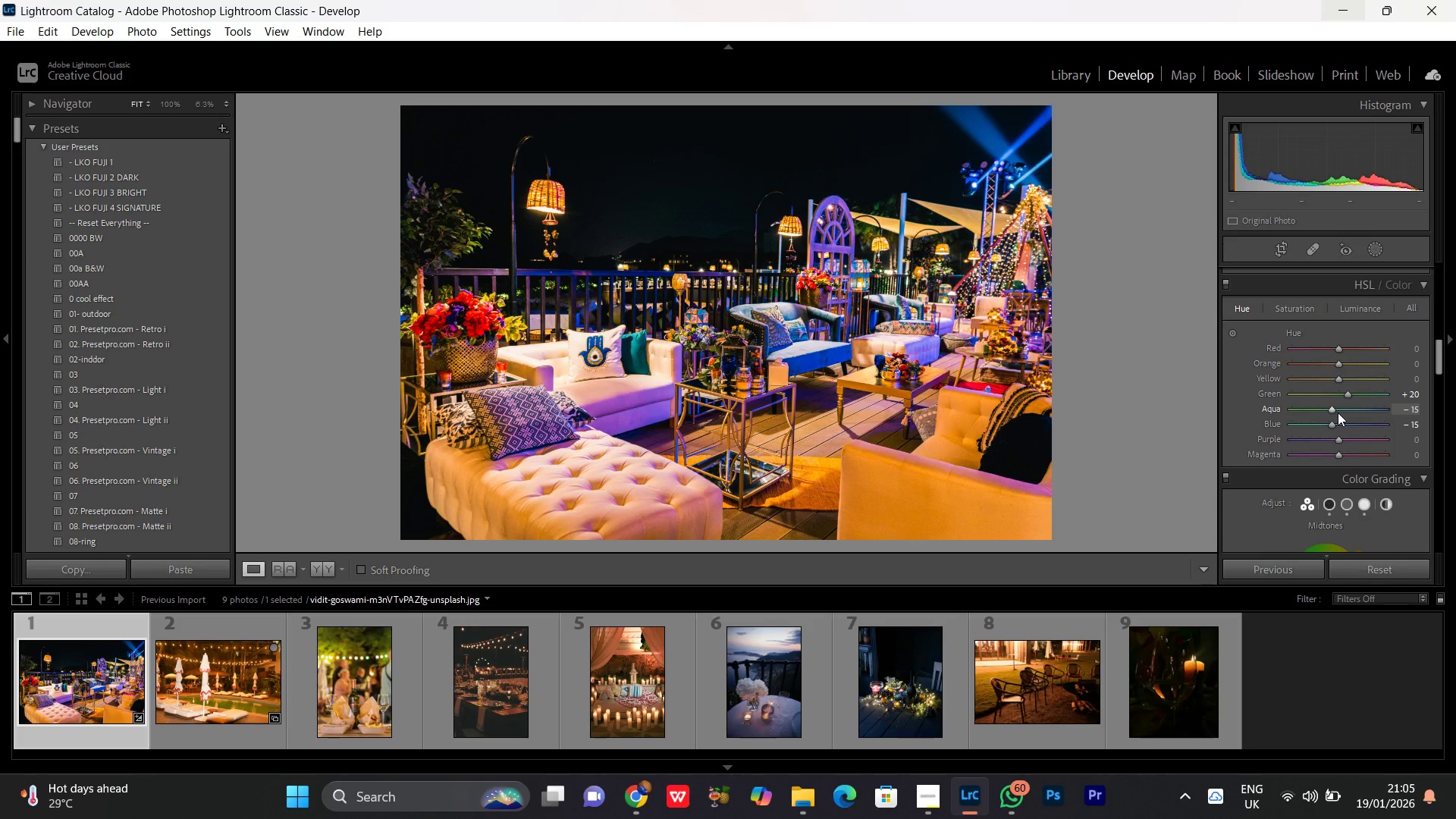 
scroll: coordinate [1338, 413], scroll_direction: up, amount: 1.0
 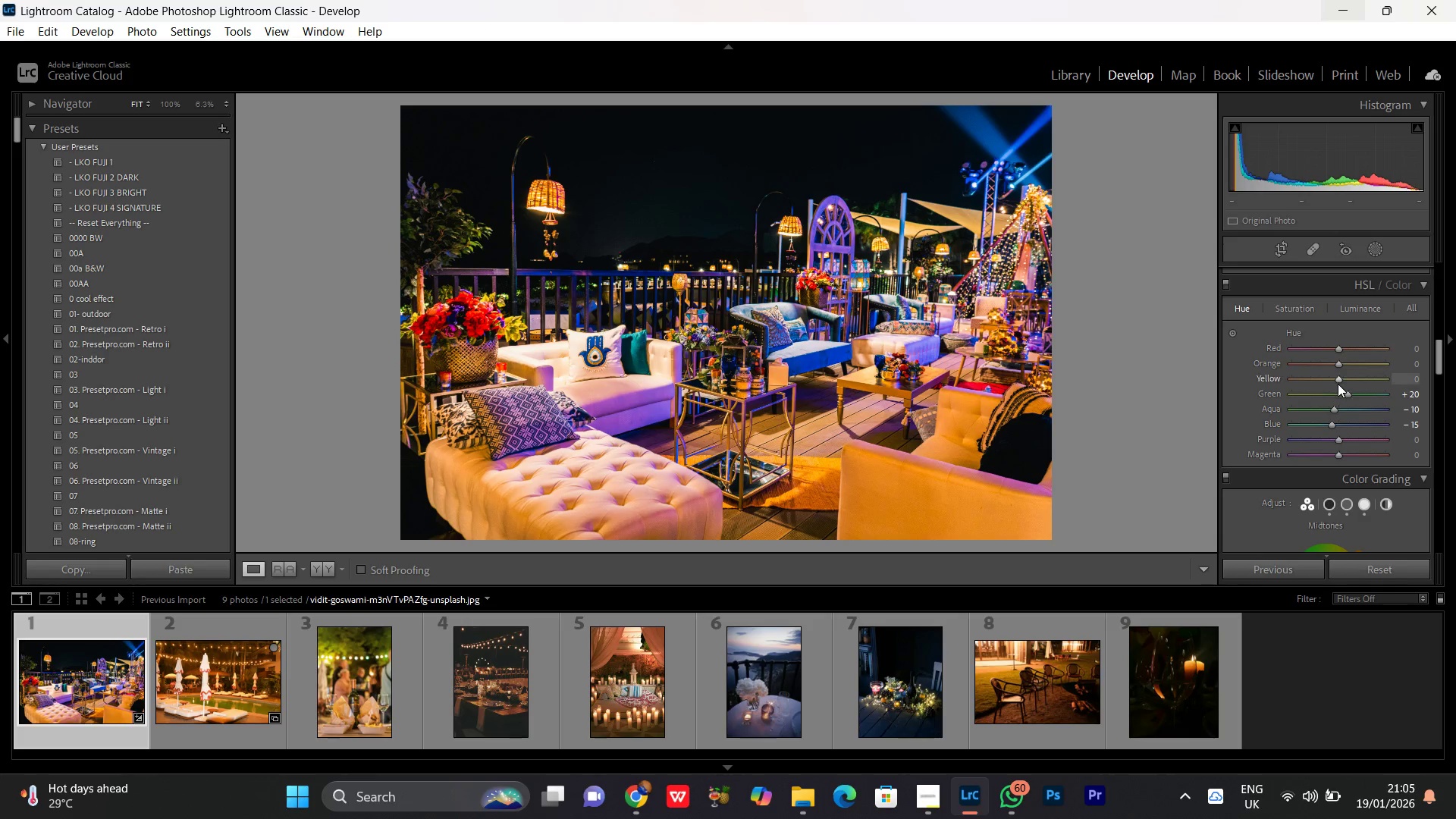 
left_click([1338, 384])
 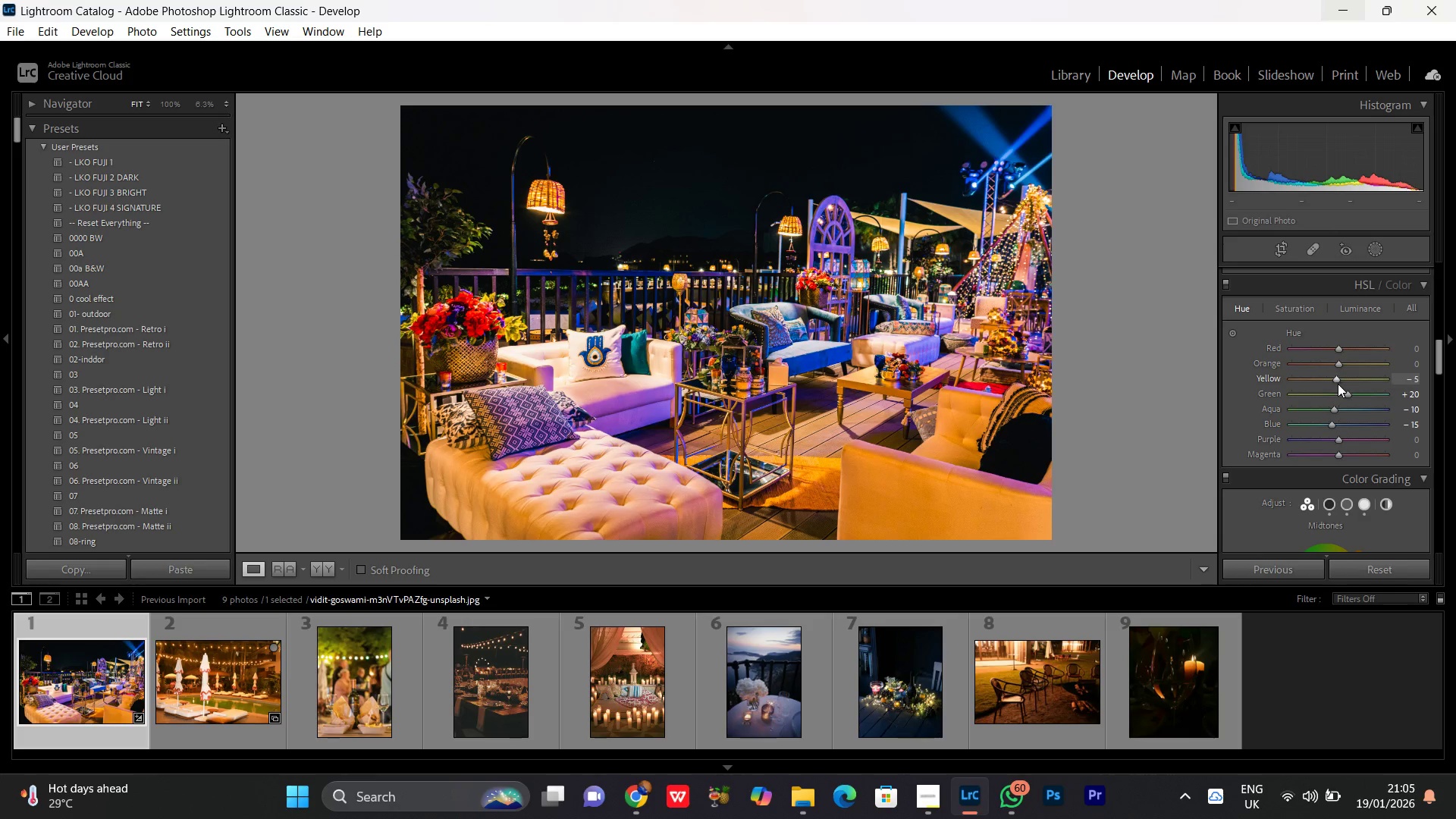 
scroll: coordinate [1338, 384], scroll_direction: down, amount: 2.0
 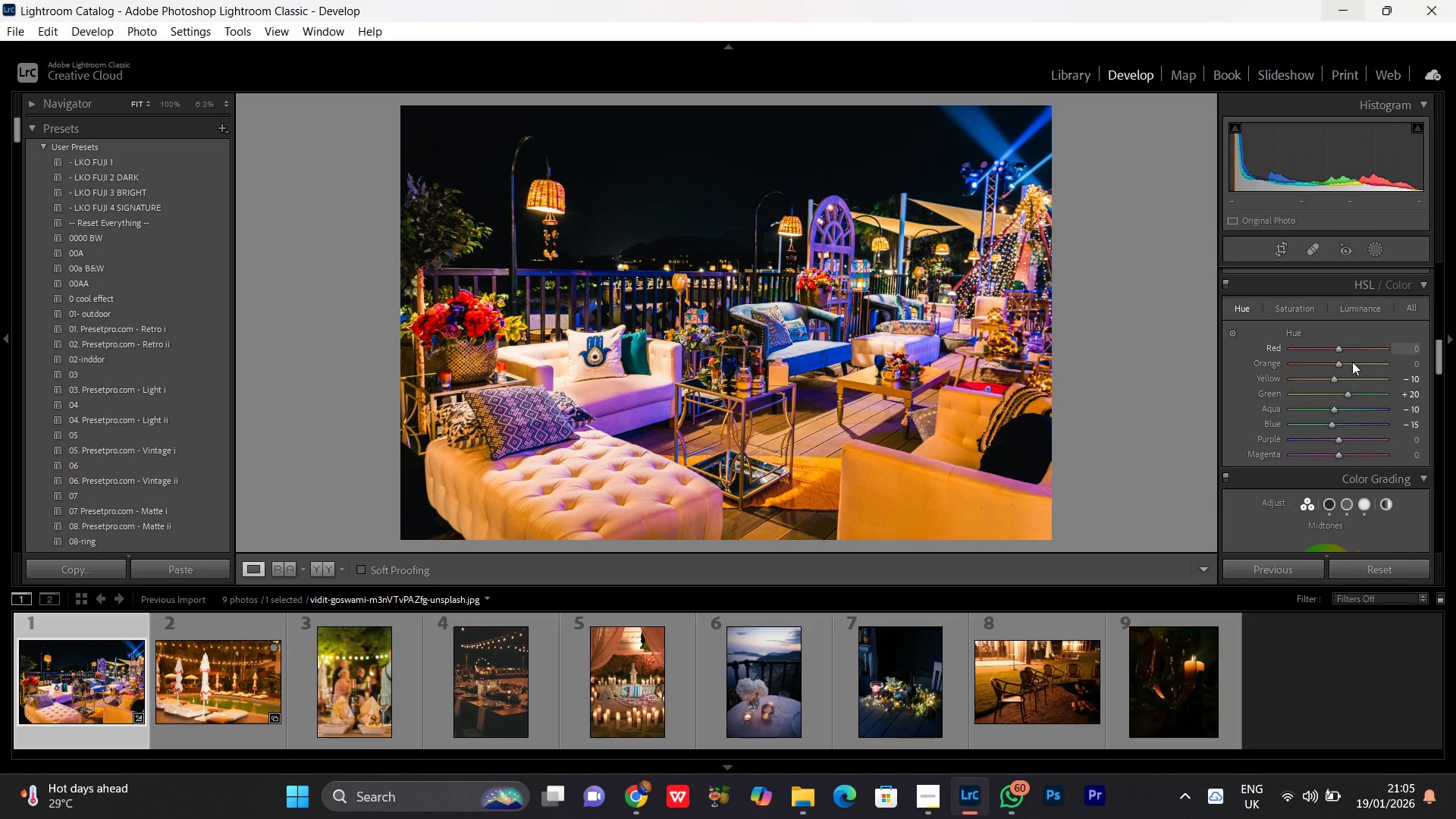 
left_click([1339, 350])
 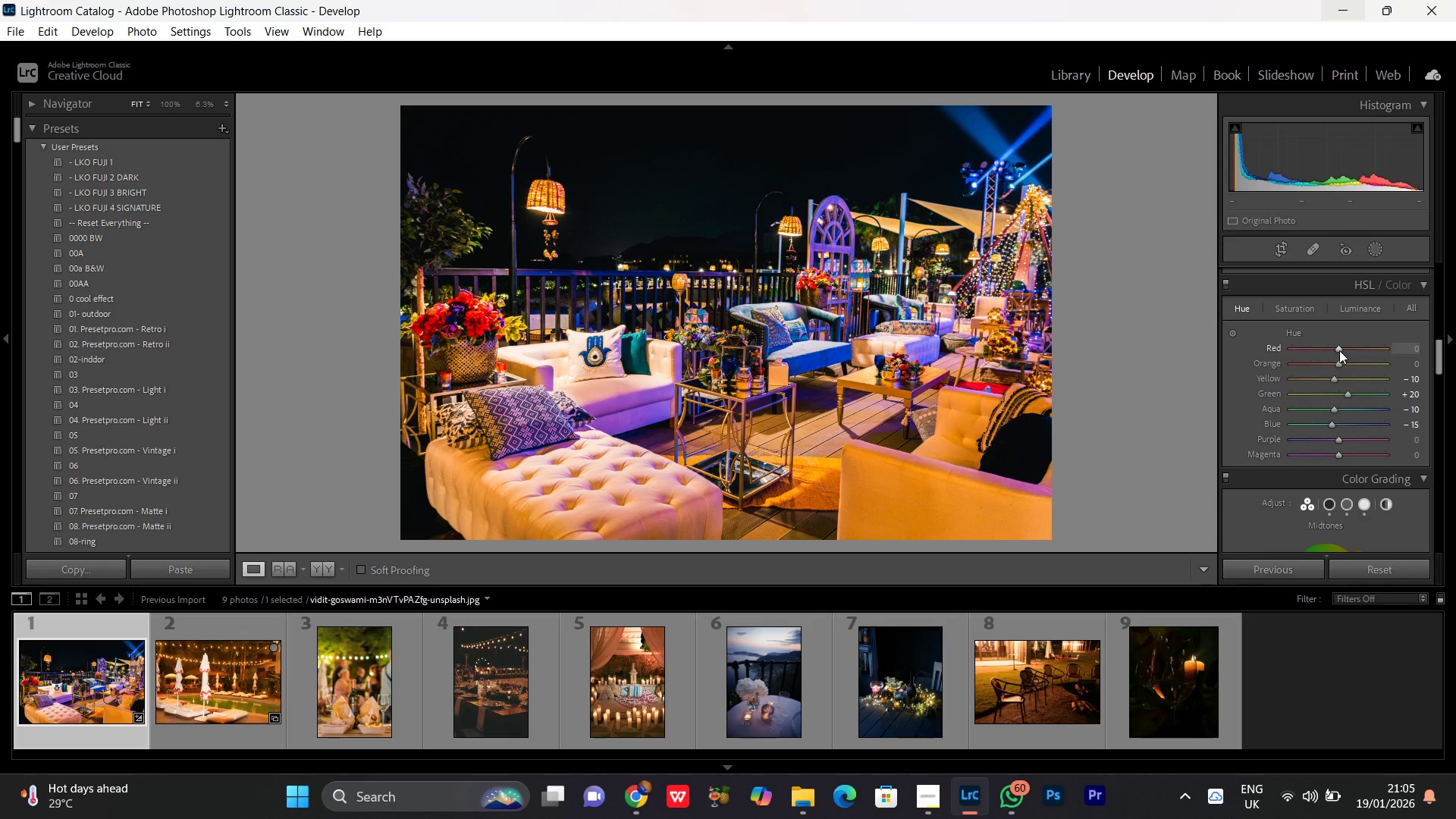 
scroll: coordinate [1339, 350], scroll_direction: up, amount: 1.0
 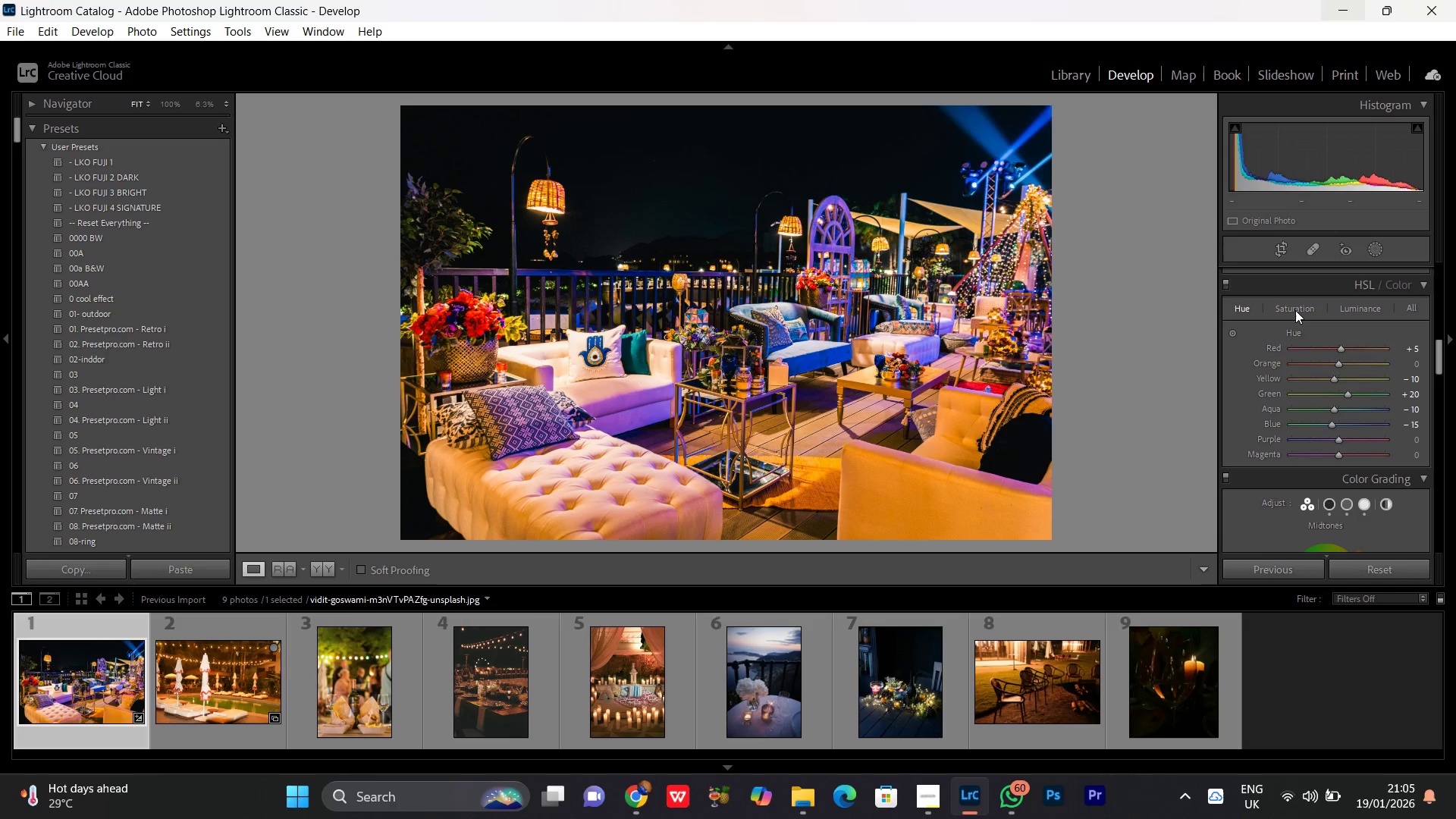 
left_click([1295, 310])
 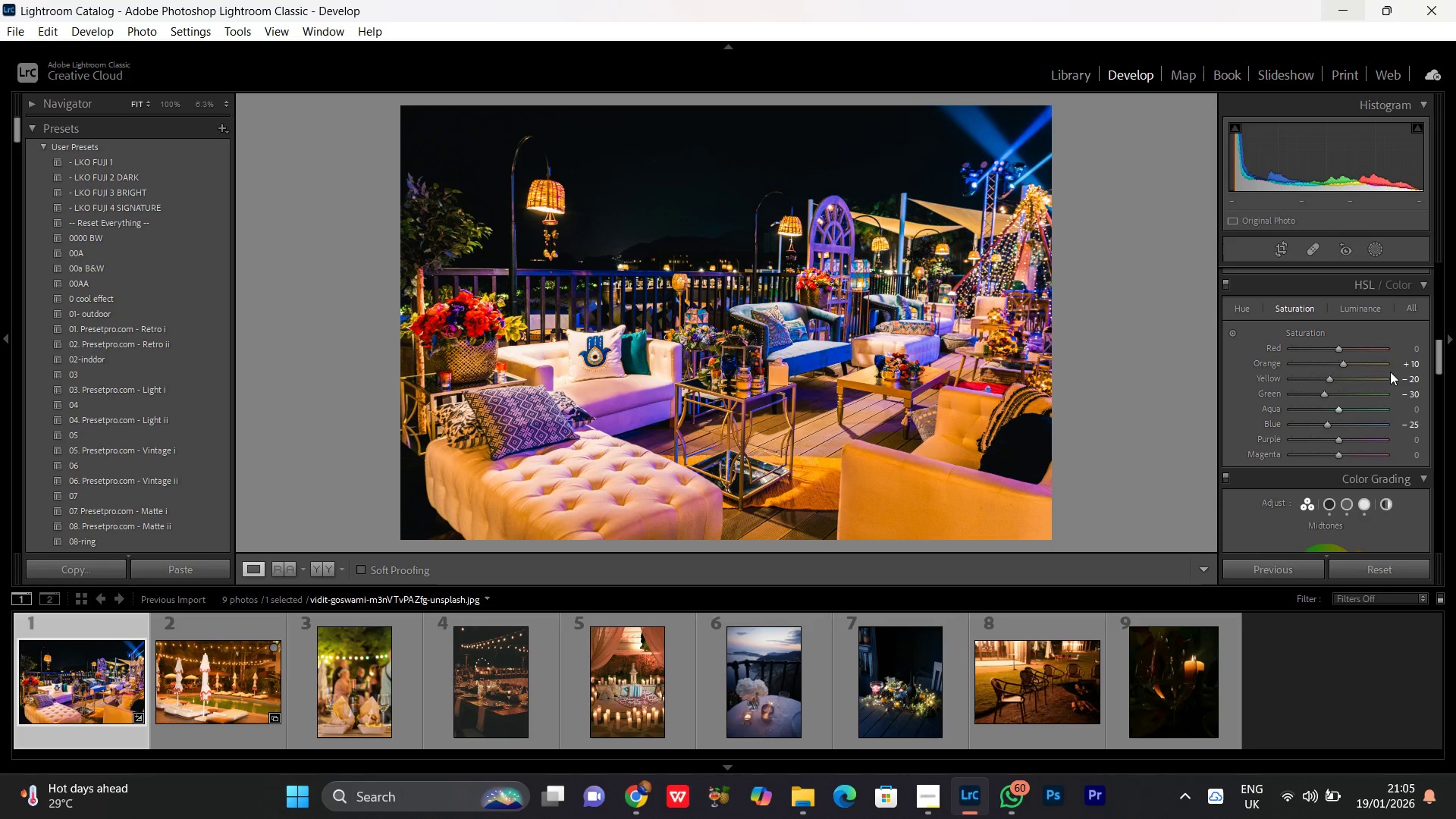 
left_click([1336, 348])
 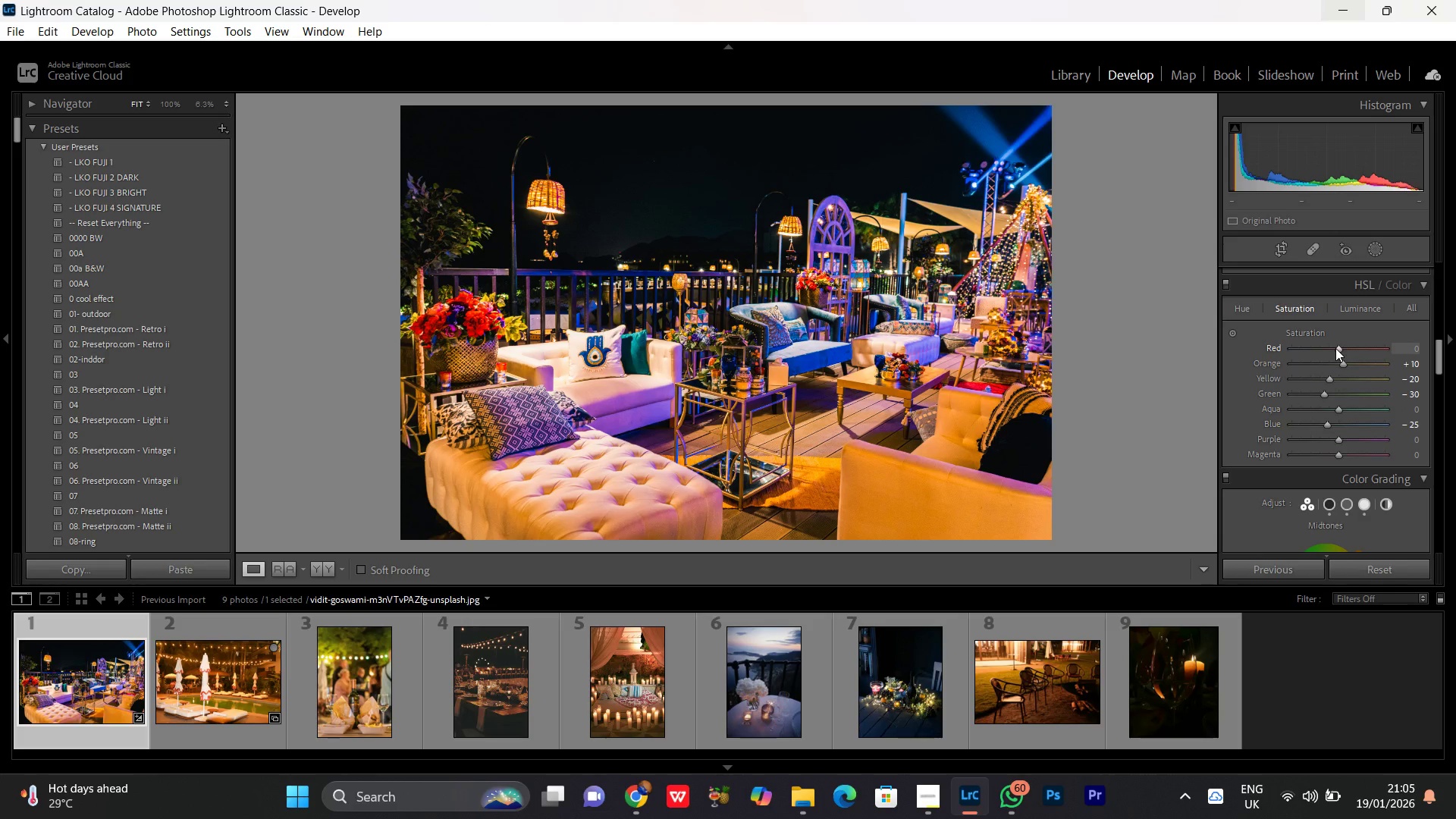 
scroll: coordinate [1335, 348], scroll_direction: down, amount: 1.0
 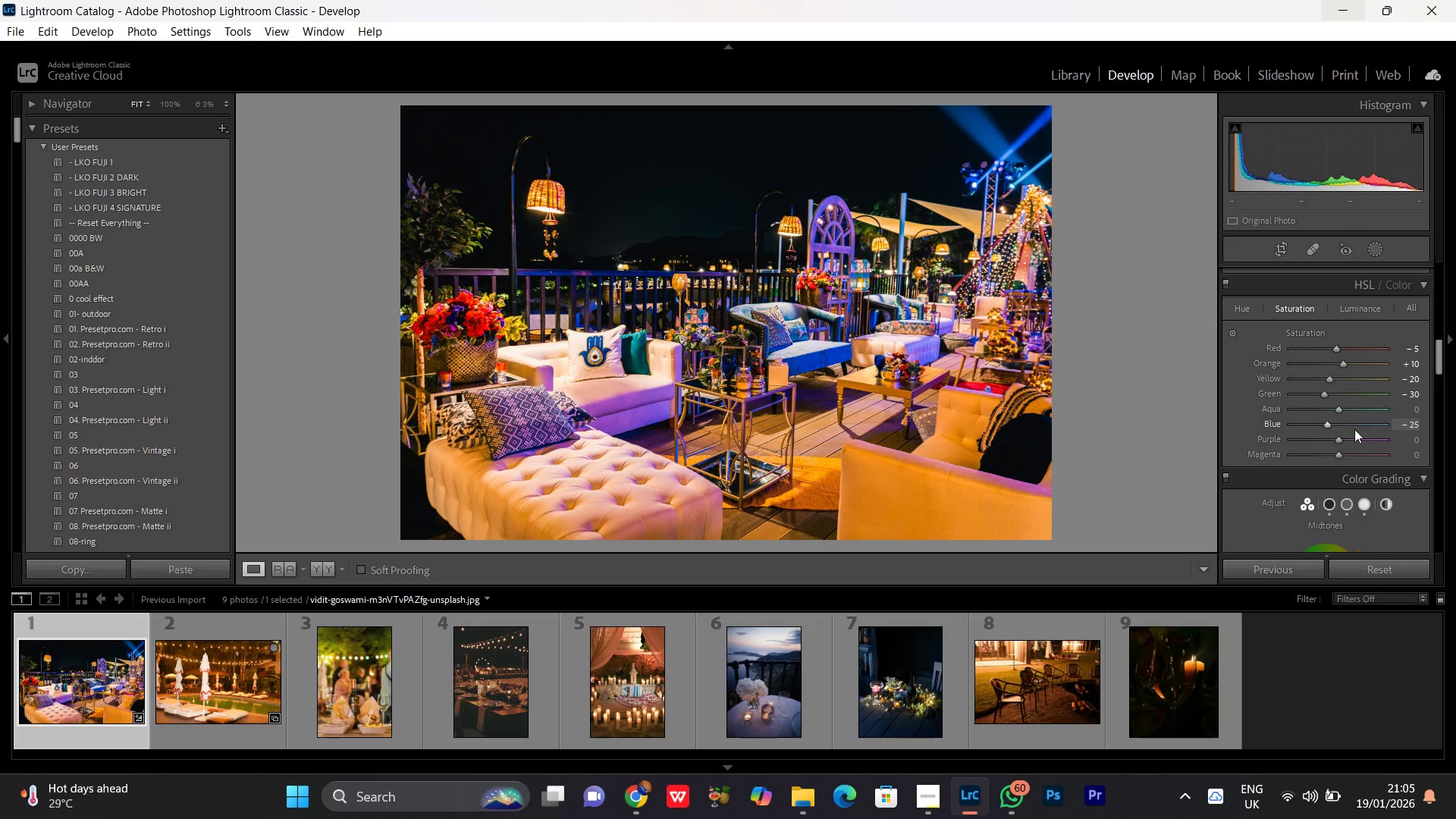 
left_click([1336, 414])
 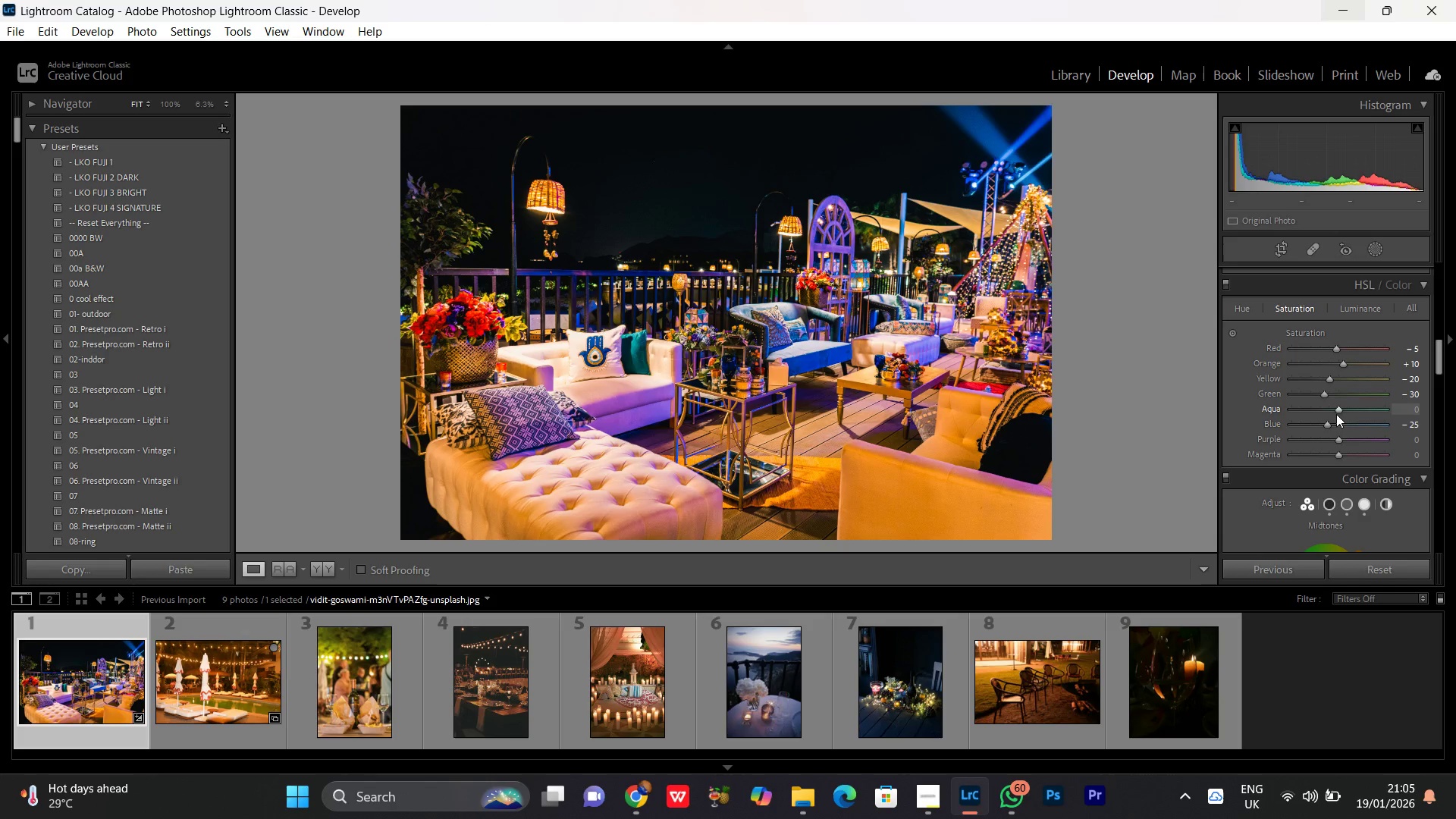 
scroll: coordinate [1336, 414], scroll_direction: down, amount: 6.0
 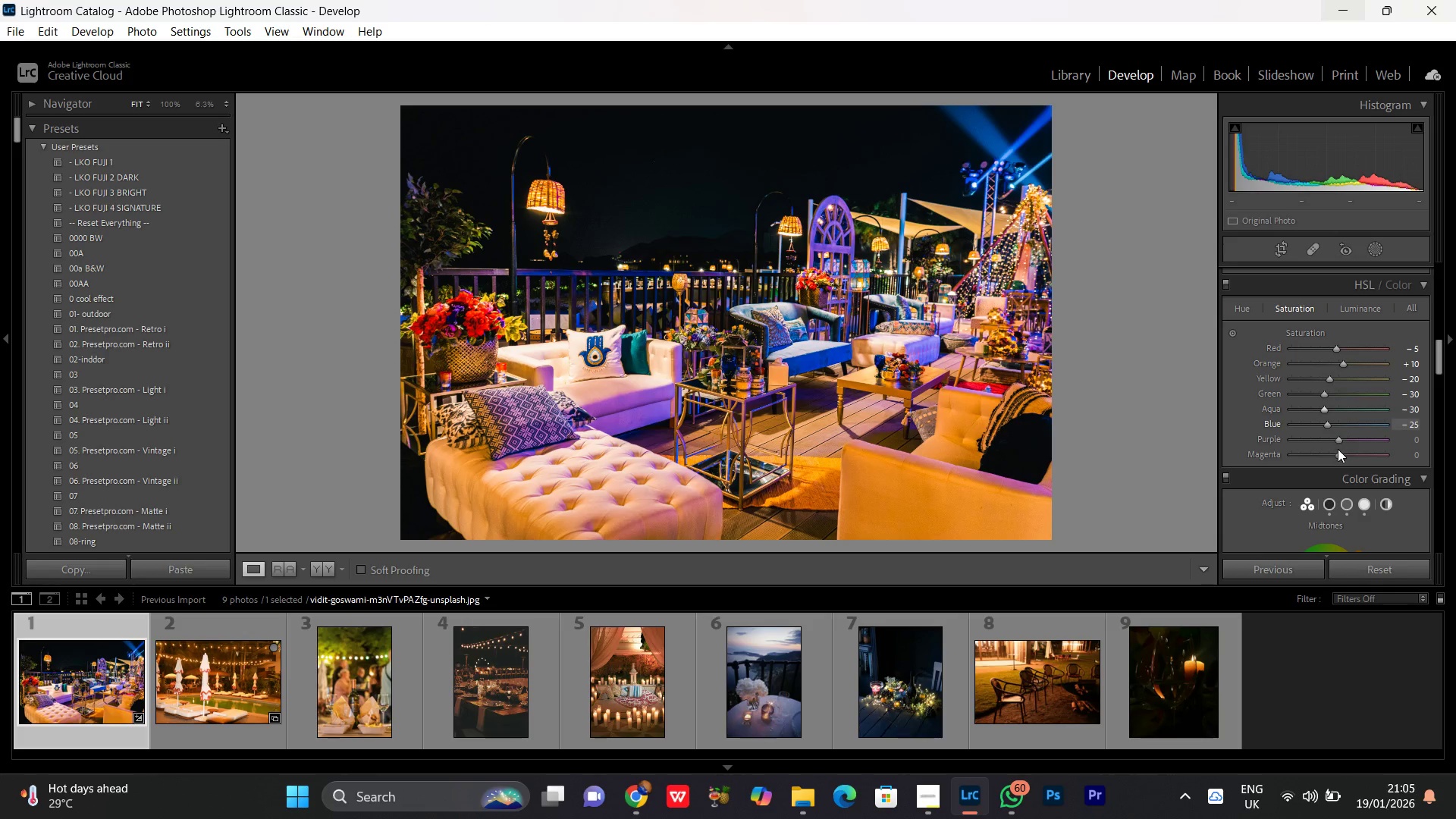 
left_click([1345, 440])
 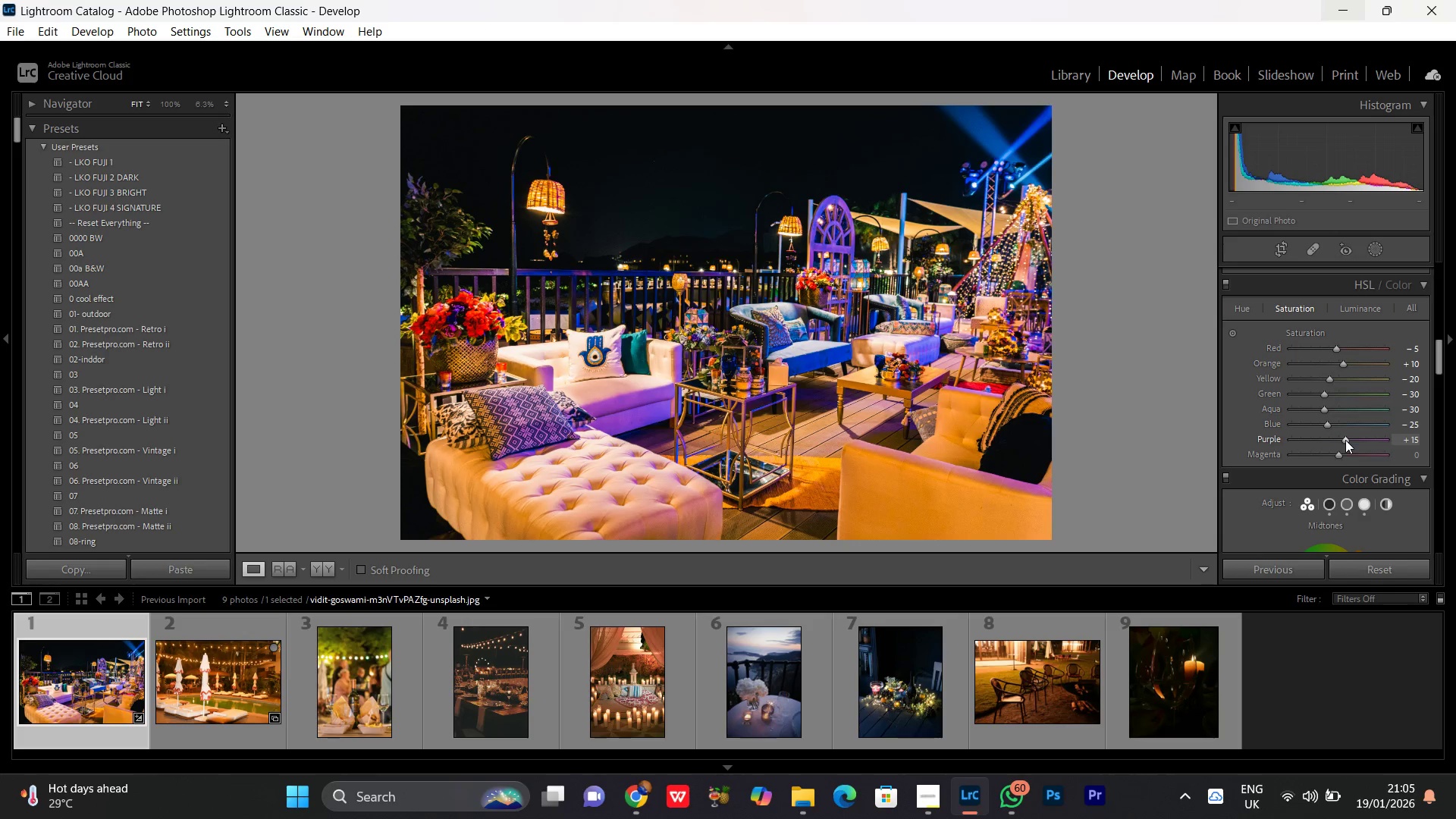 
scroll: coordinate [1345, 440], scroll_direction: down, amount: 6.0
 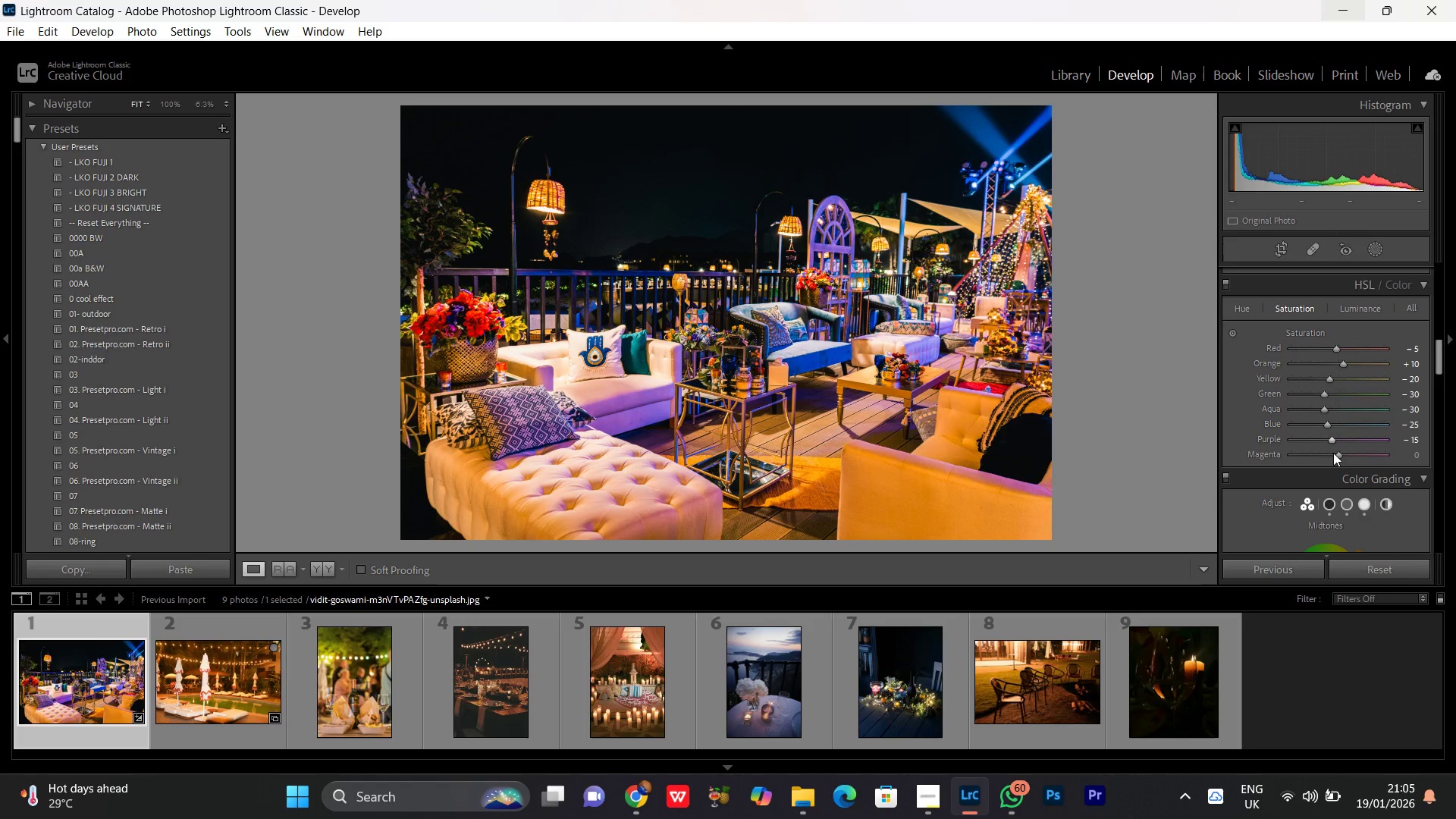 
left_click([1332, 453])
 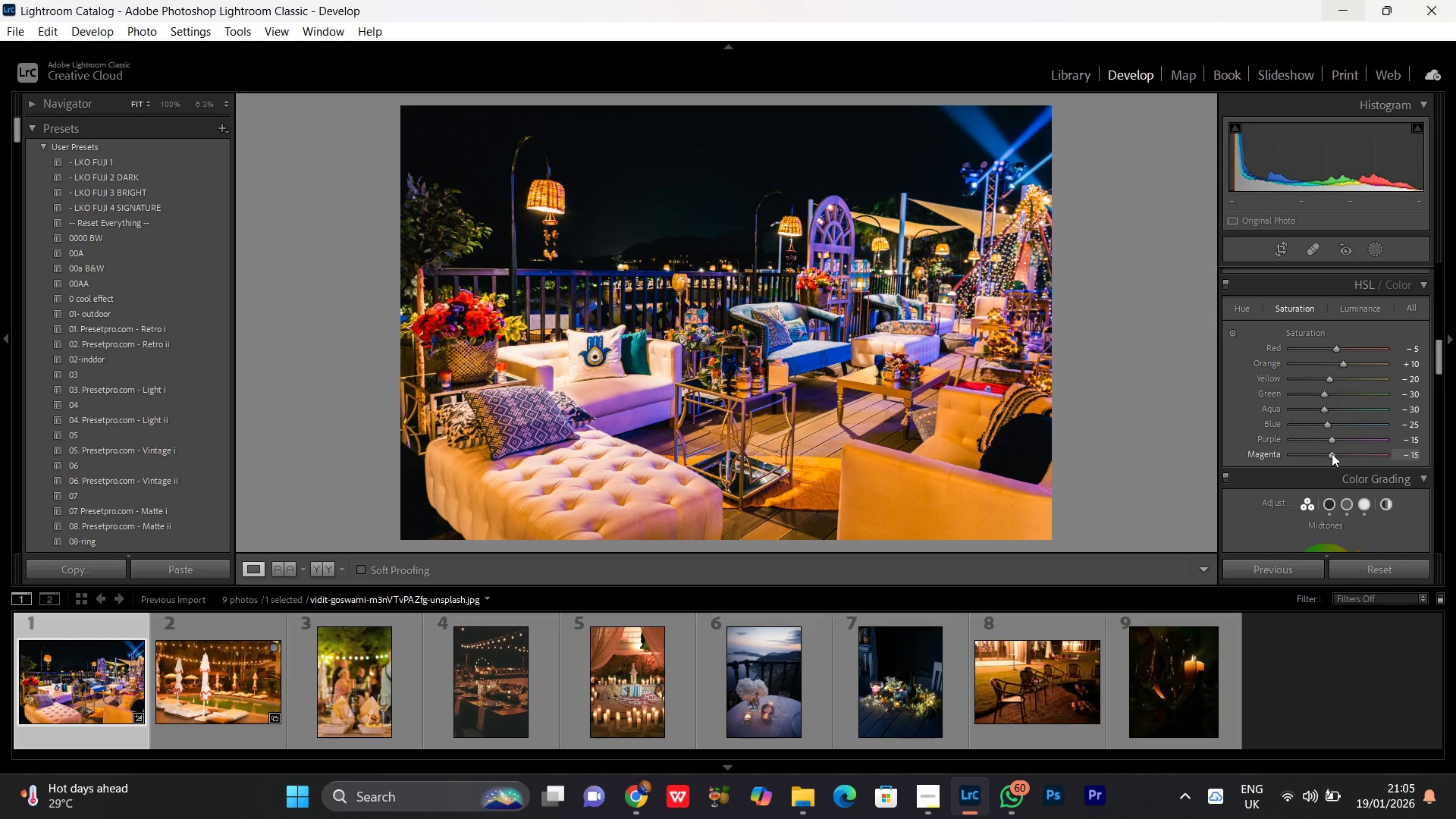 
scroll: coordinate [1332, 453], scroll_direction: down, amount: 5.0
 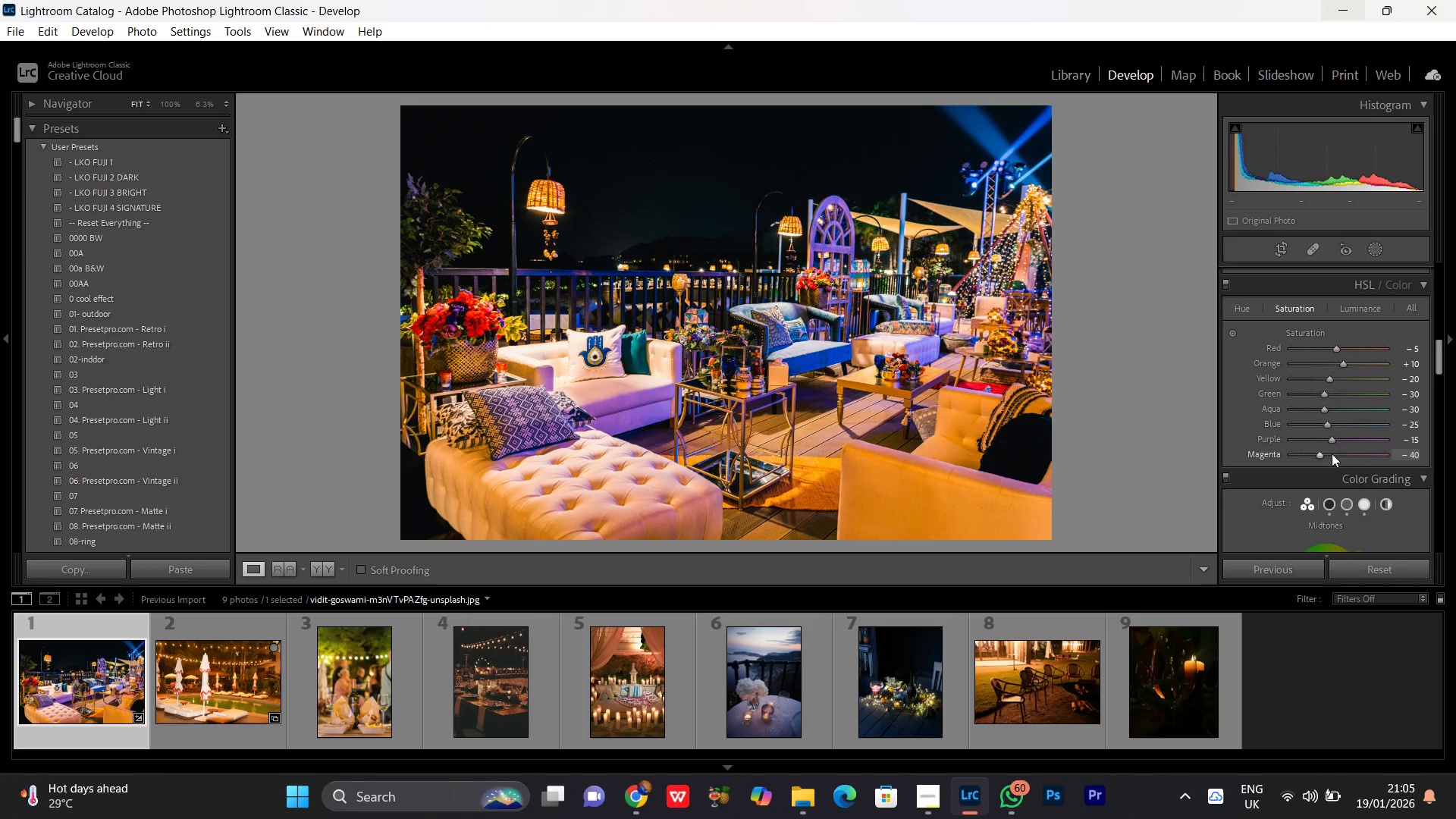 
scroll: coordinate [1332, 453], scroll_direction: up, amount: 1.0
 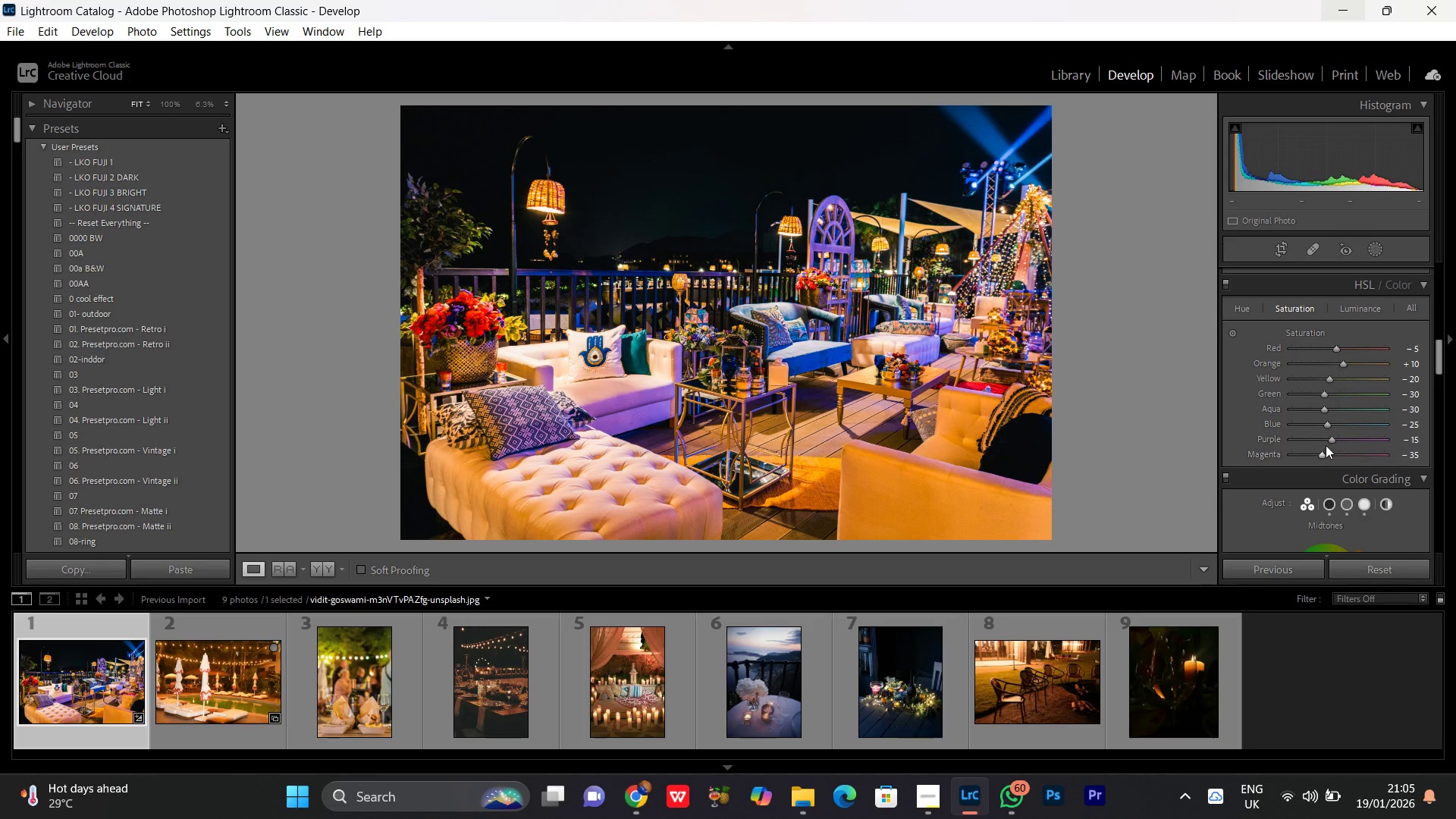 
left_click([1326, 439])
 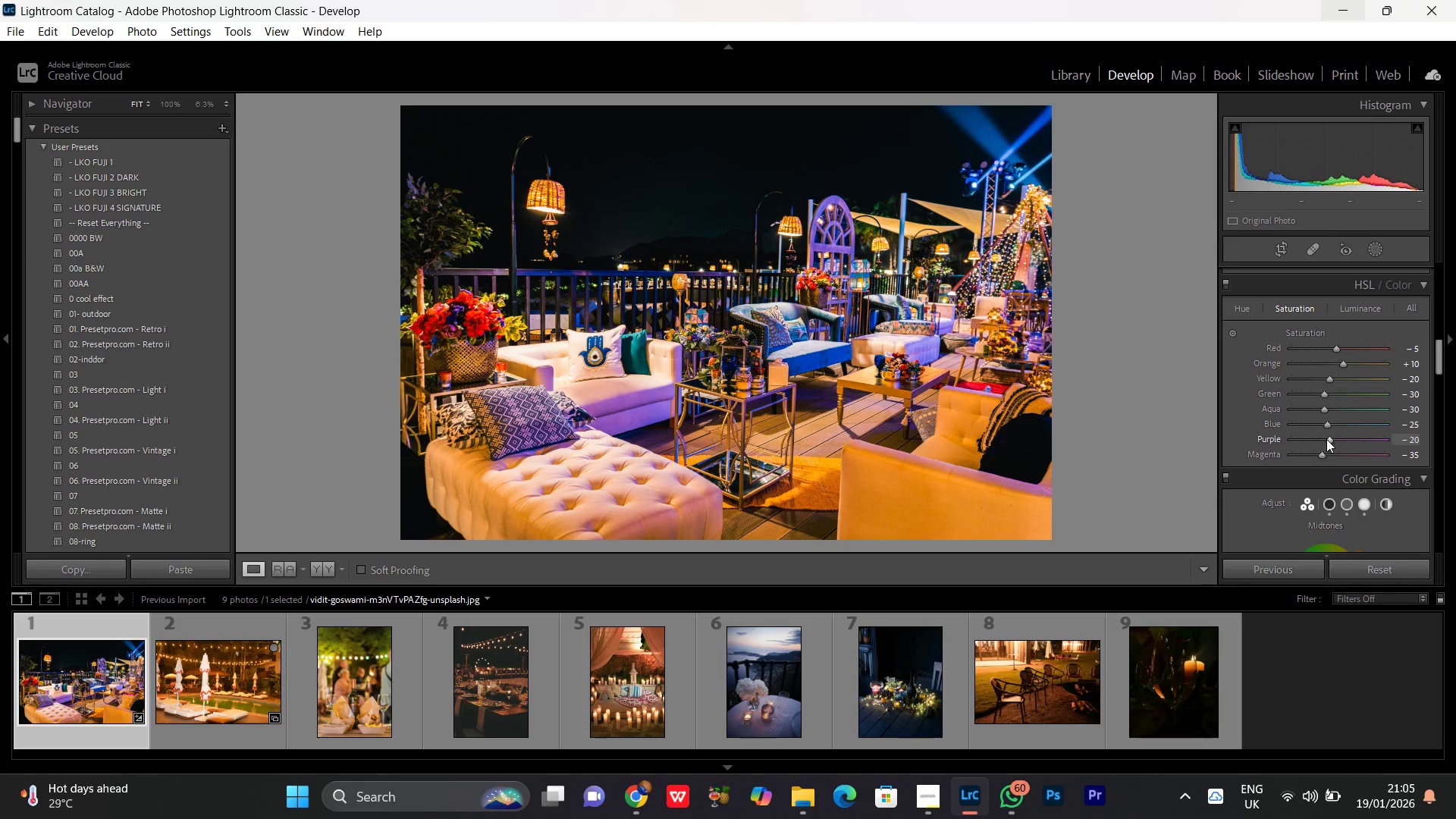 
scroll: coordinate [1326, 439], scroll_direction: down, amount: 3.0
 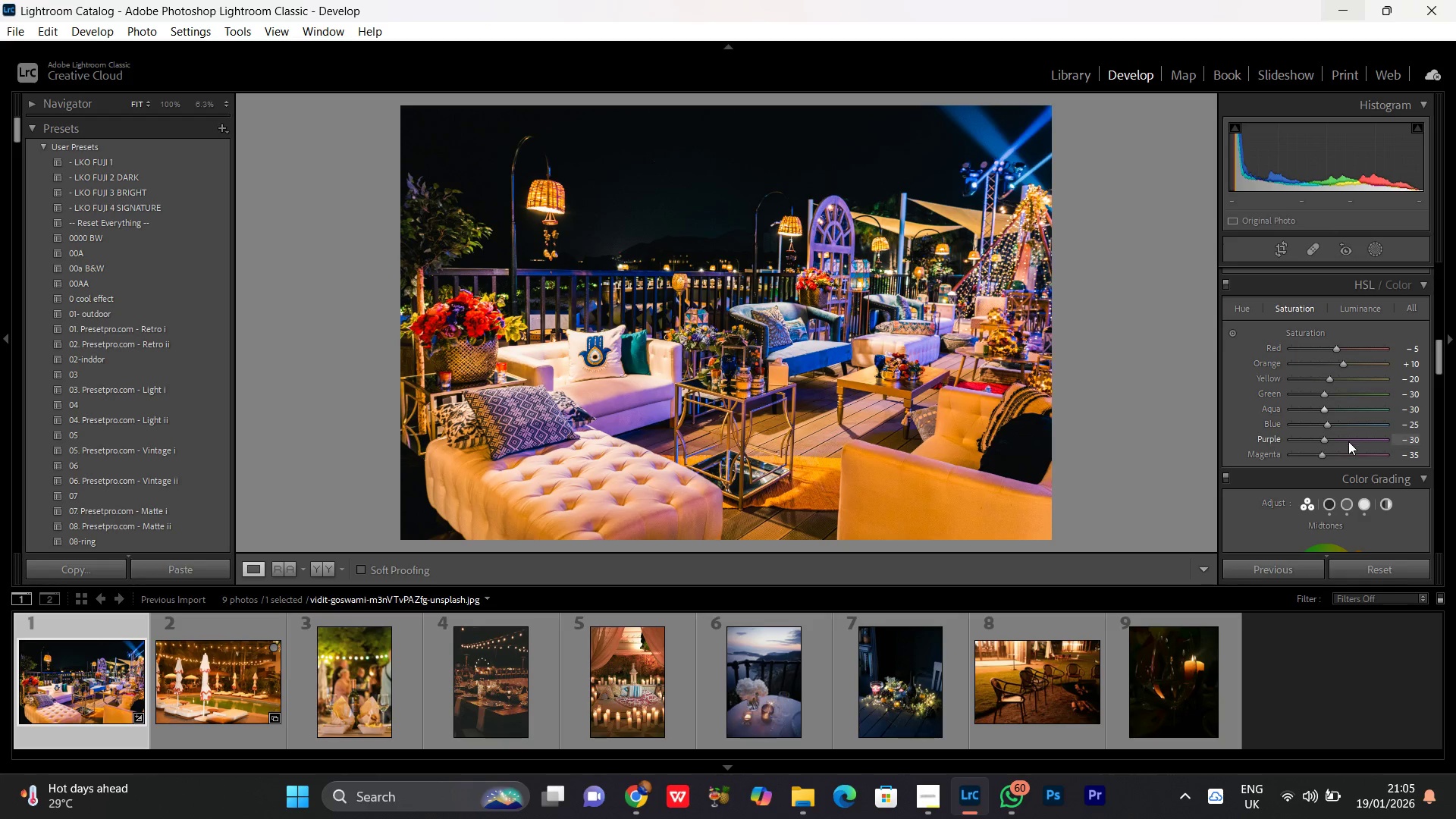 
left_click([1323, 397])
 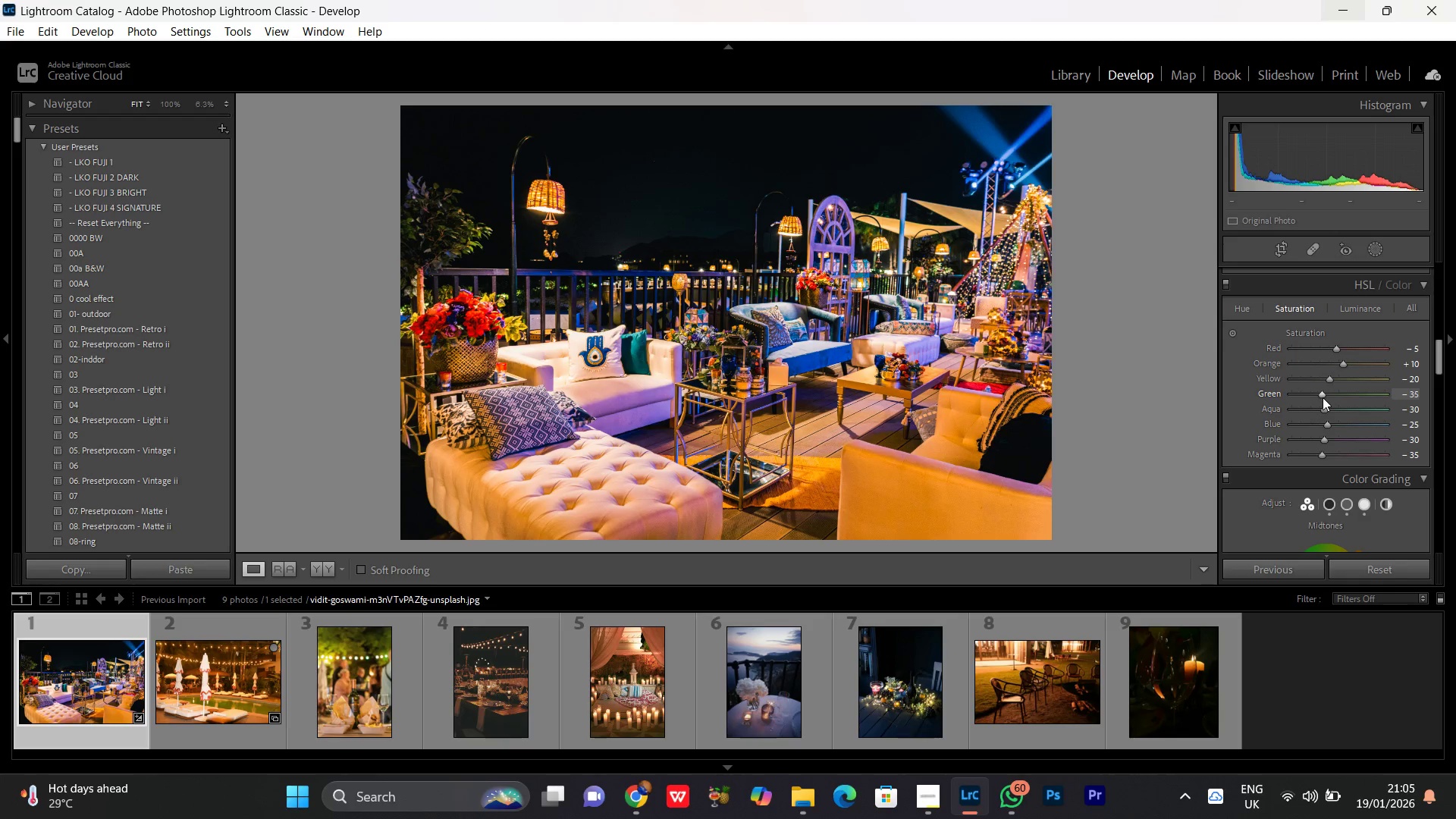 
scroll: coordinate [1323, 397], scroll_direction: down, amount: 4.0
 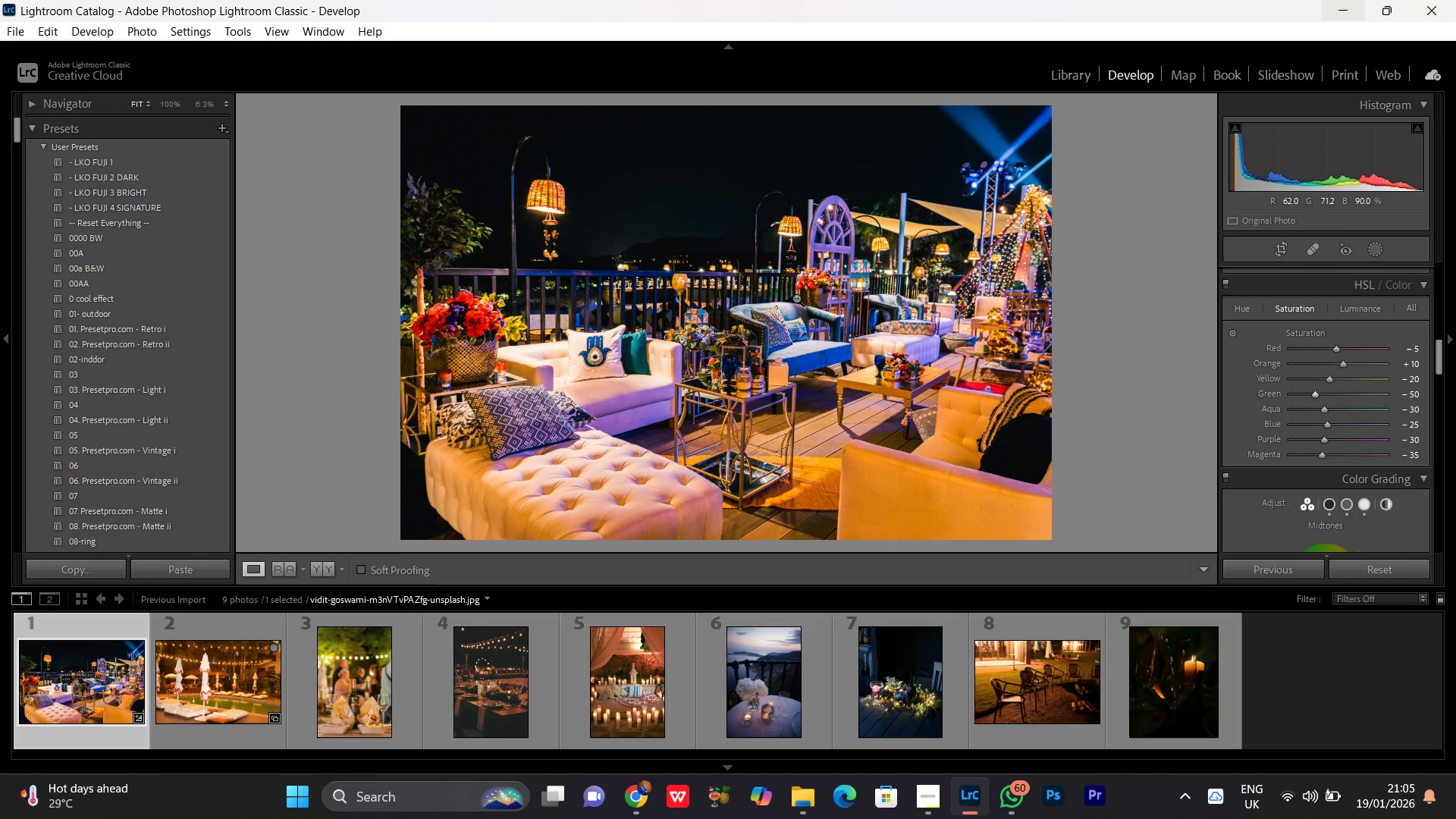 
double_click([796, 298])
 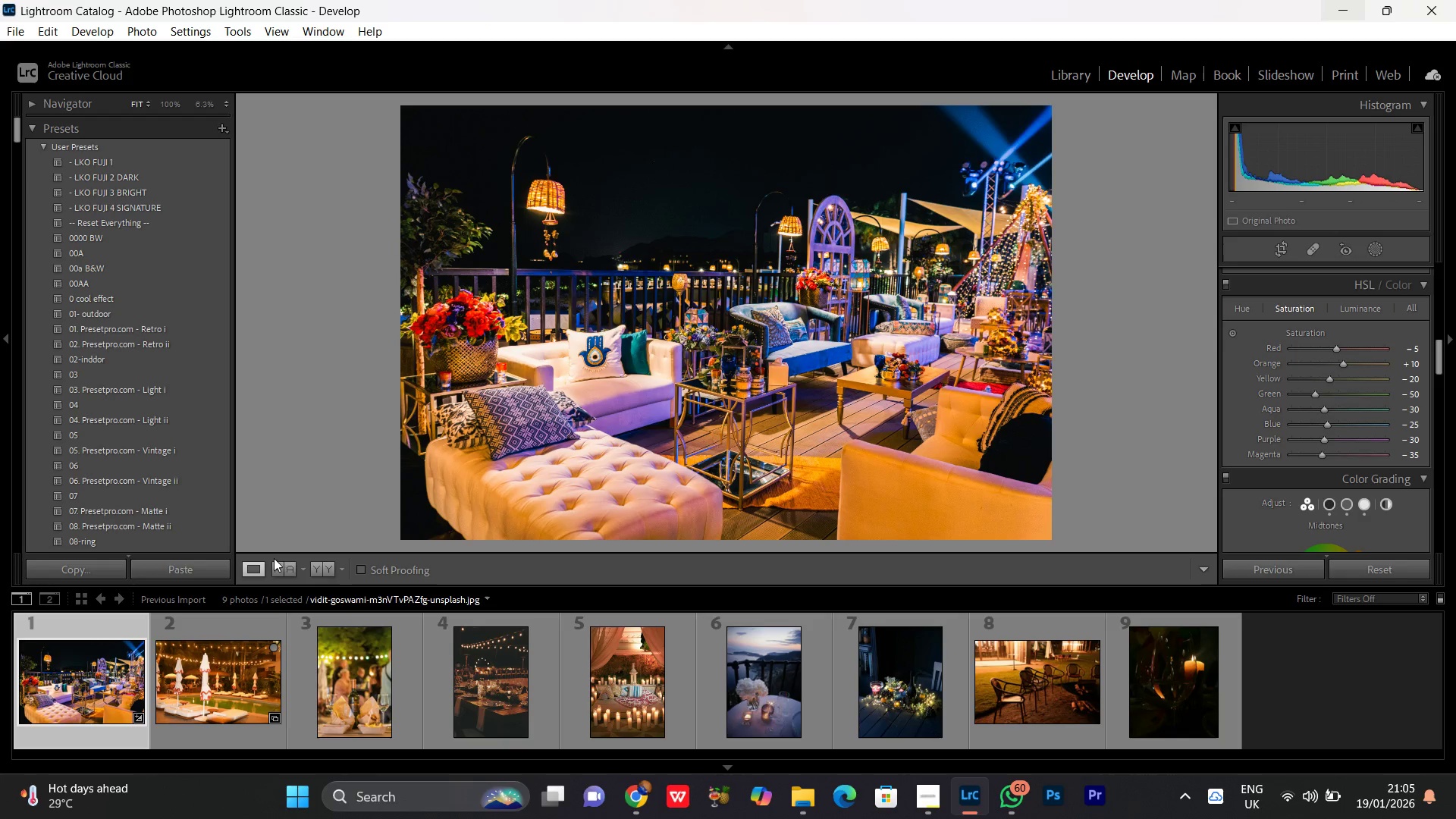 
left_click([312, 573])
 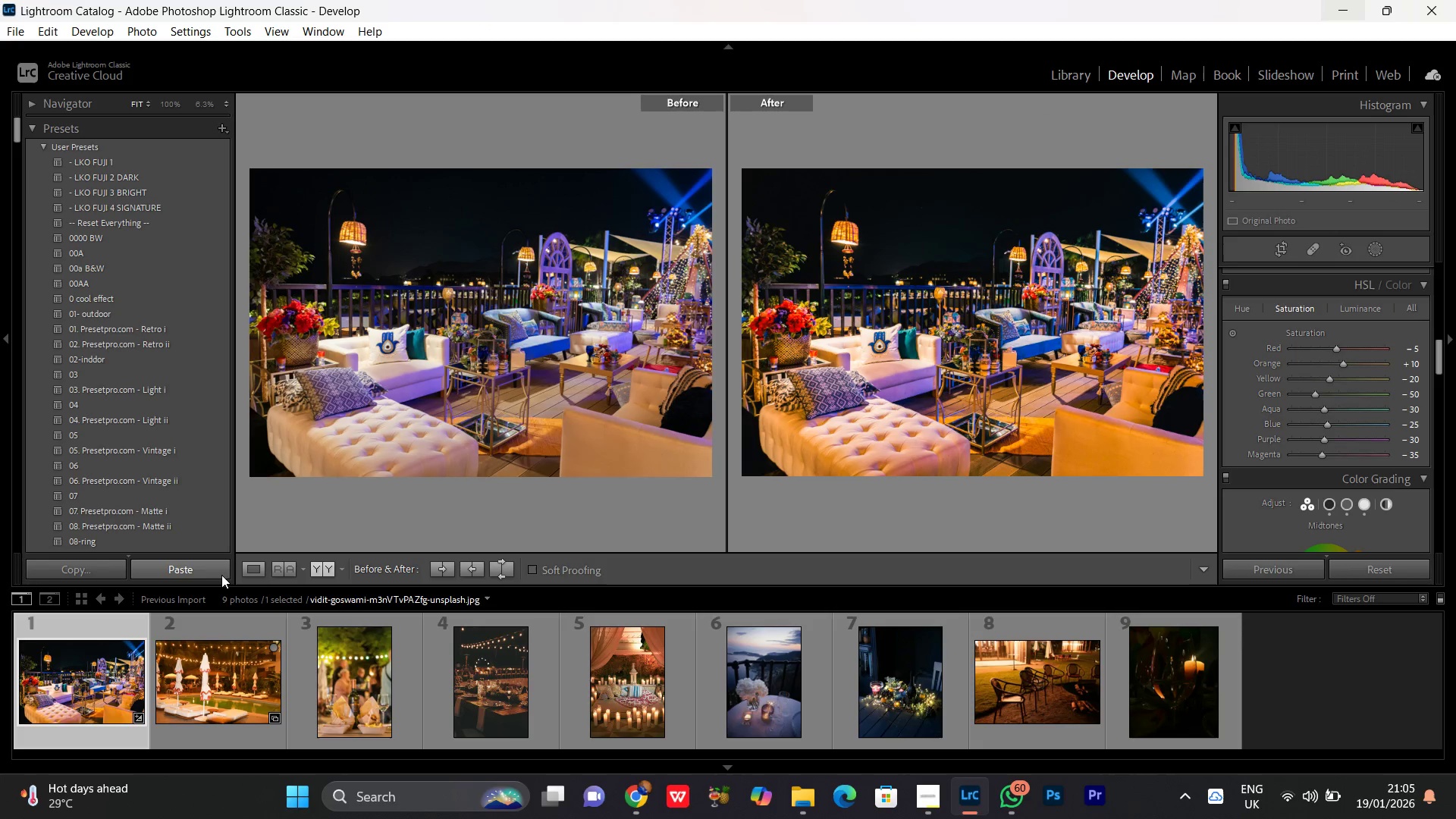 
left_click([243, 567])
 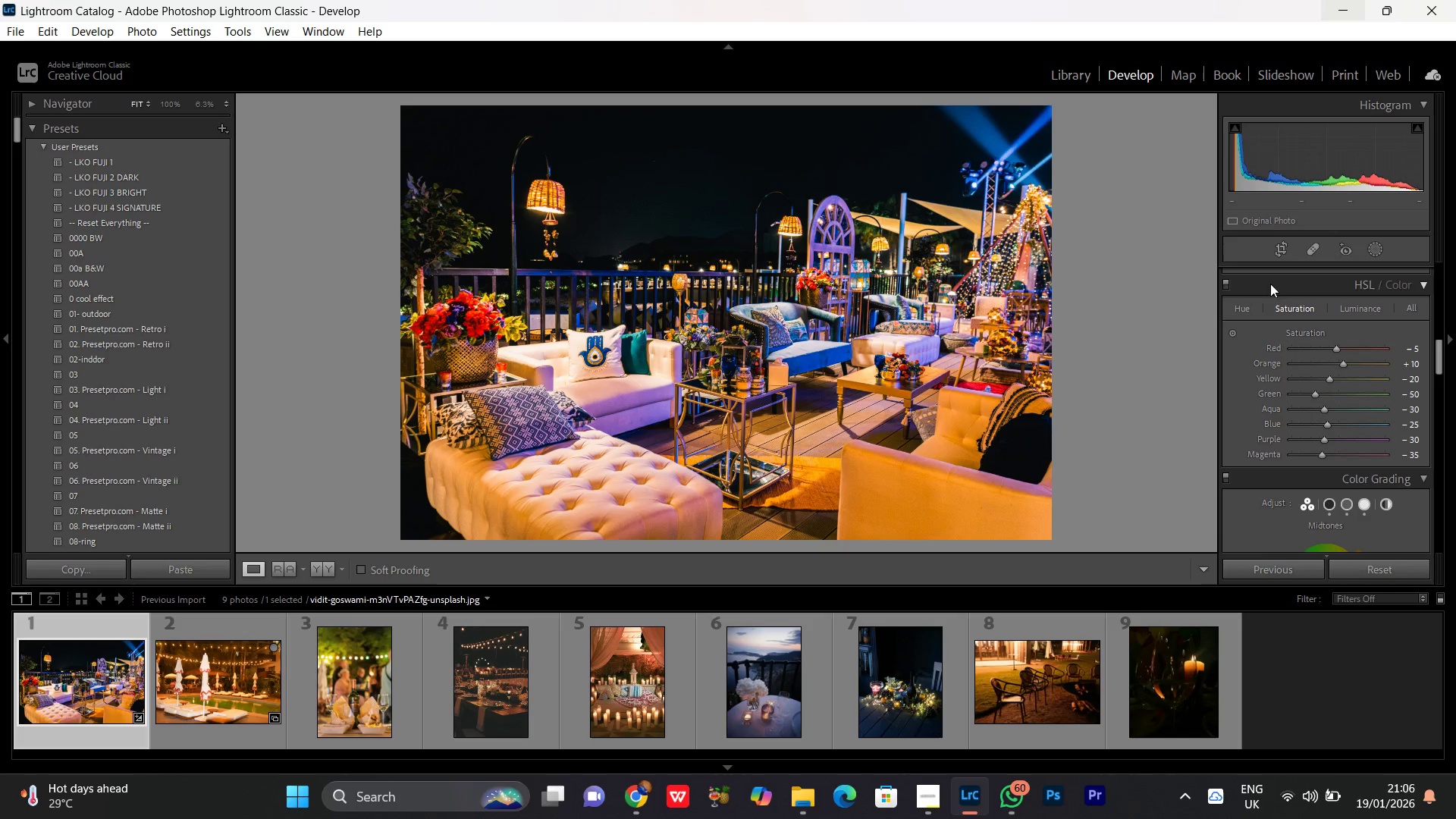 
left_click([1232, 286])
 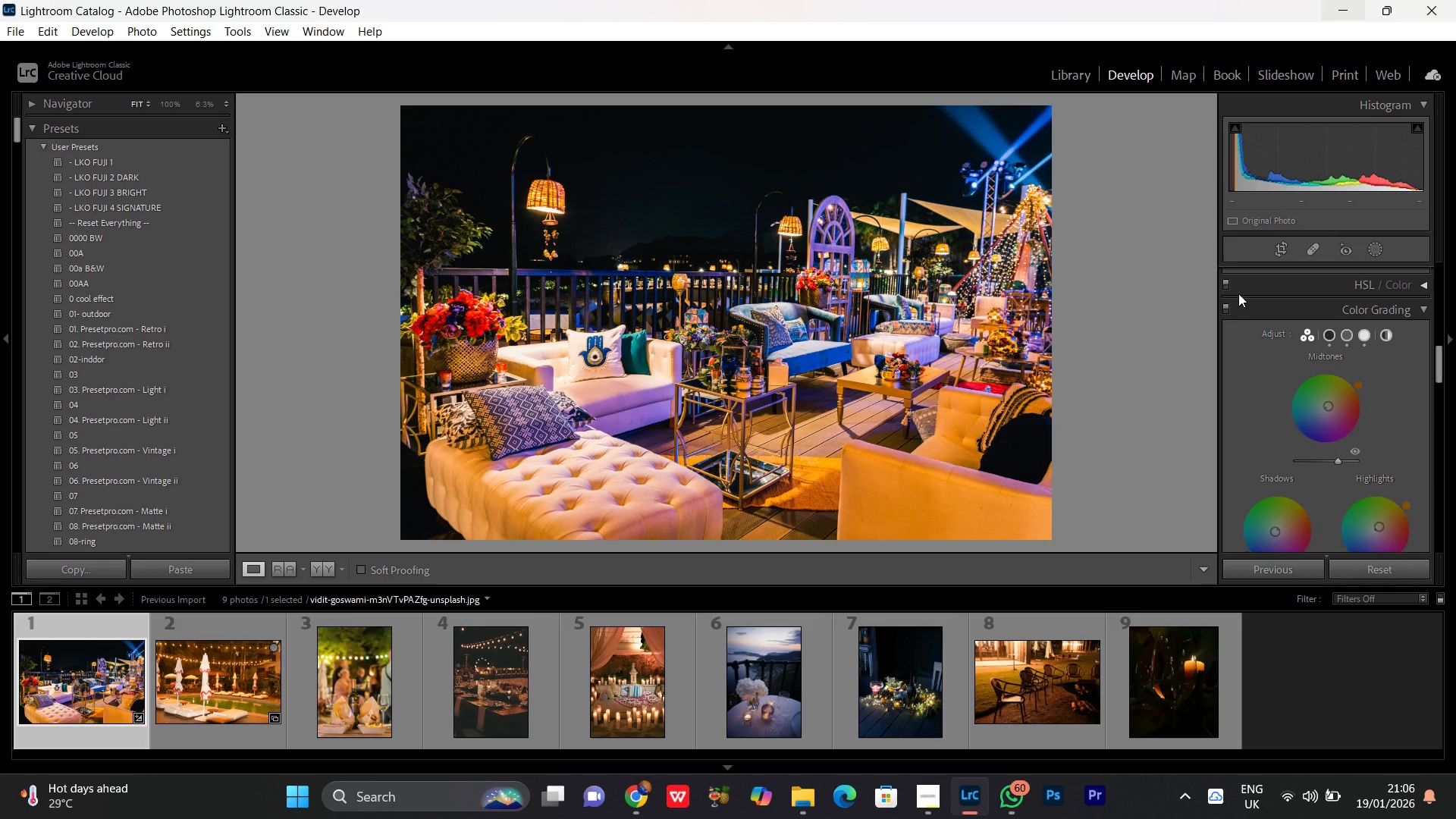 
left_click([1241, 289])
 